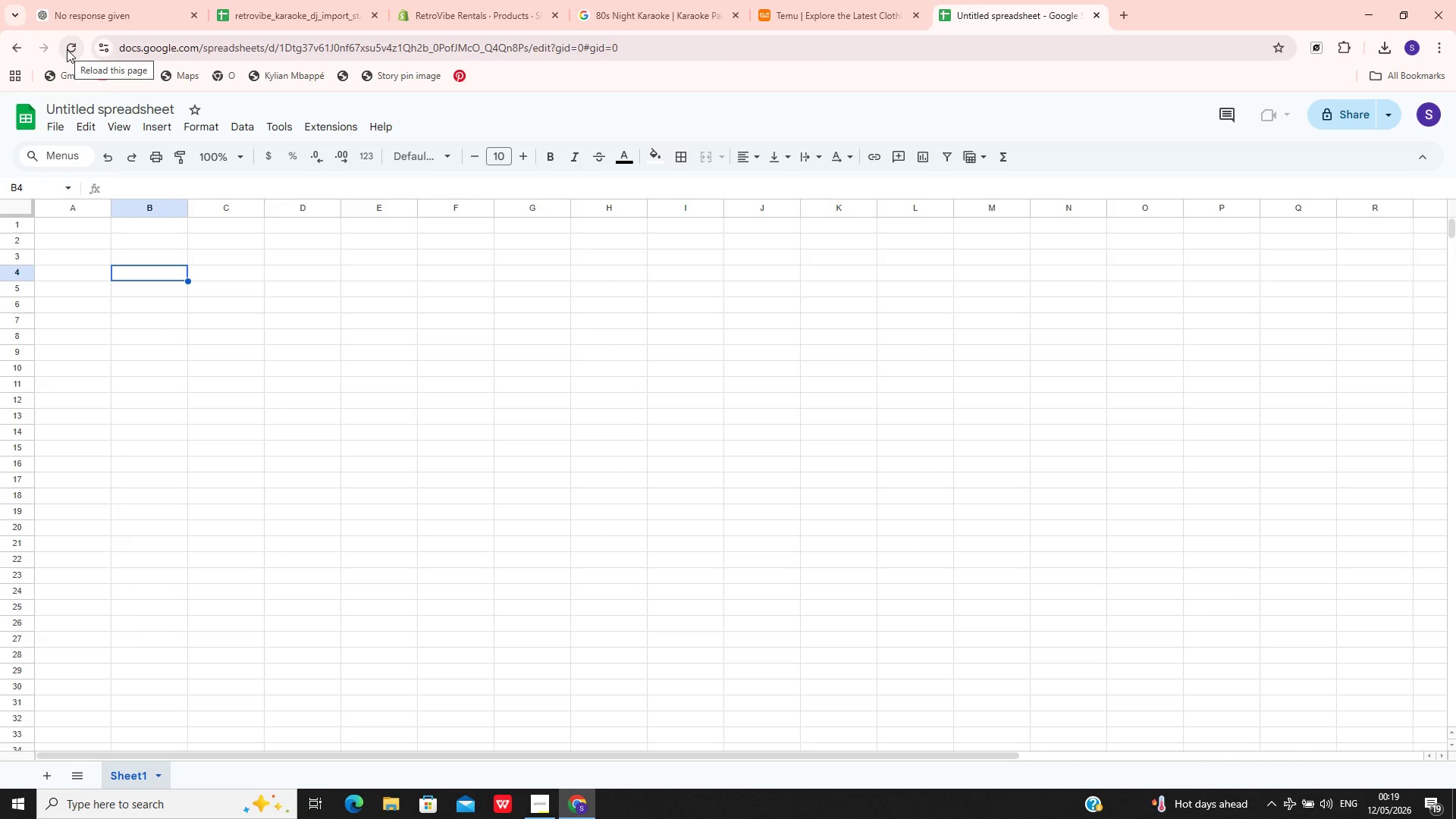 
left_click([67, 49])
 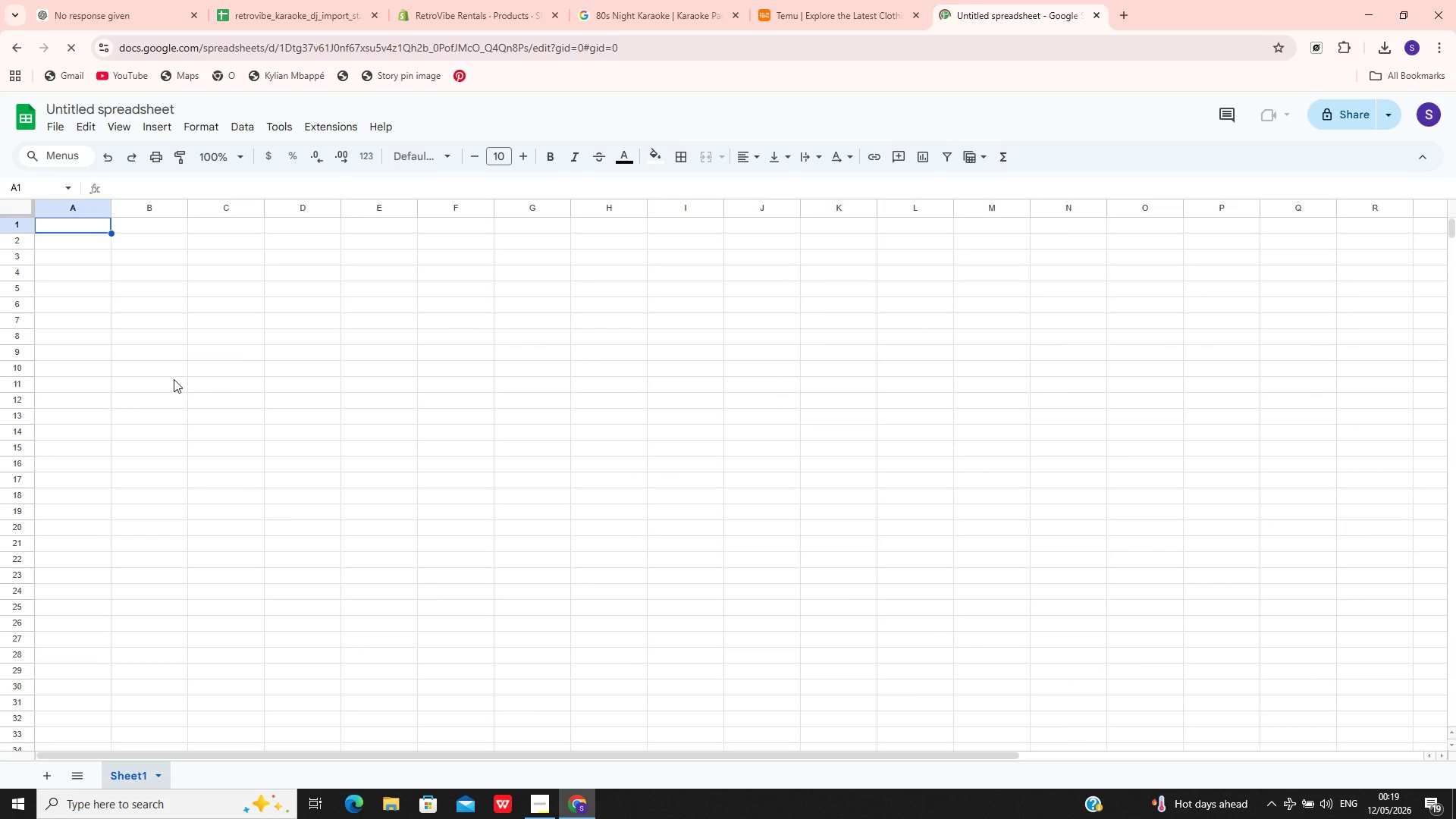 
wait(12.59)
 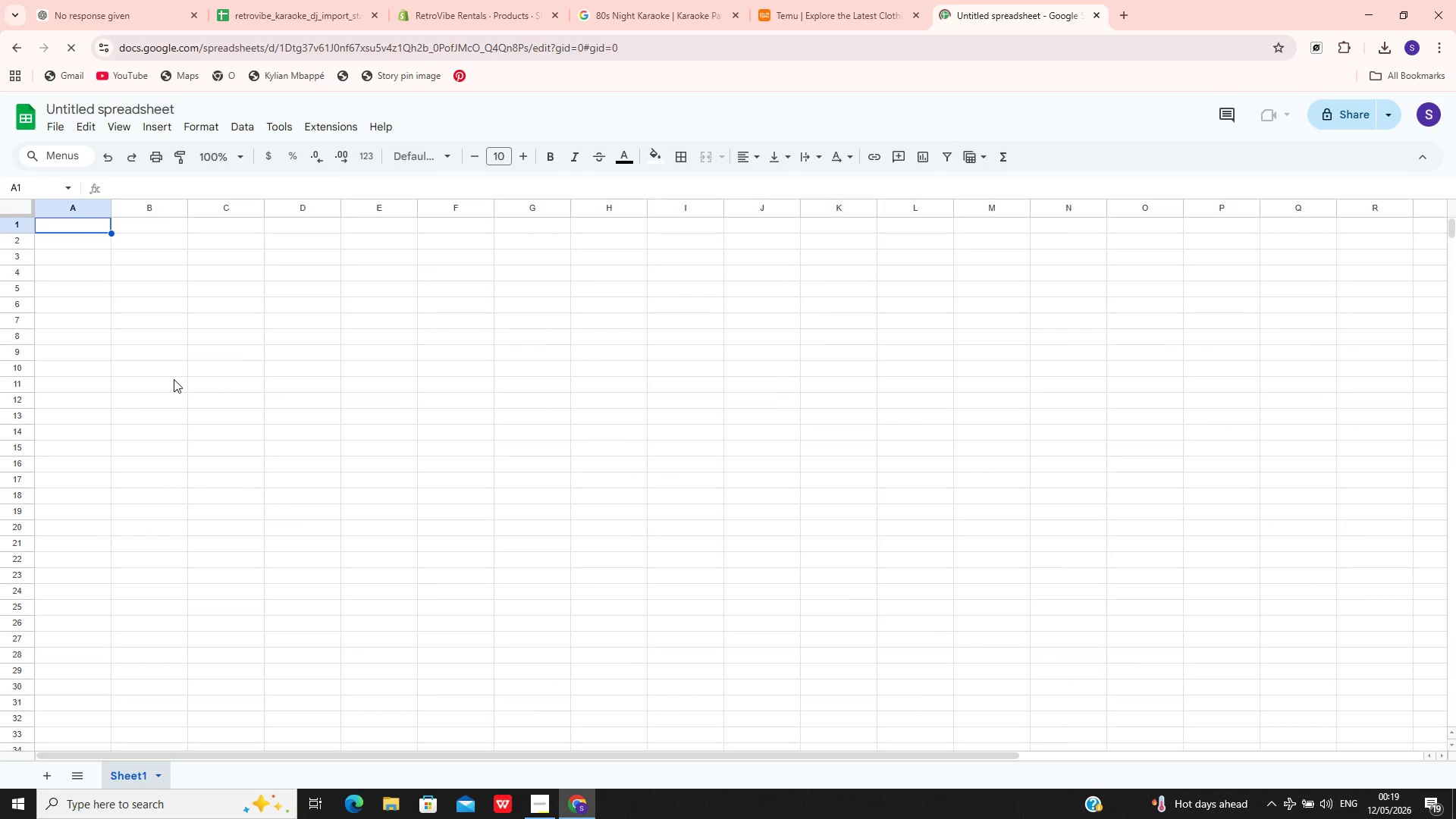 
left_click([914, 17])
 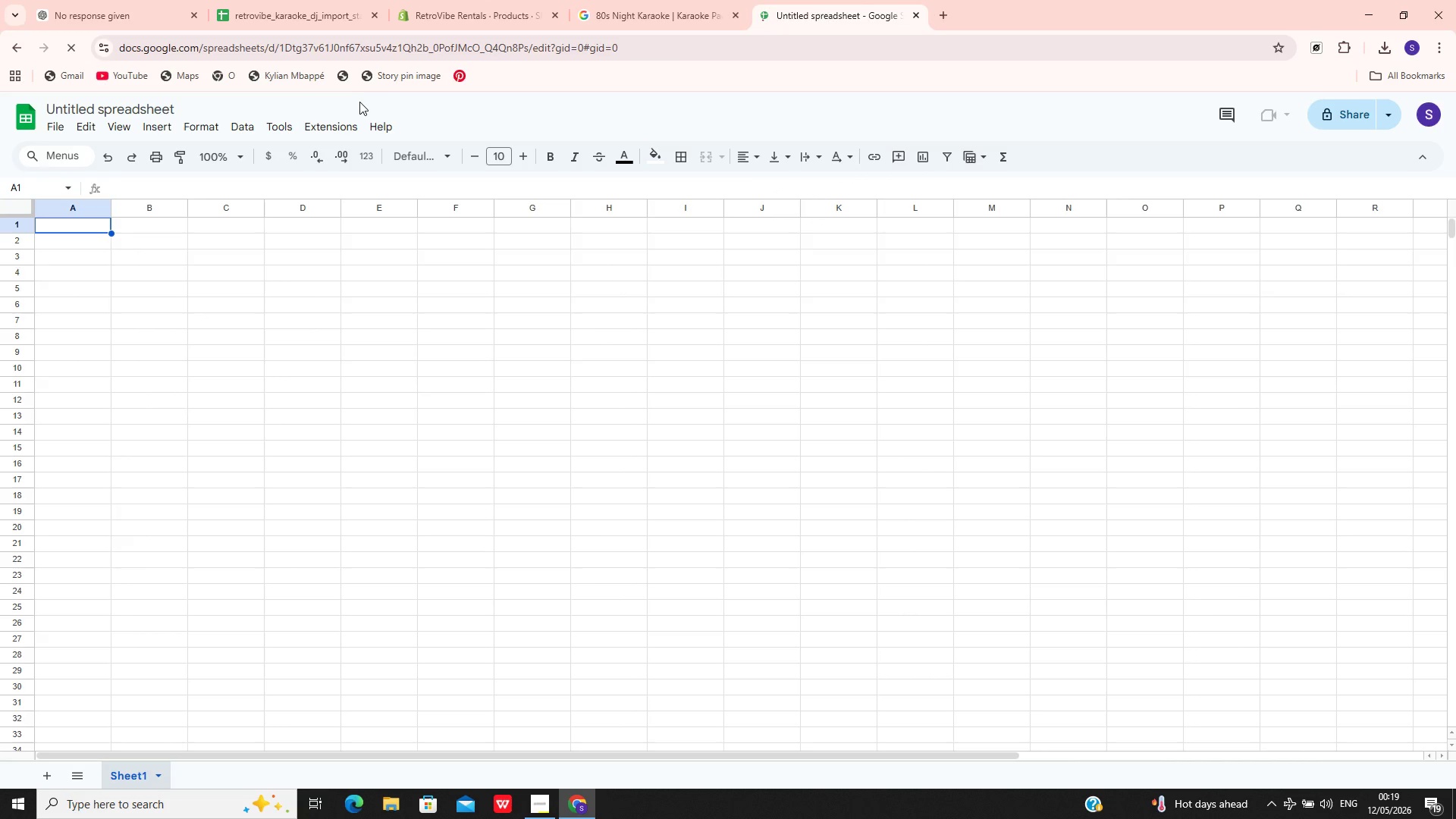 
mouse_move([288, 24])
 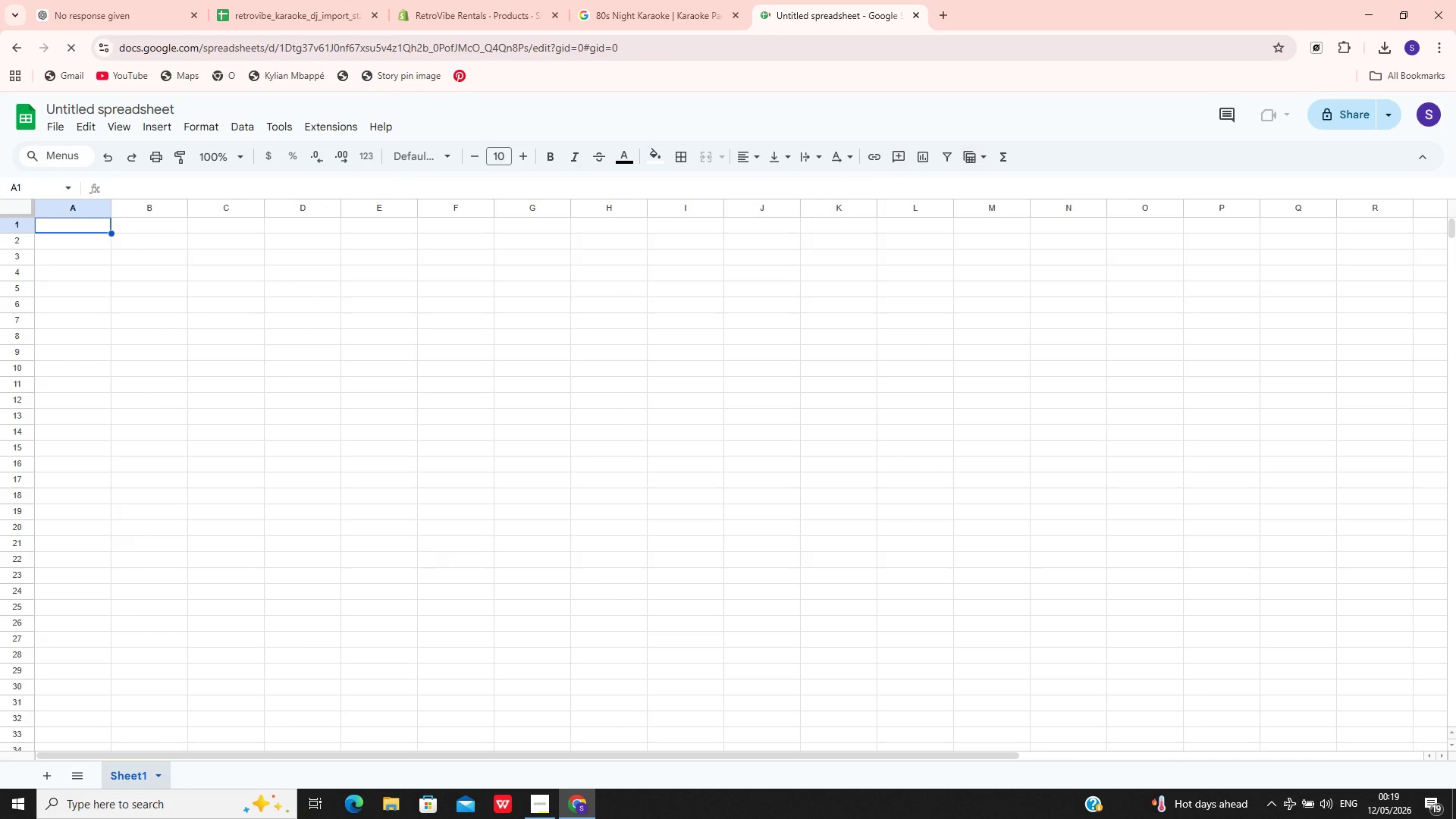 
mouse_move([532, 811])
 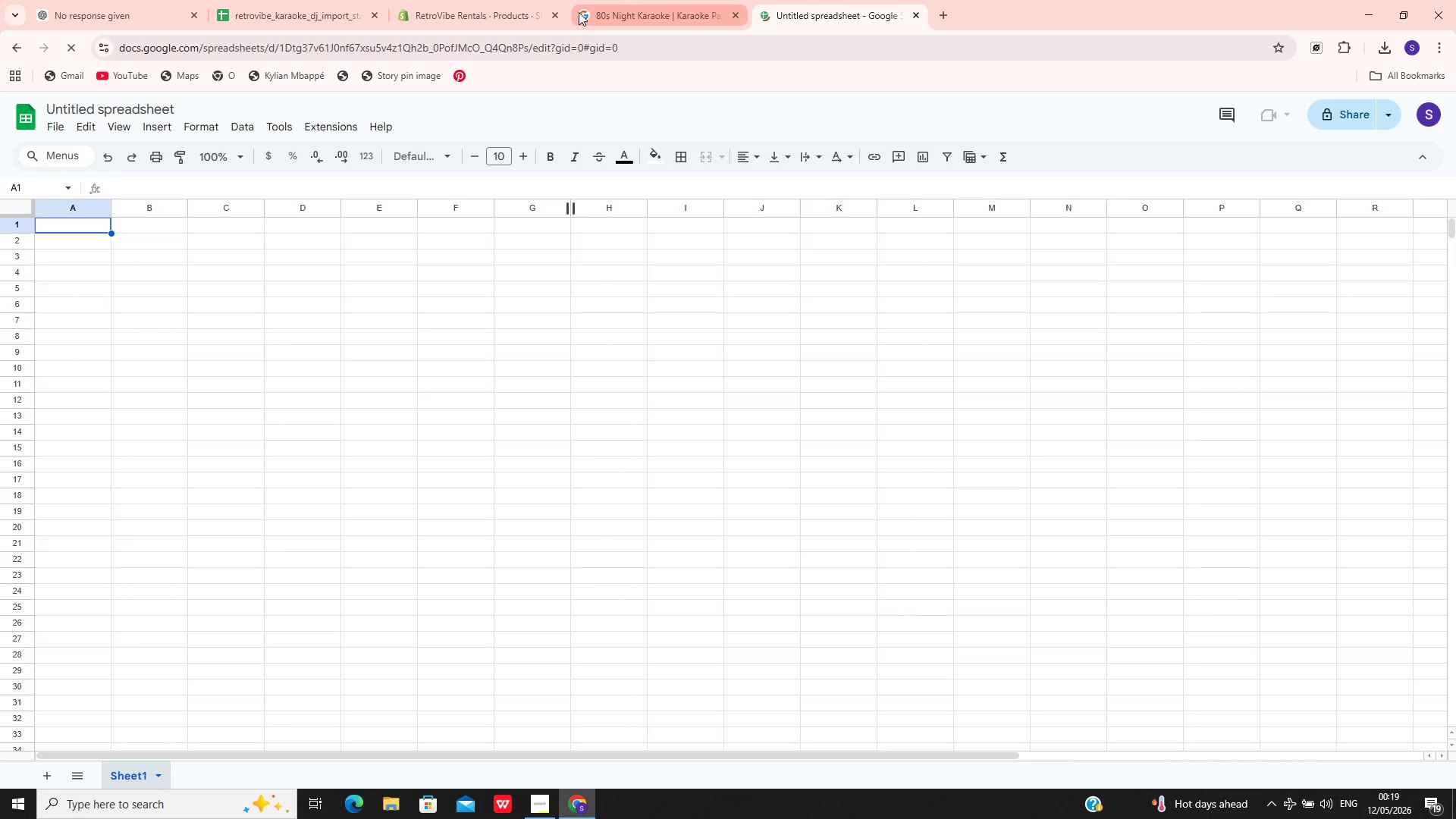 
left_click([611, 0])
 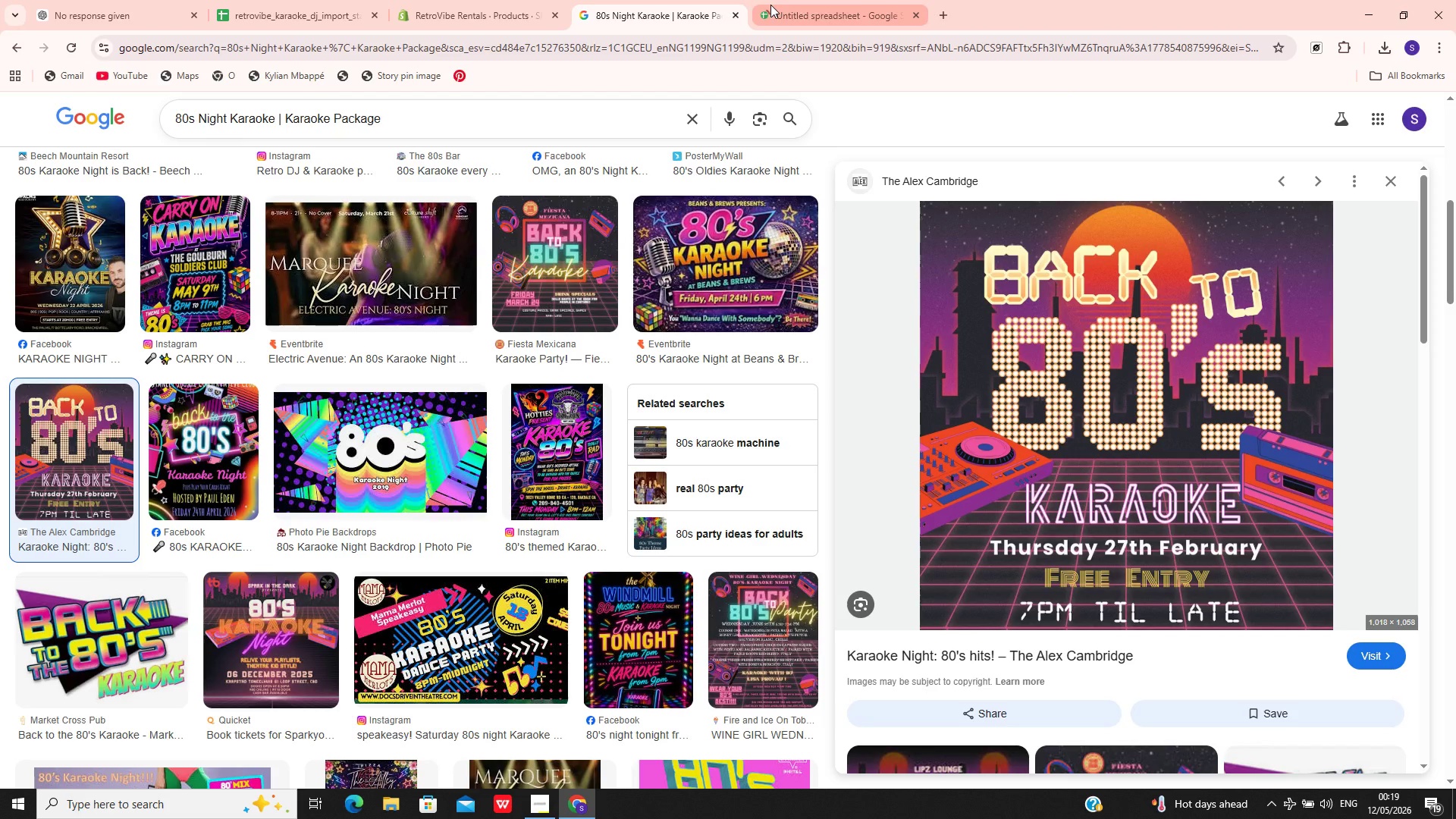 
left_click([771, 4])
 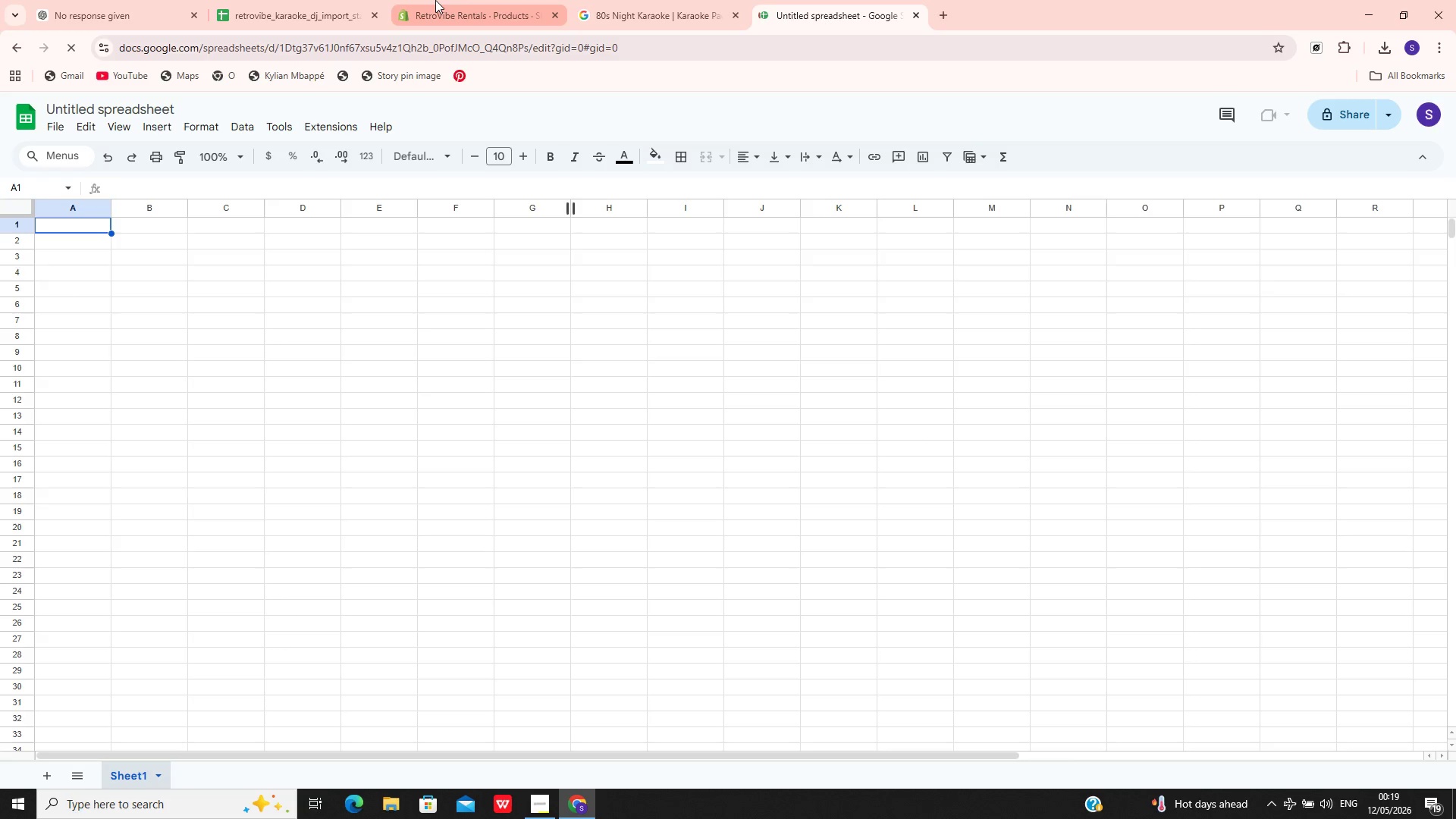 
left_click([435, 0])
 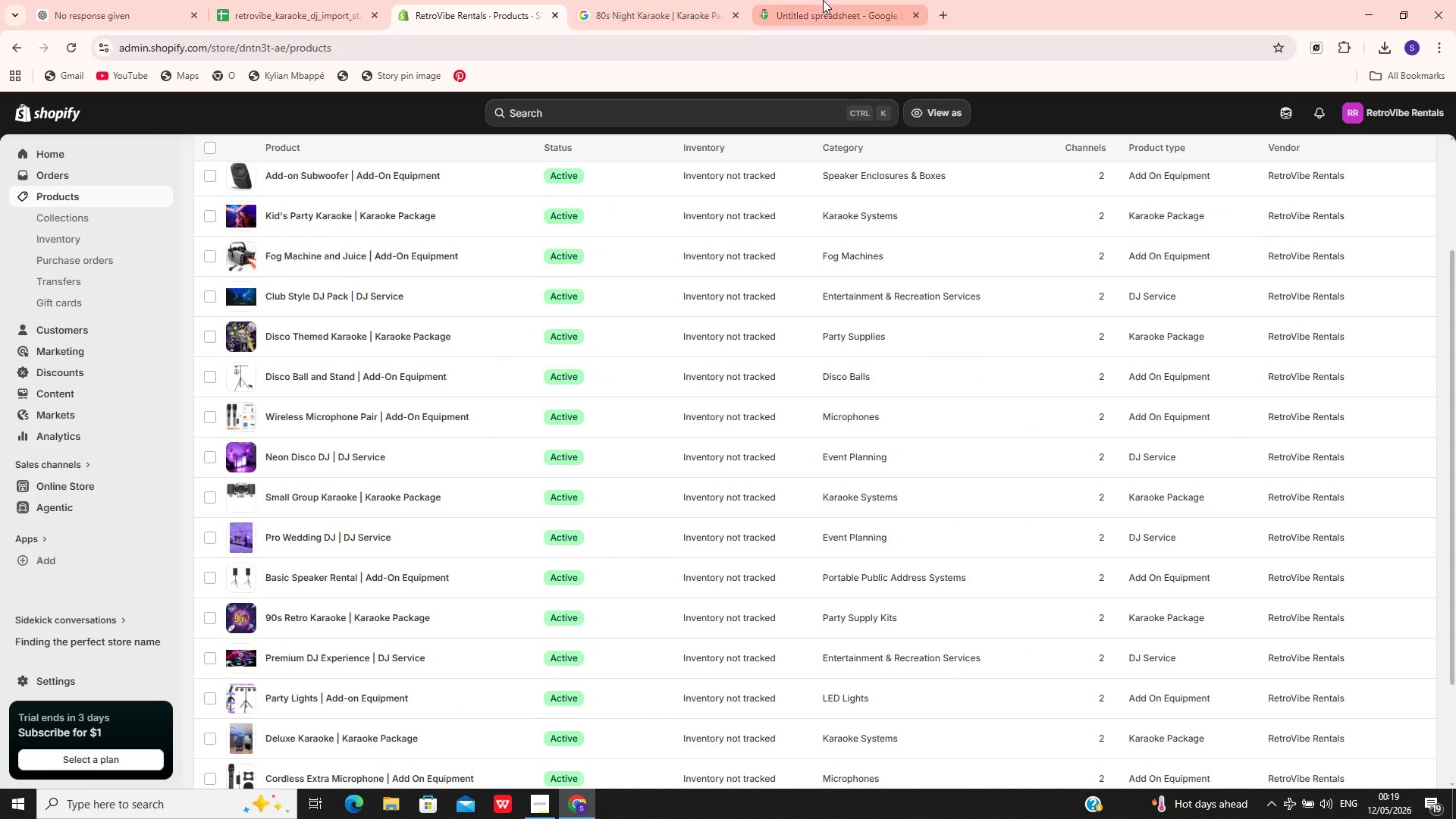 
left_click([823, 0])
 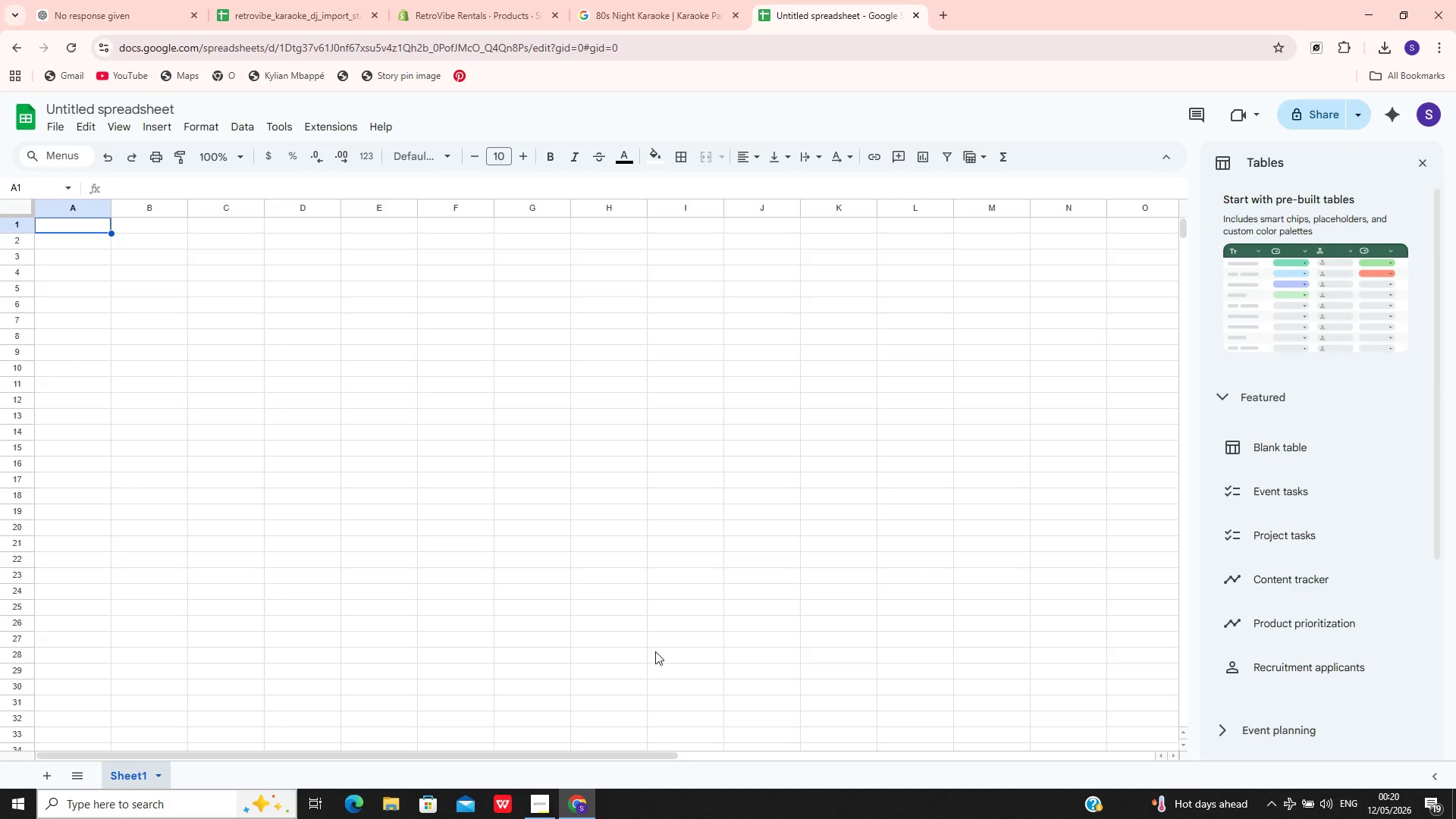 
wait(40.5)
 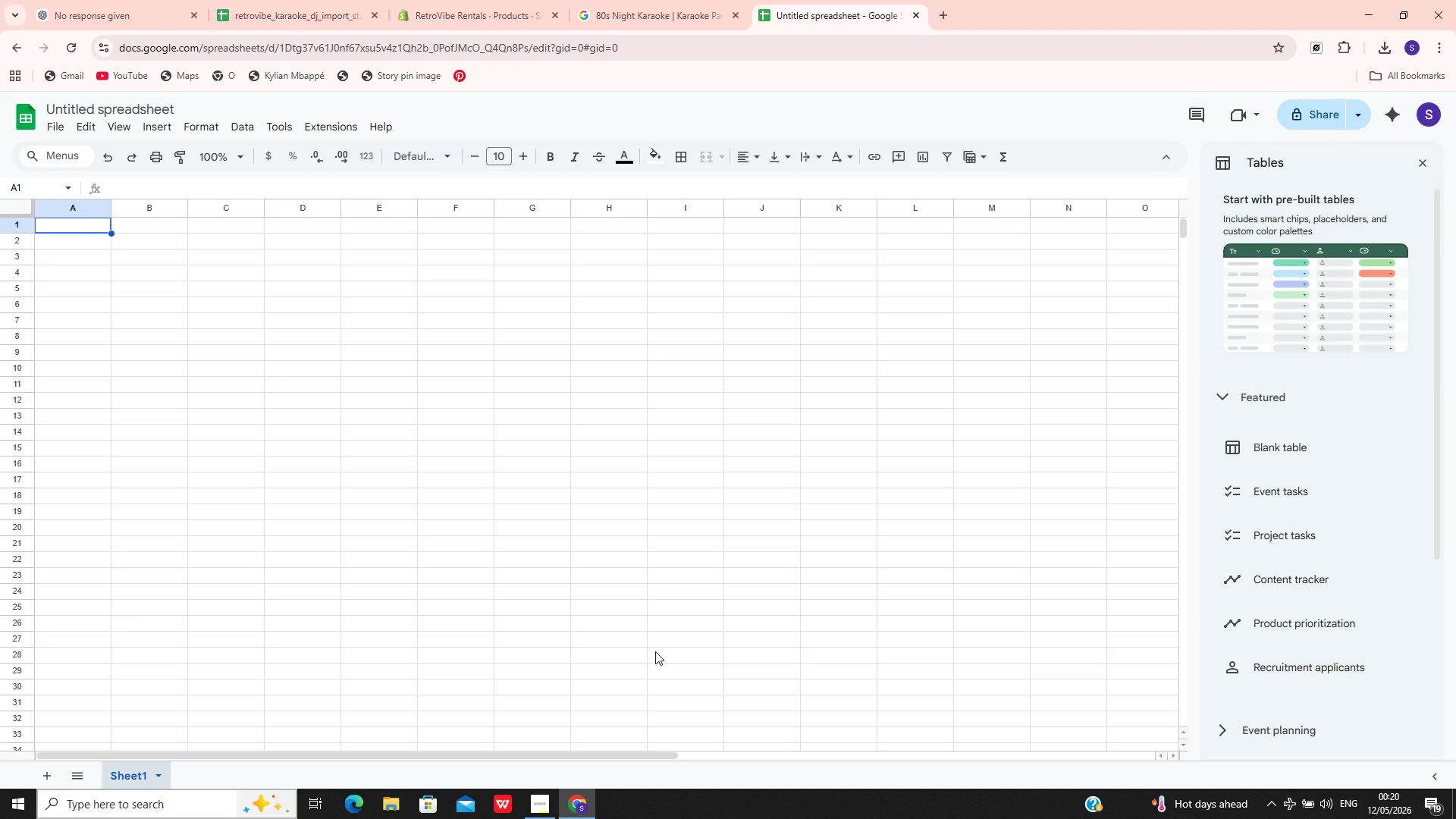 
left_click([626, 0])
 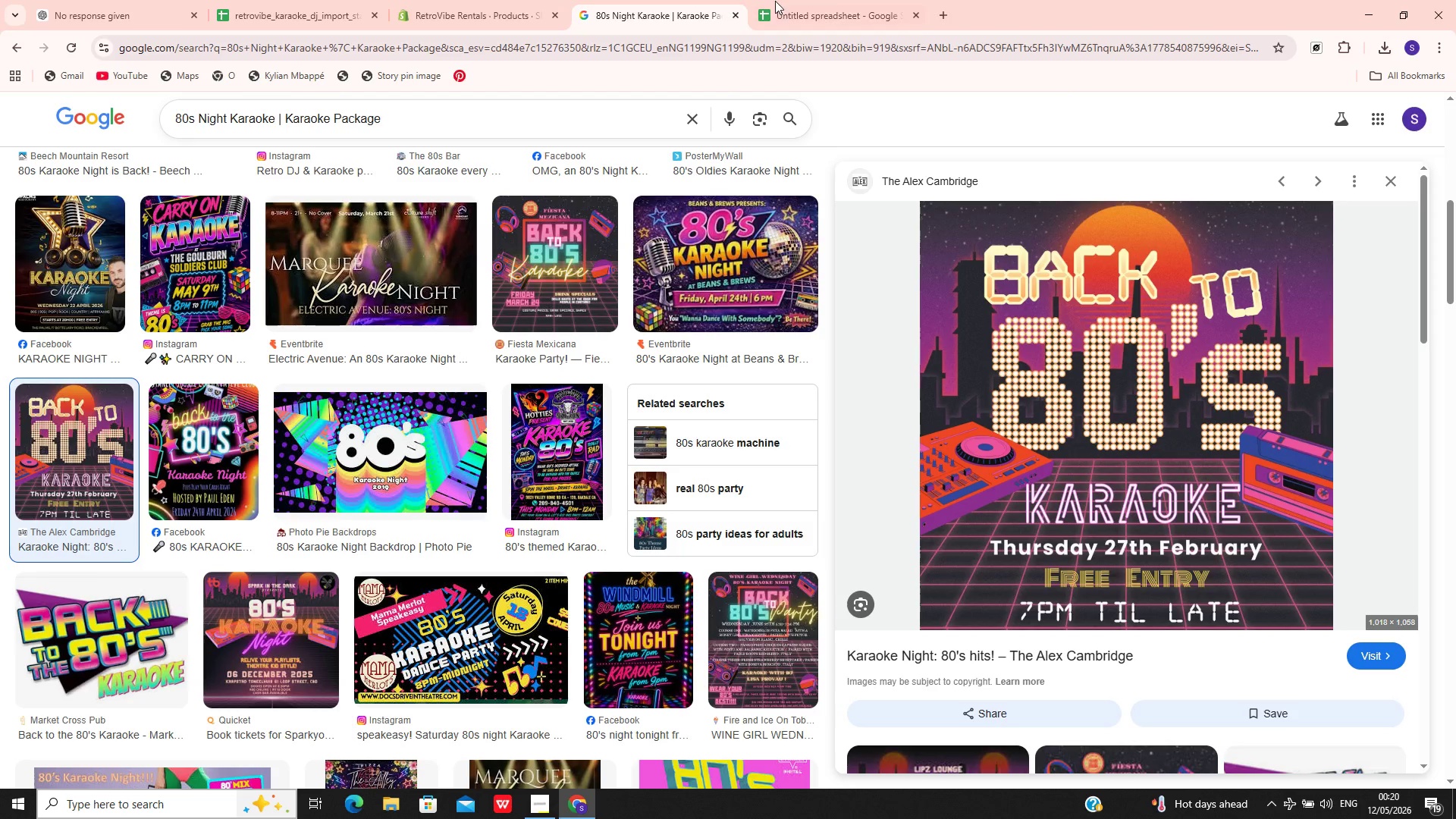 
left_click([802, 1])
 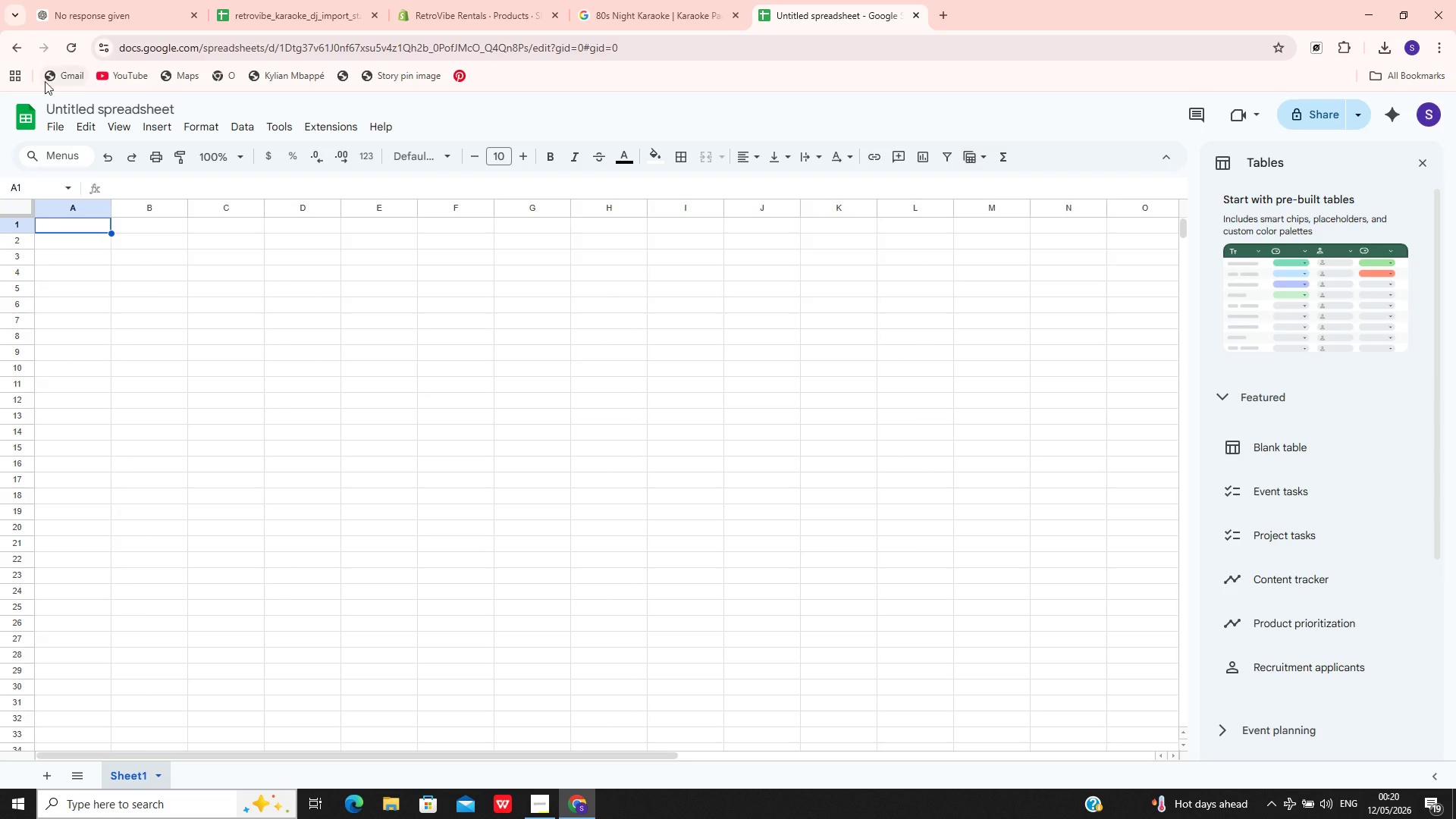 
left_click([67, 45])
 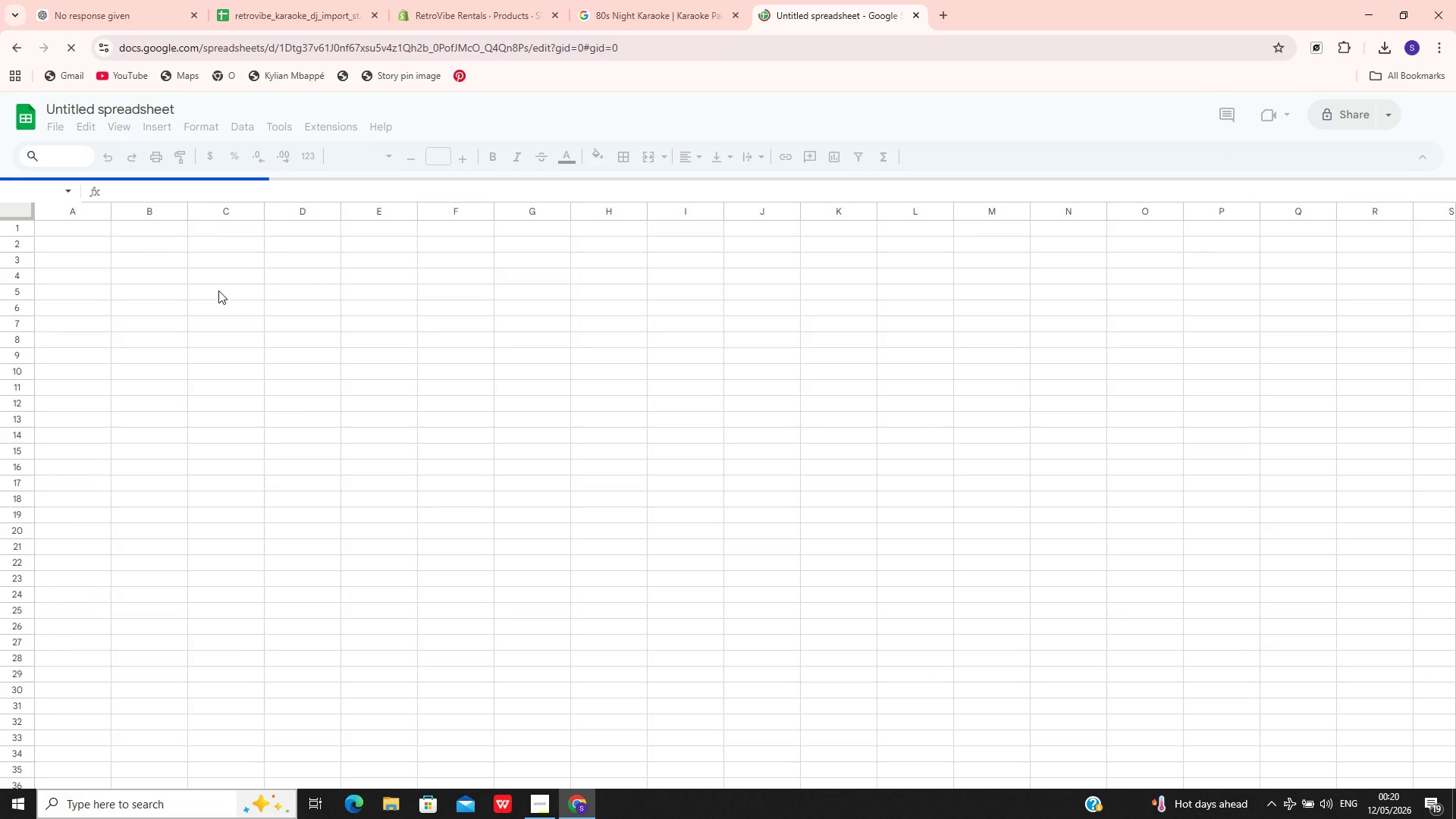 
mouse_move([36, 164])
 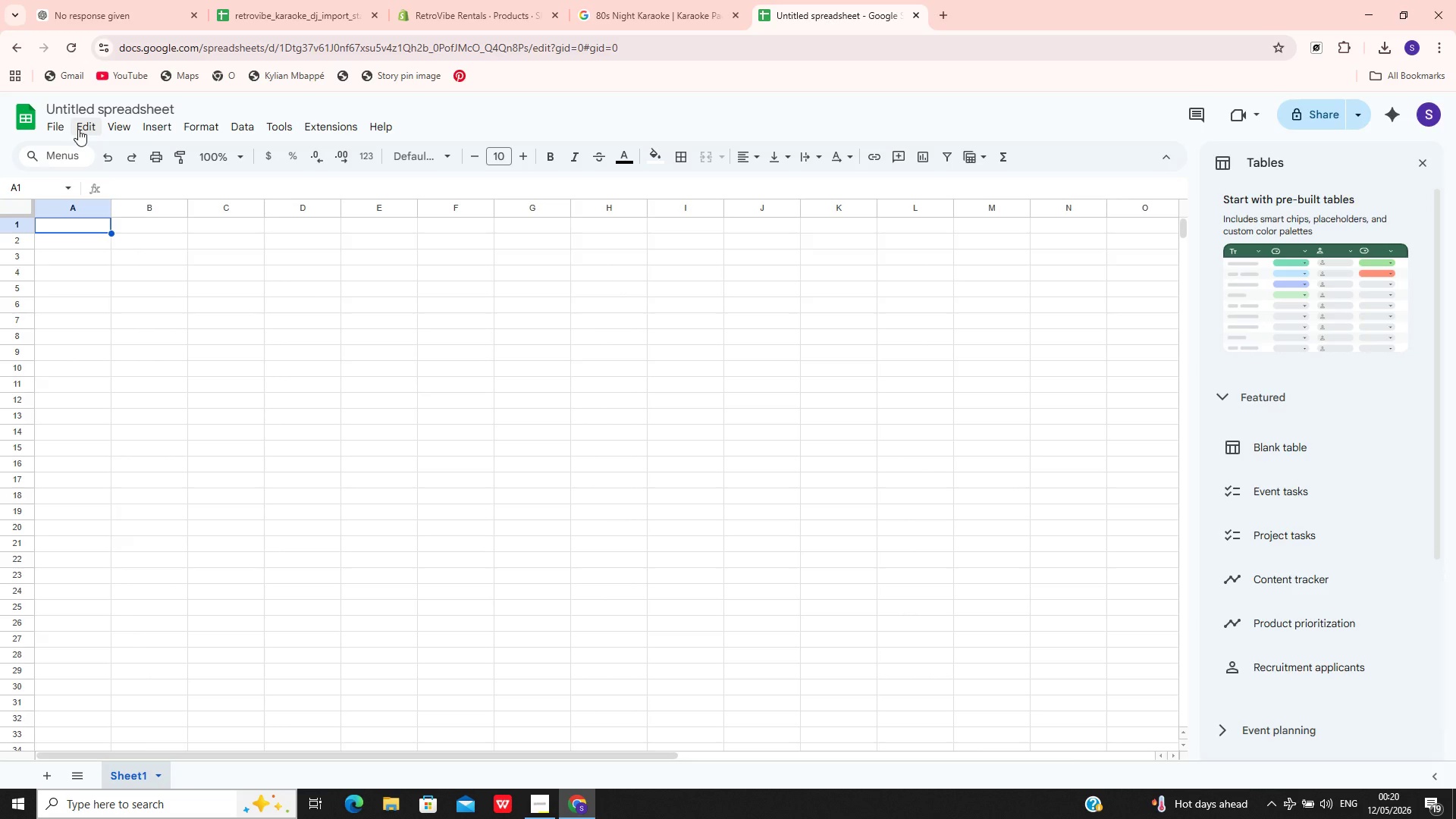 
left_click([55, 129])
 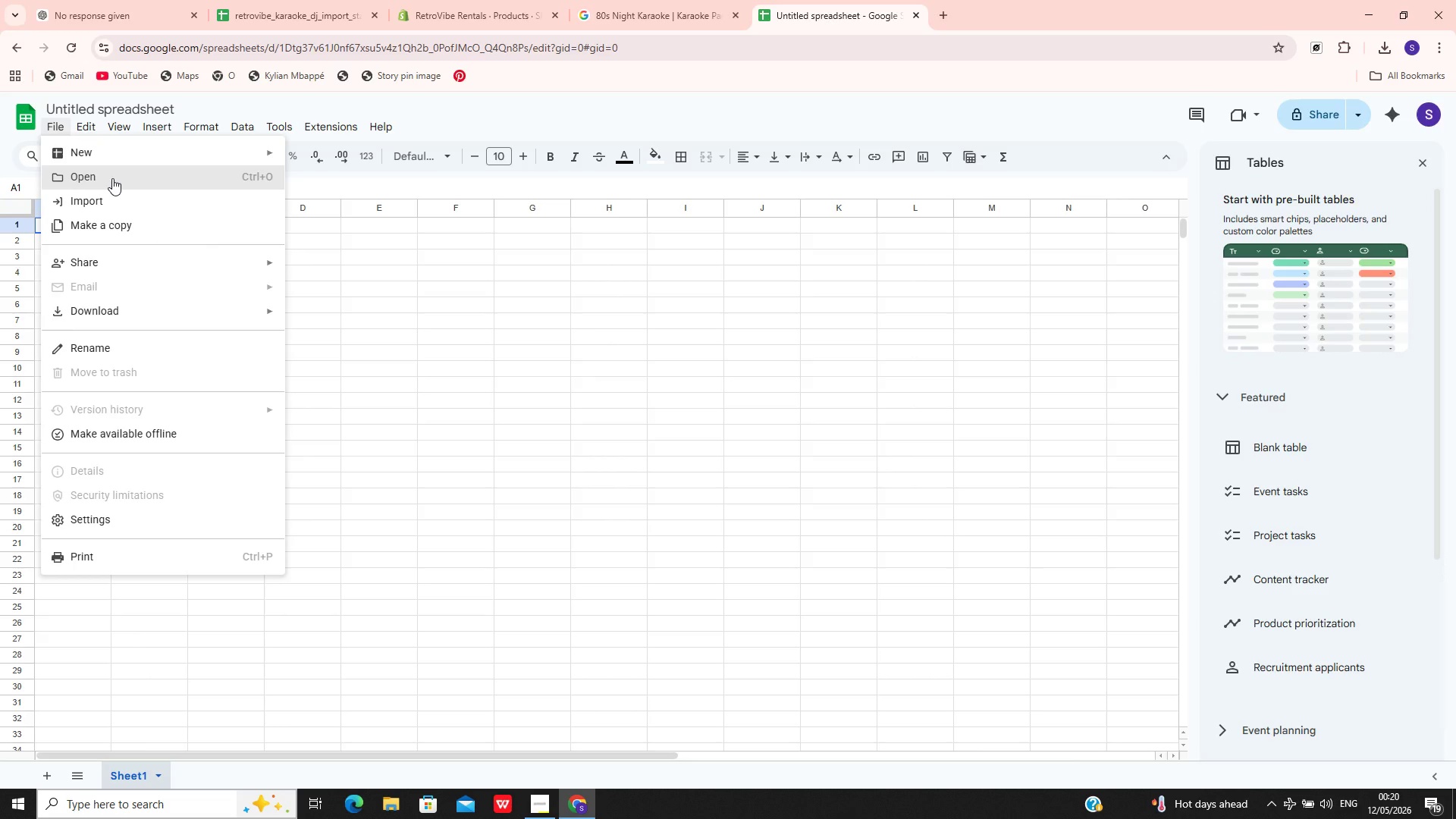 
left_click([112, 178])
 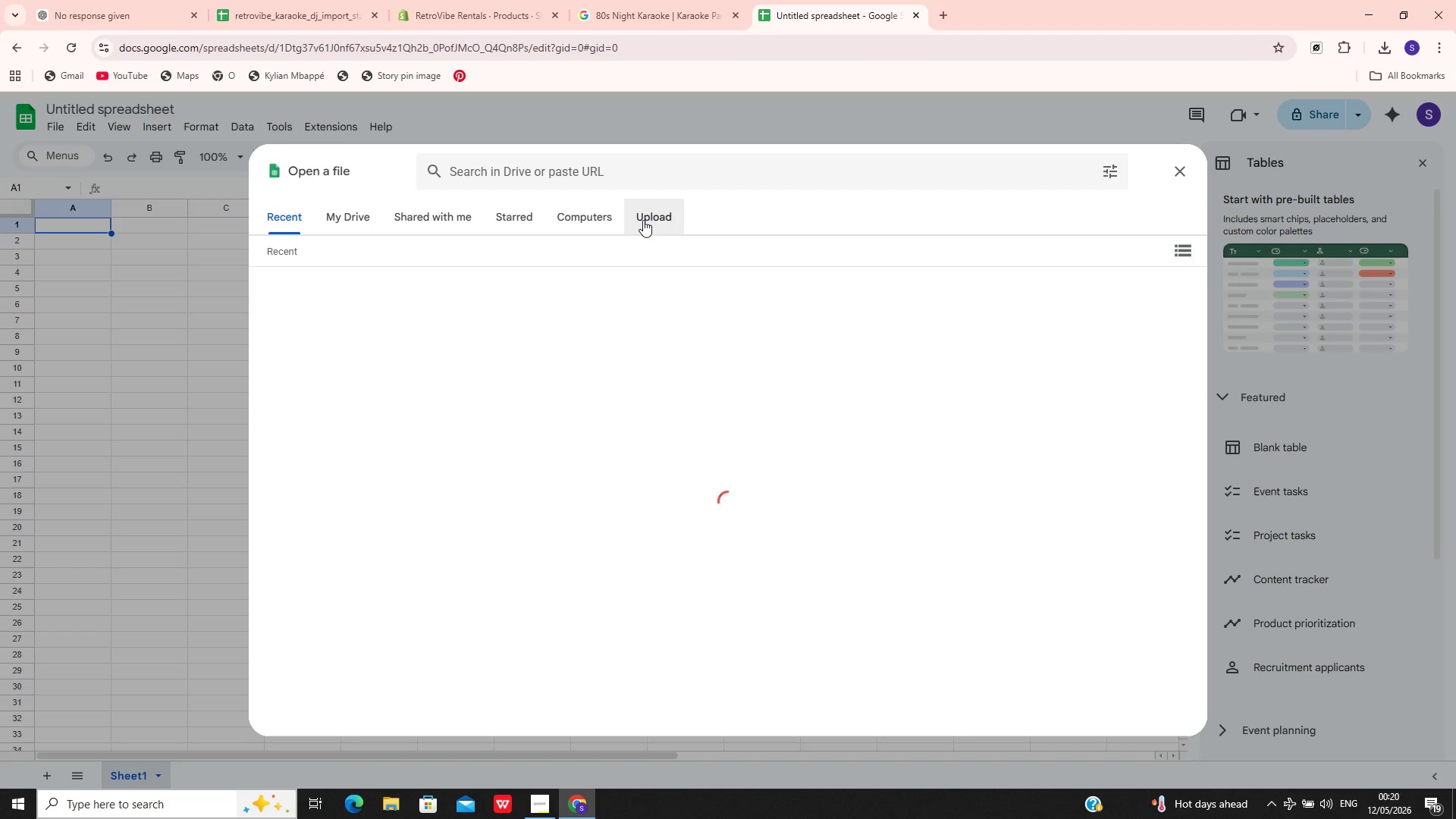 
left_click([644, 220])
 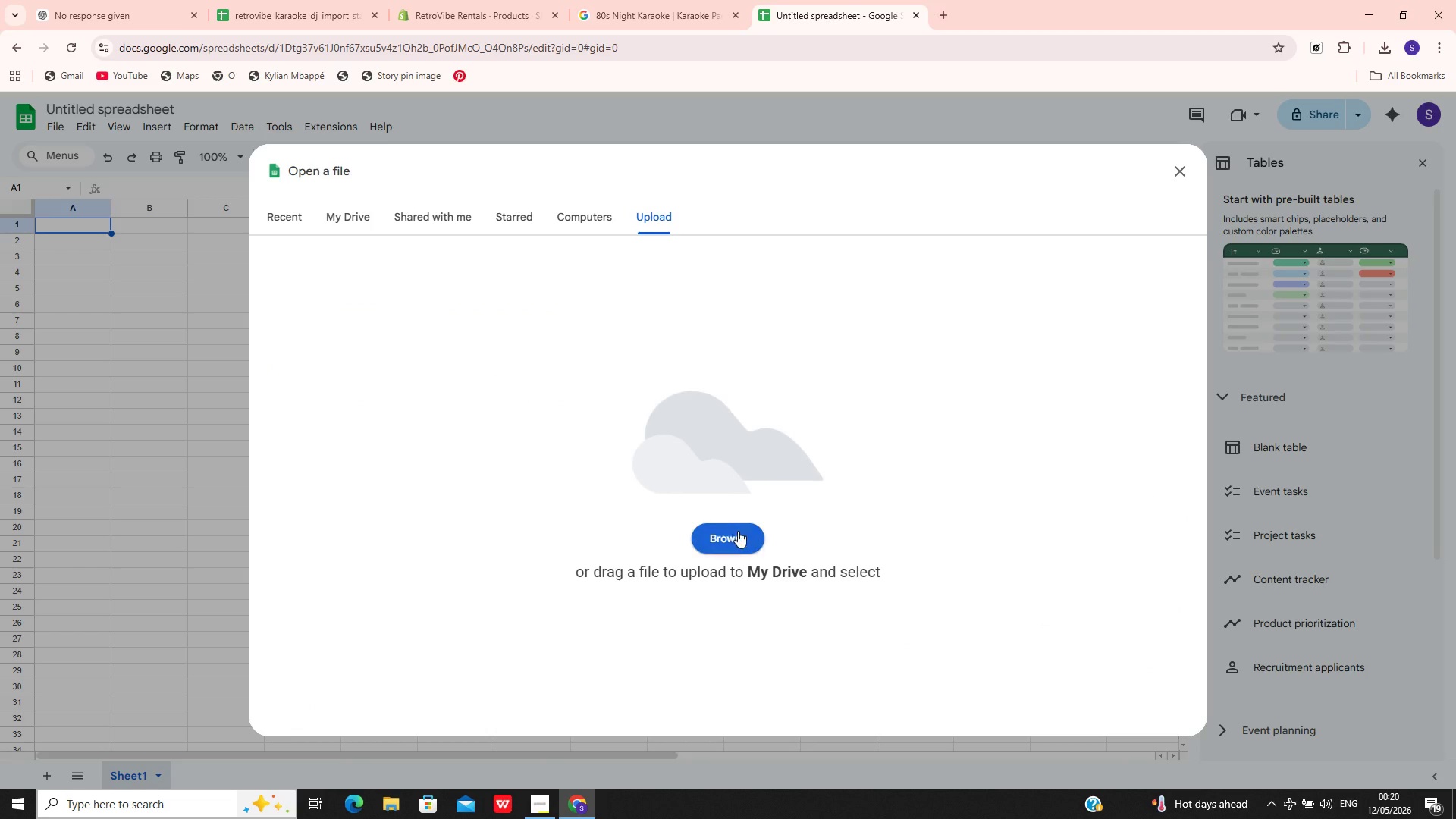 
left_click([738, 531])
 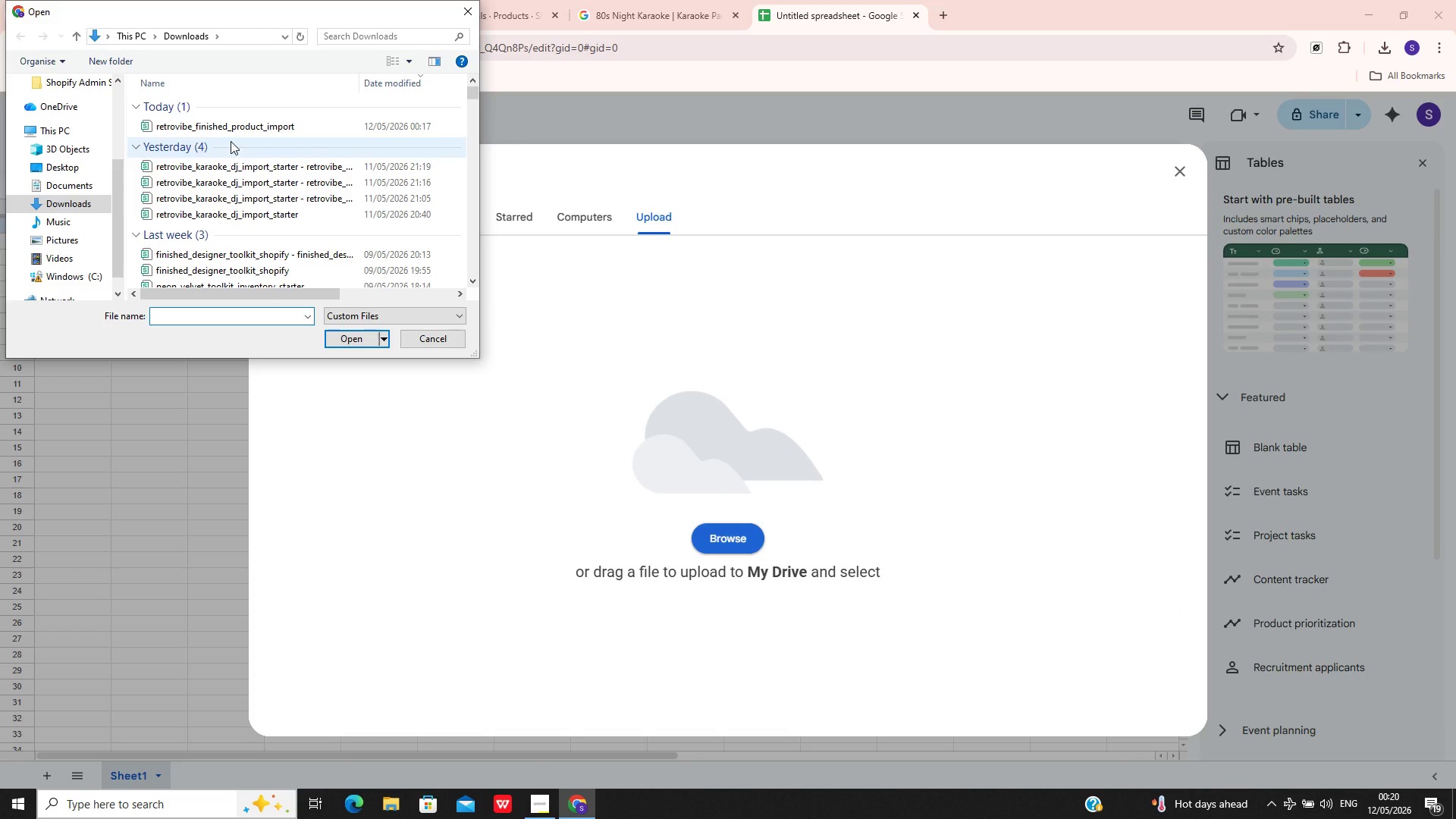 
wait(10.3)
 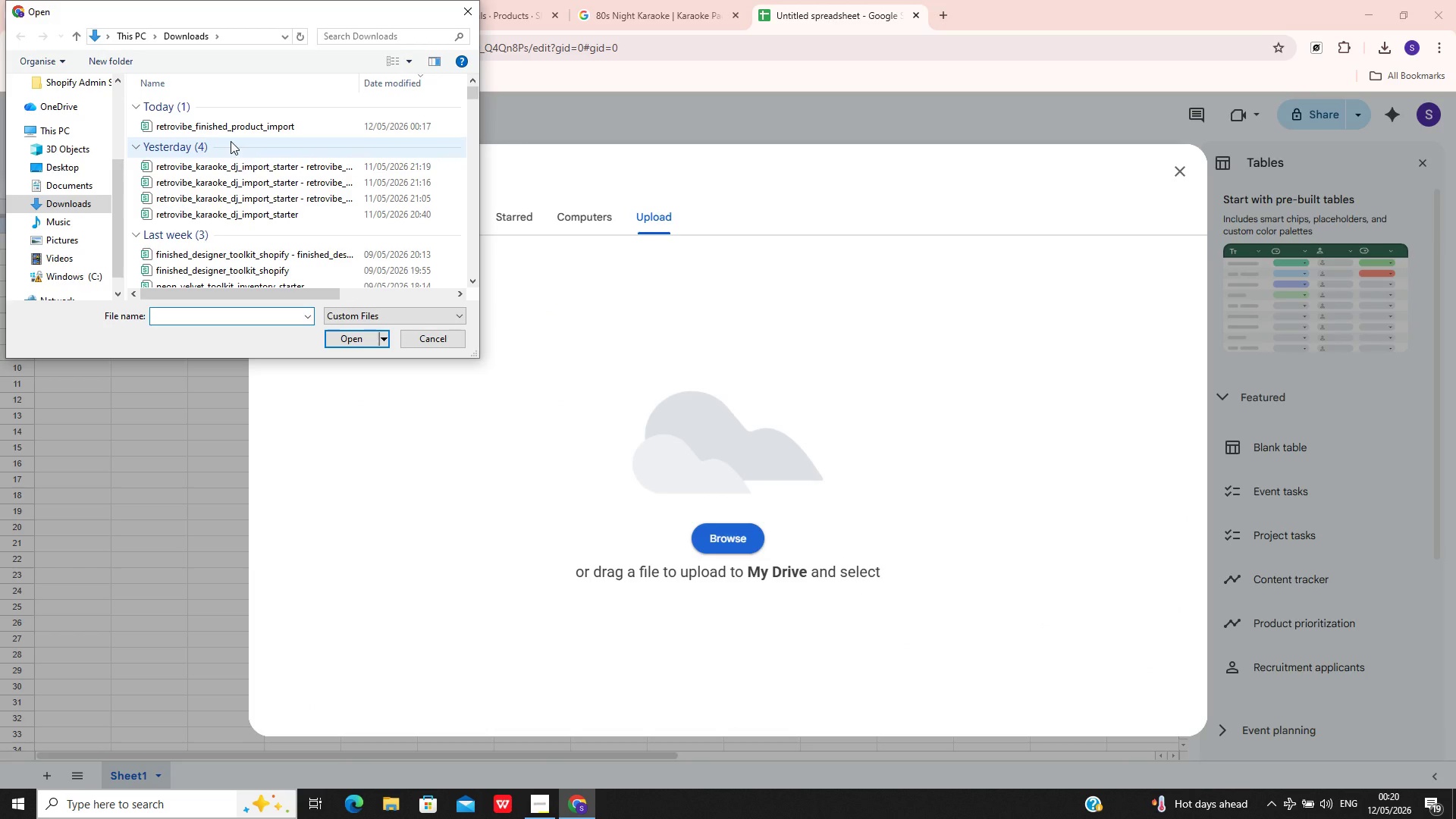 
left_click([222, 126])
 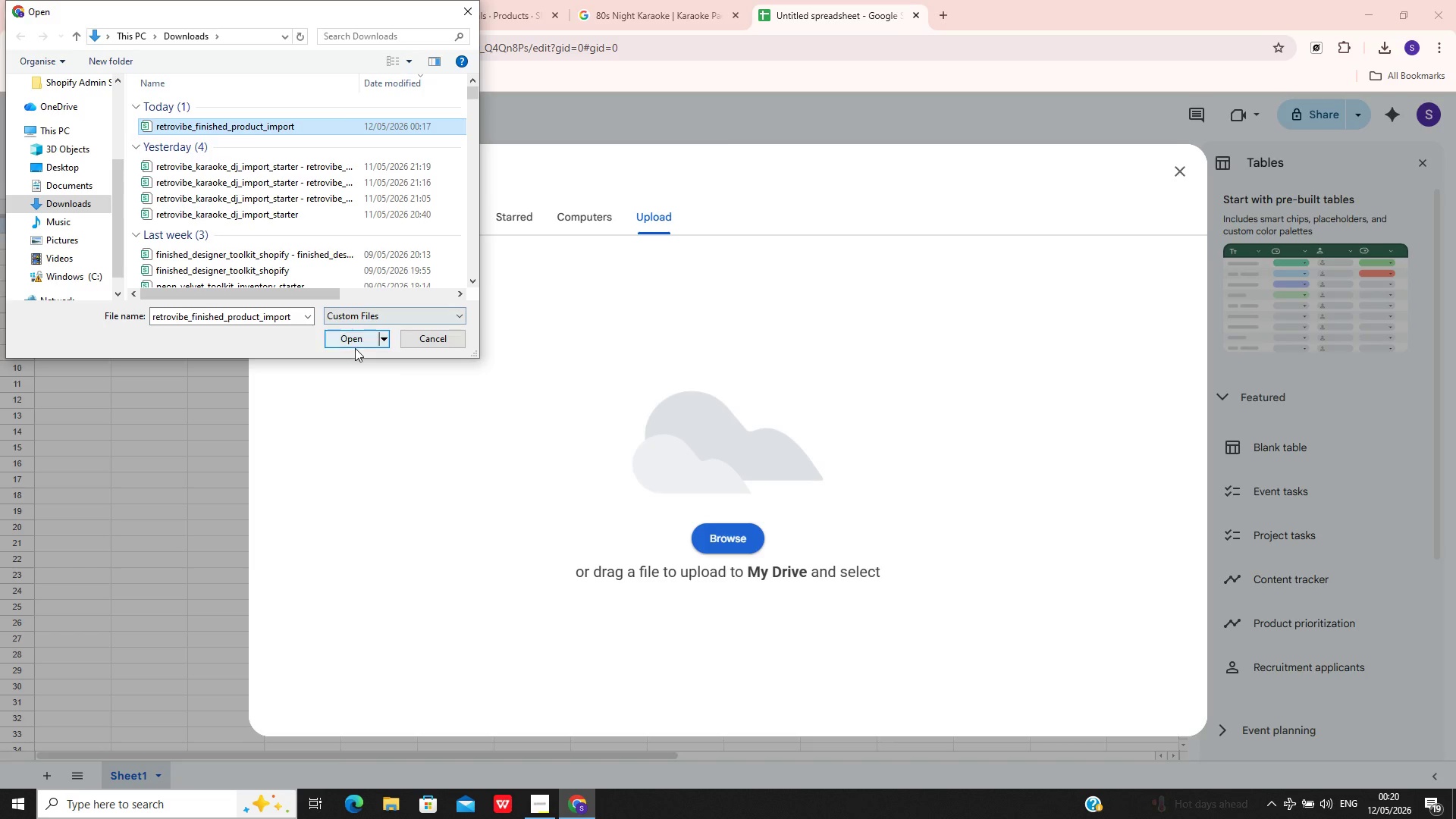 
left_click([355, 348])
 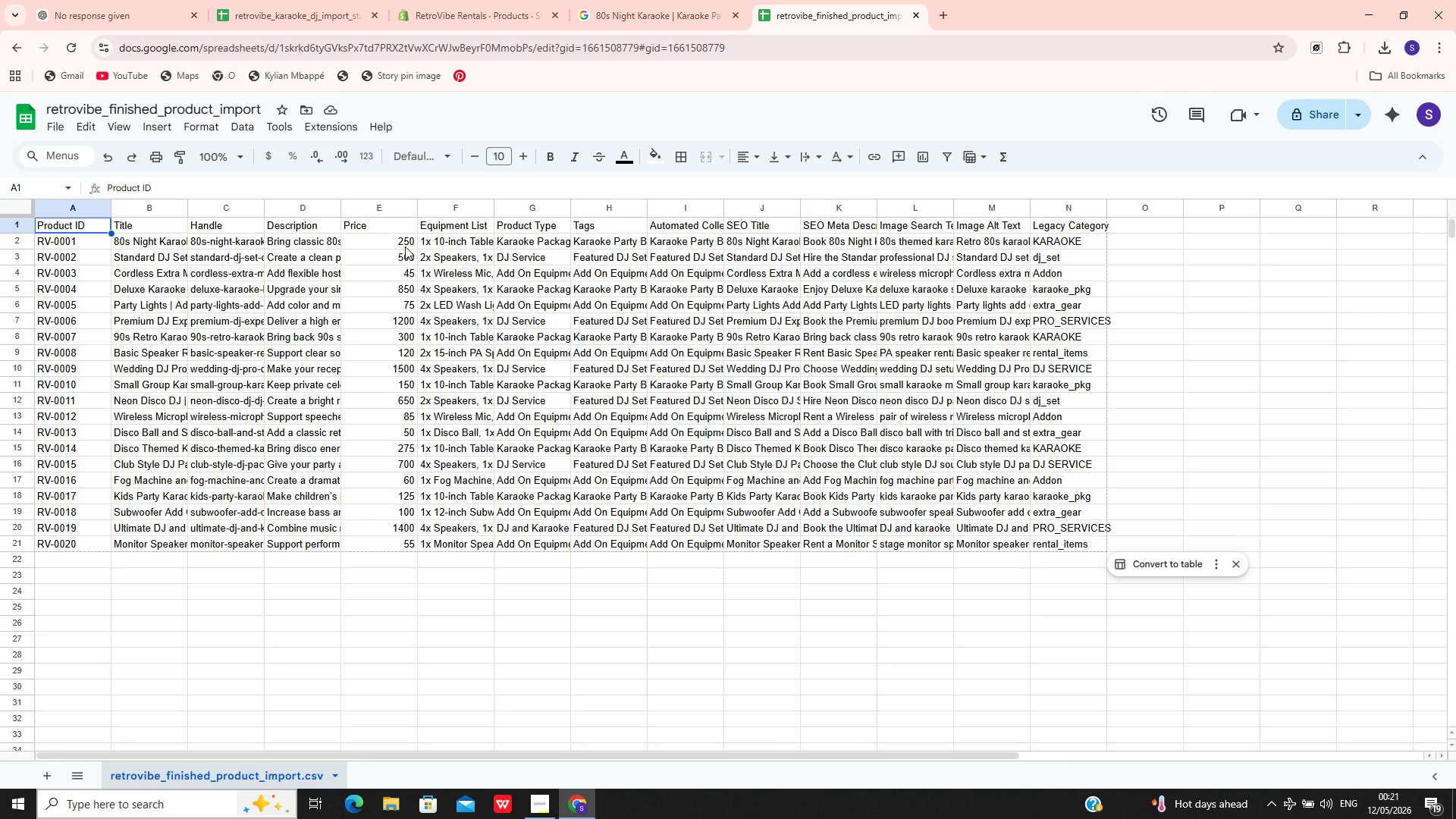 
wait(17.45)
 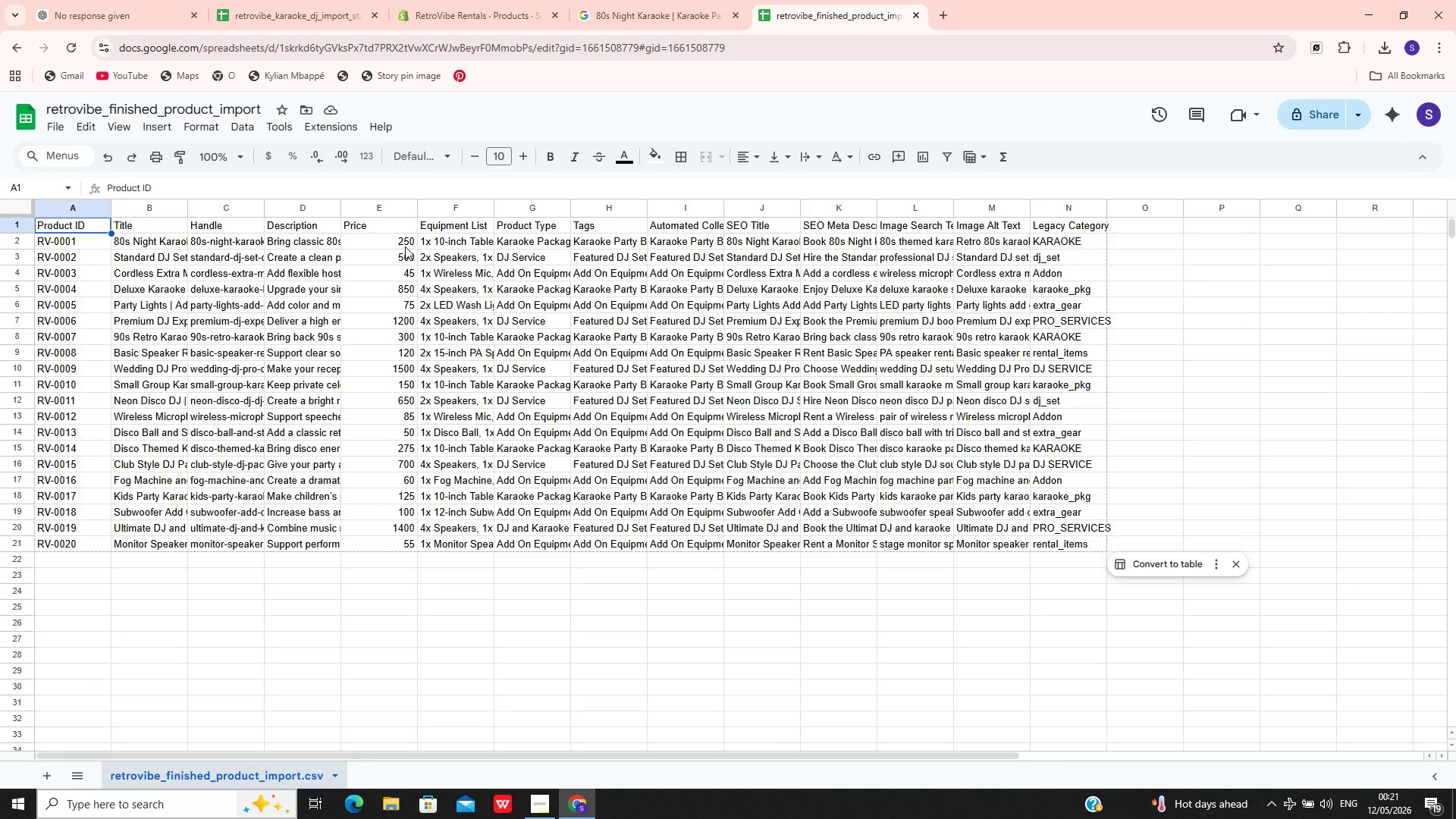 
left_click([686, 241])
 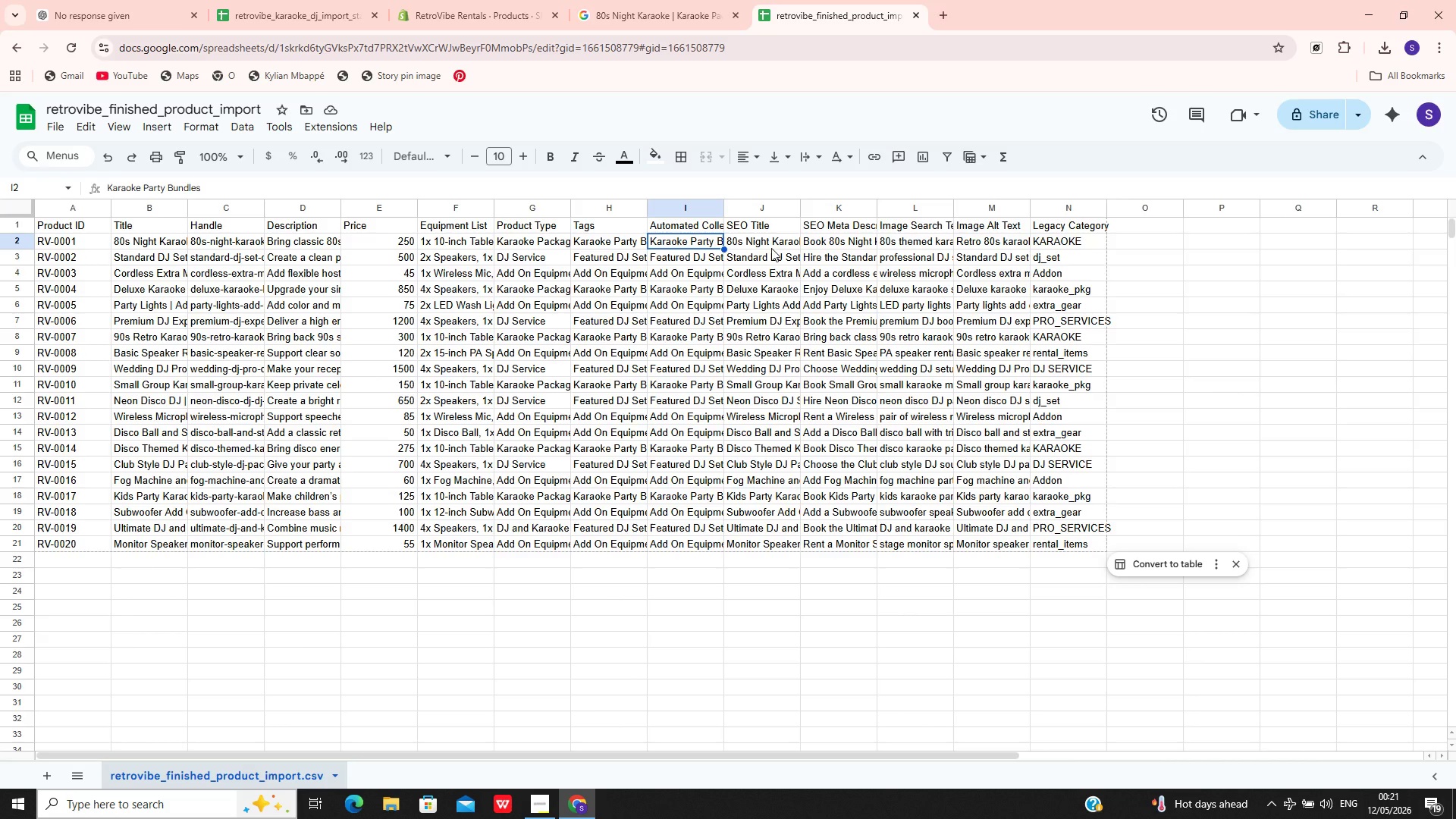 
wait(6.51)
 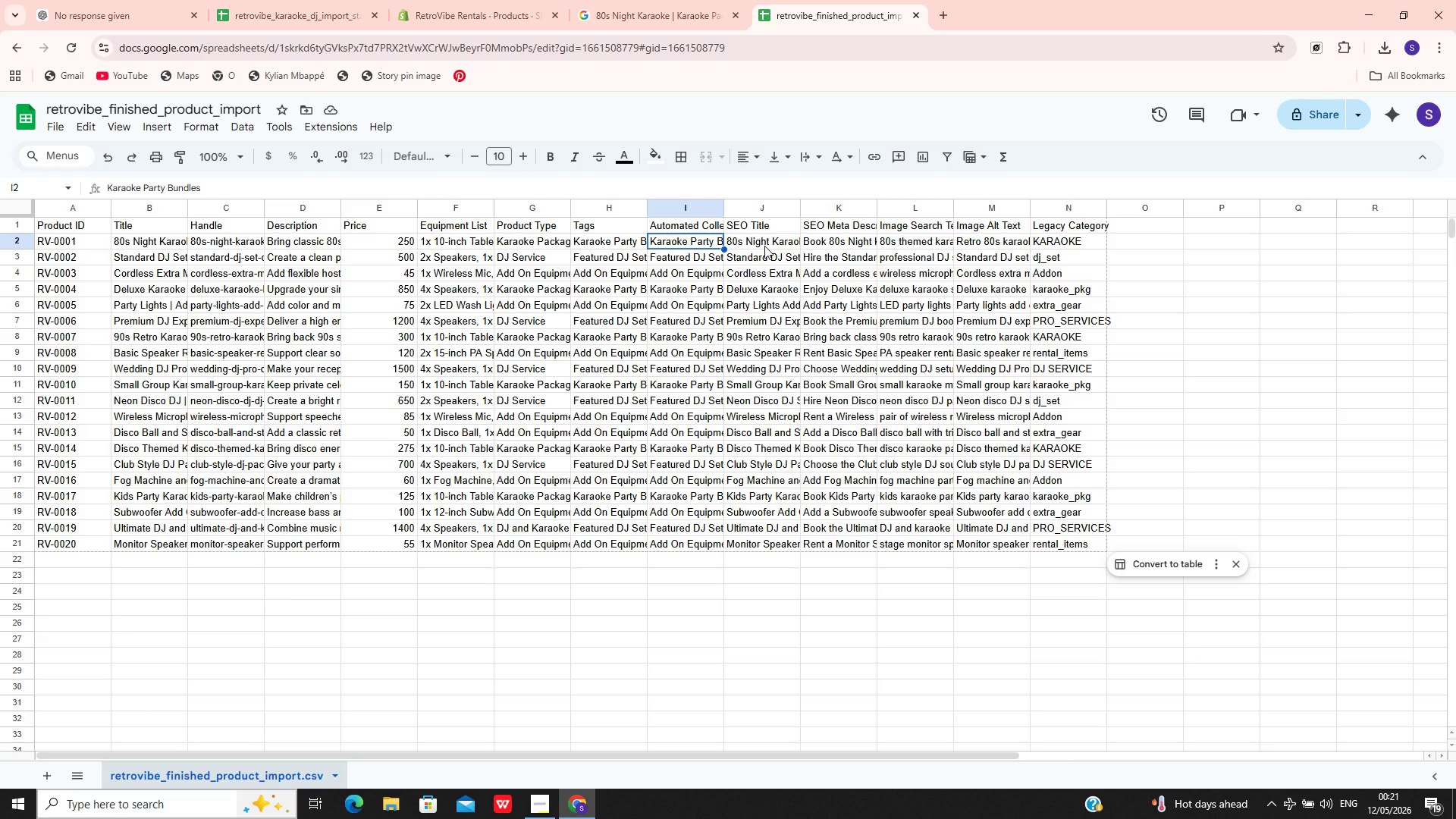 
double_click([758, 238])
 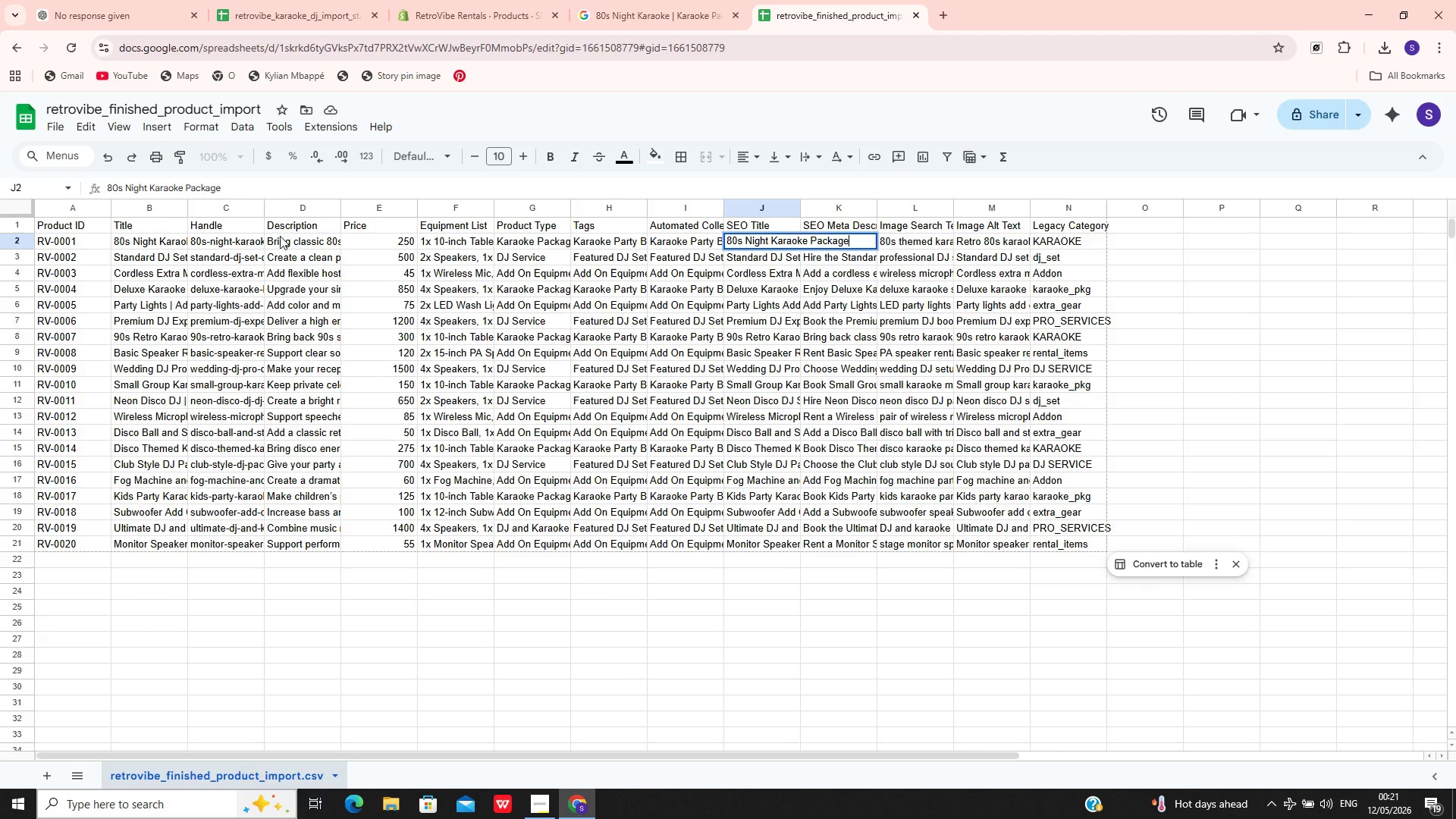 
double_click([296, 237])
 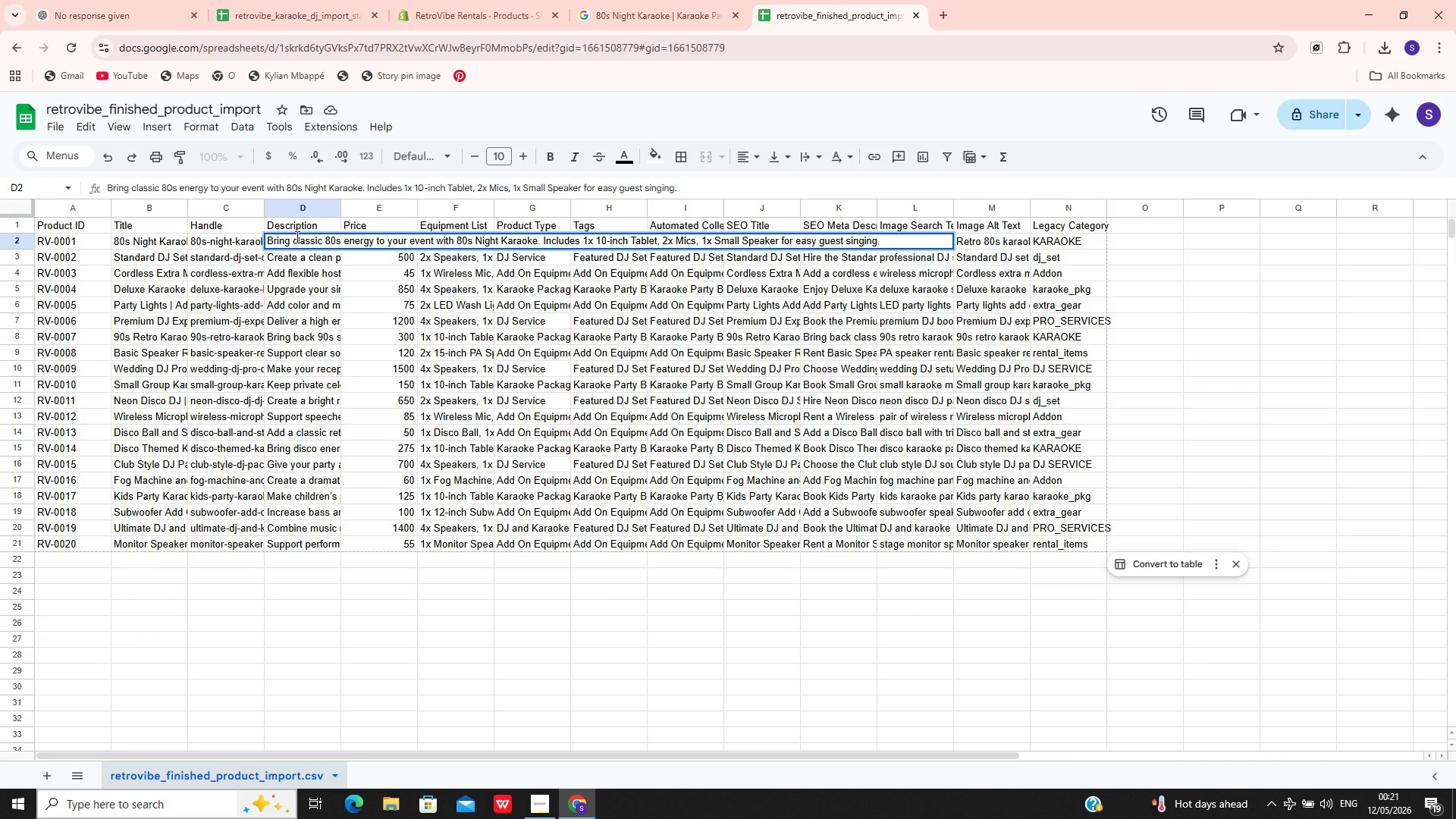 
wait(21.6)
 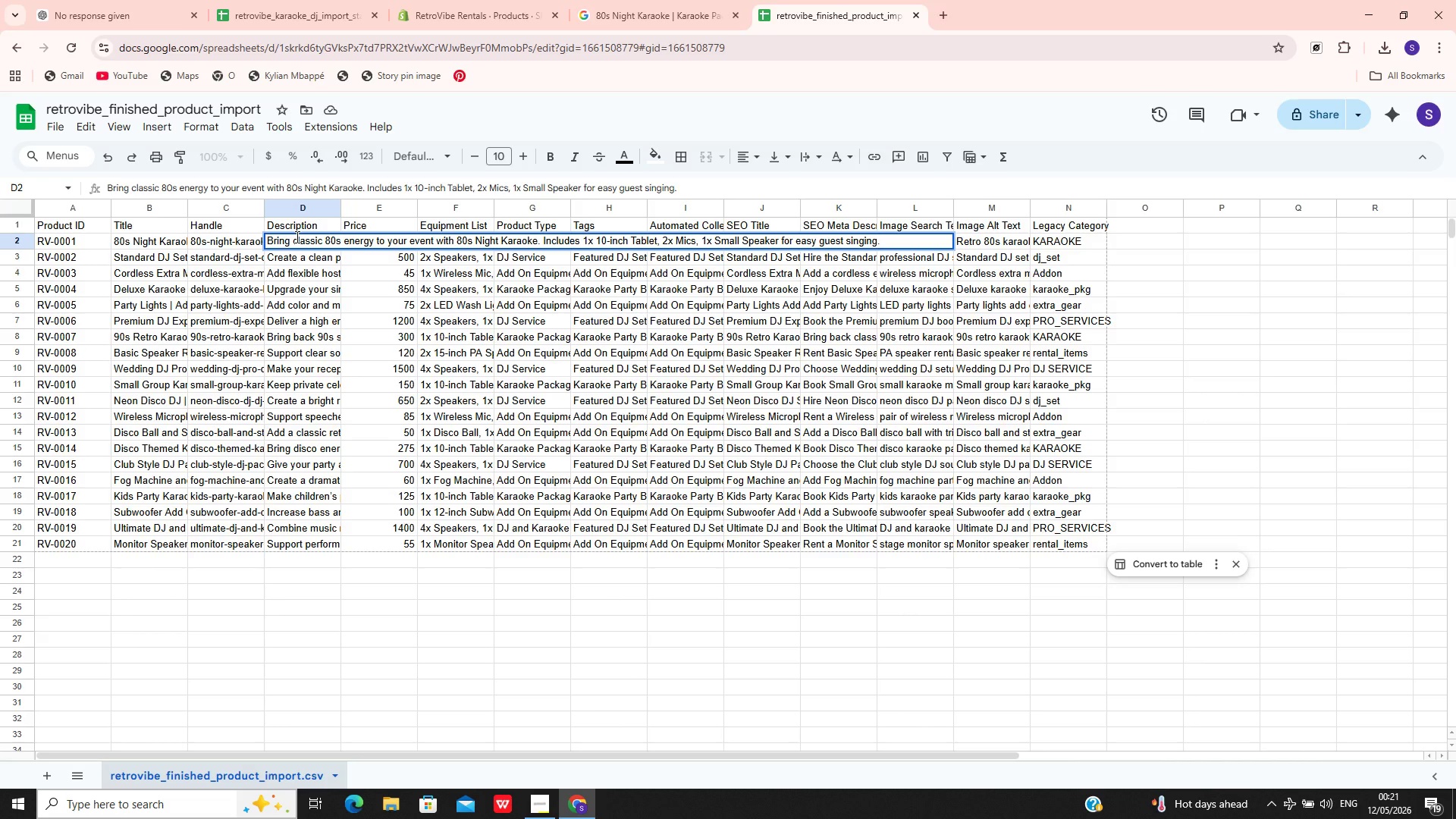 
mouse_move([544, 795])
 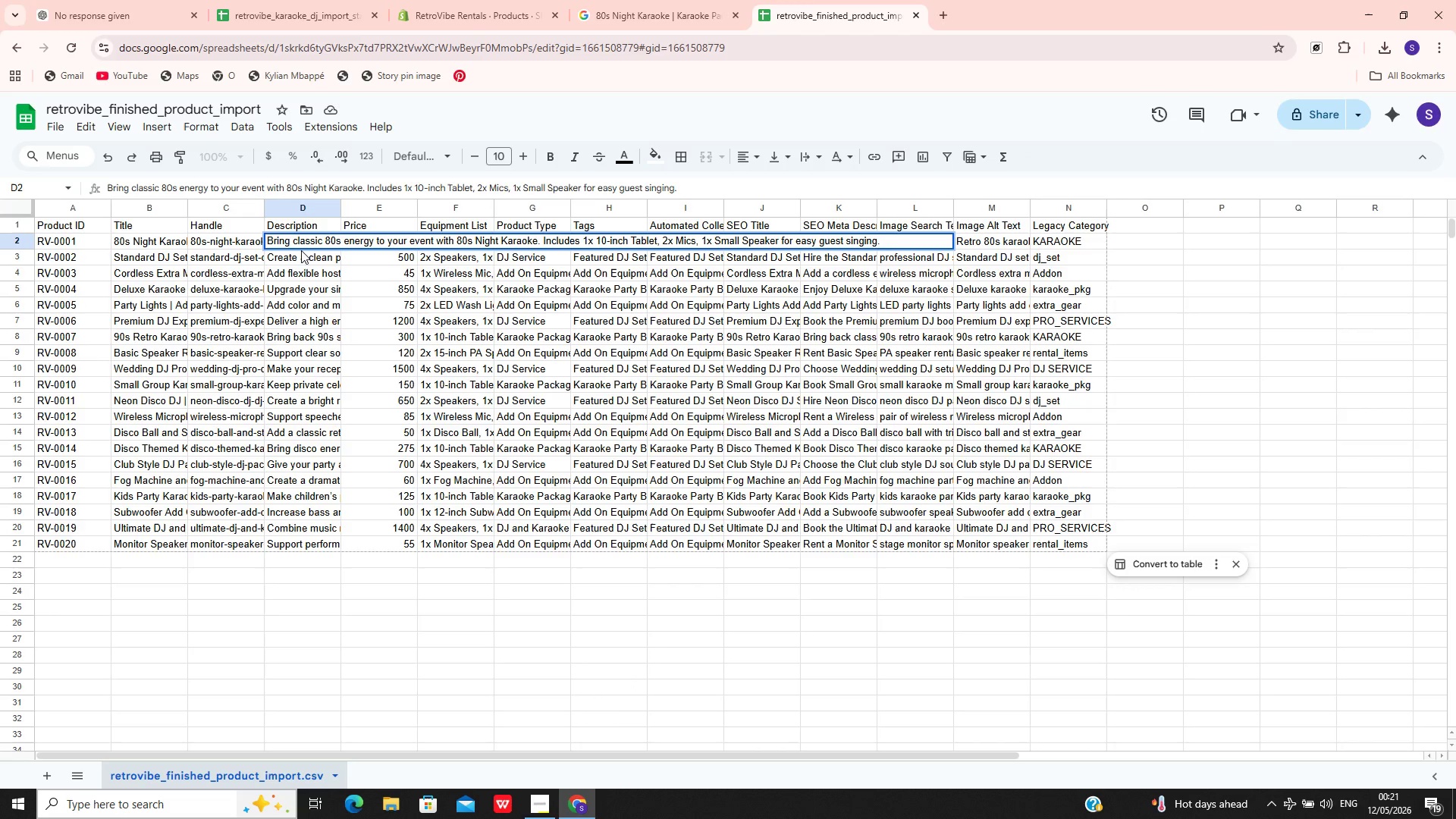 
wait(11.78)
 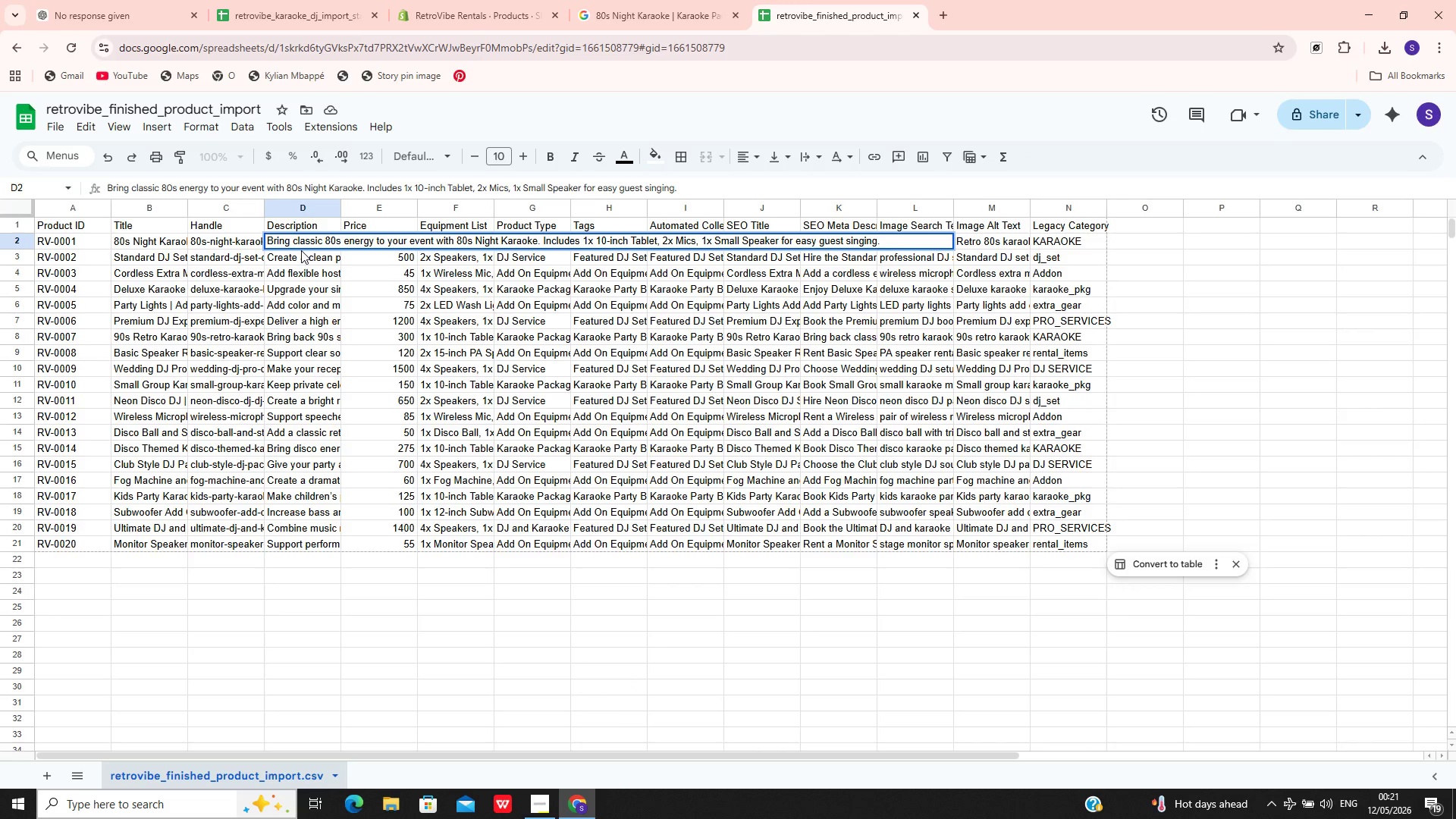 
key(Control+A)
 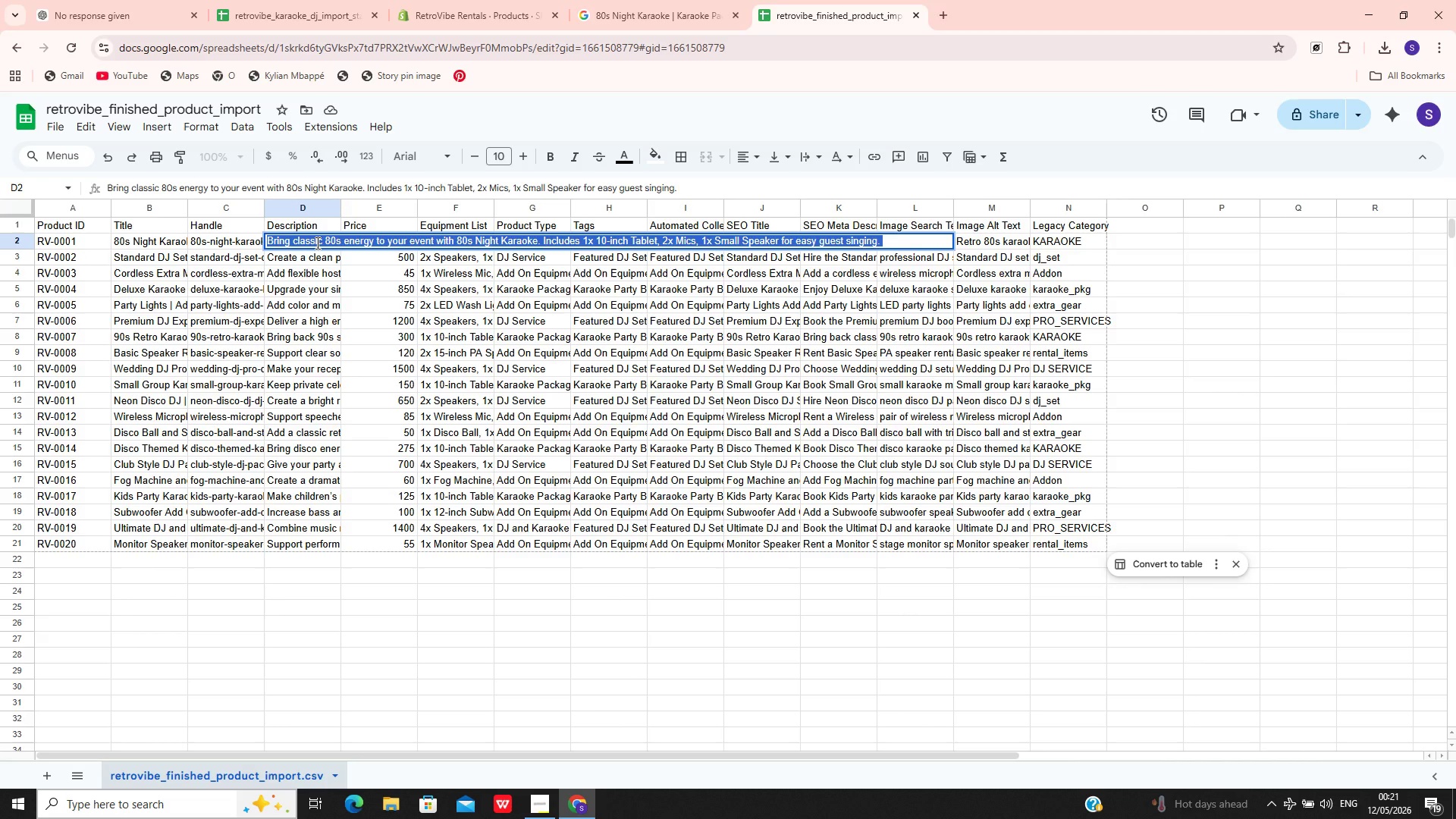 
key(Control+C)
 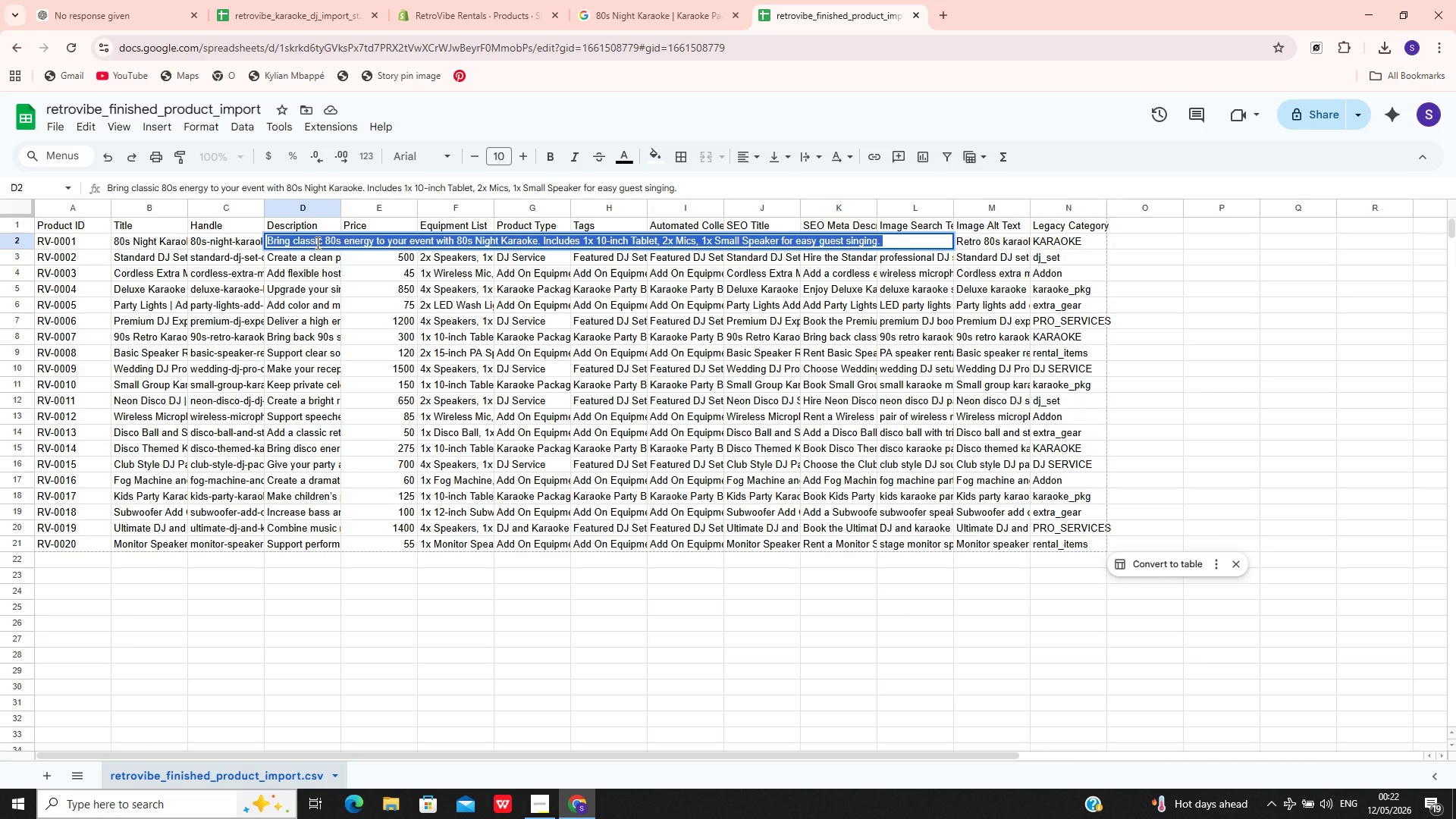 
wait(11.89)
 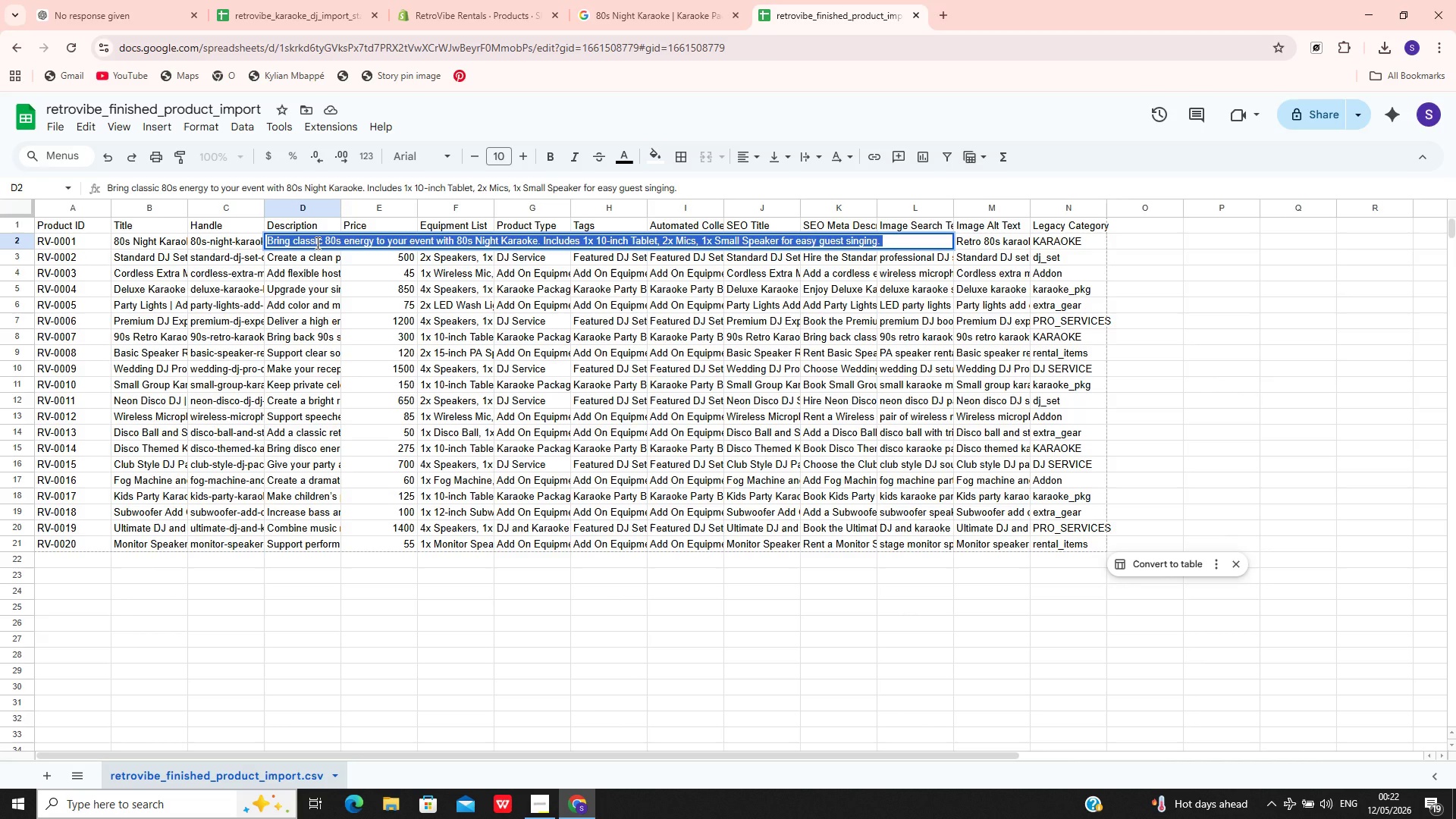 
hold_key(key=ControlLeft, duration=0.98)
 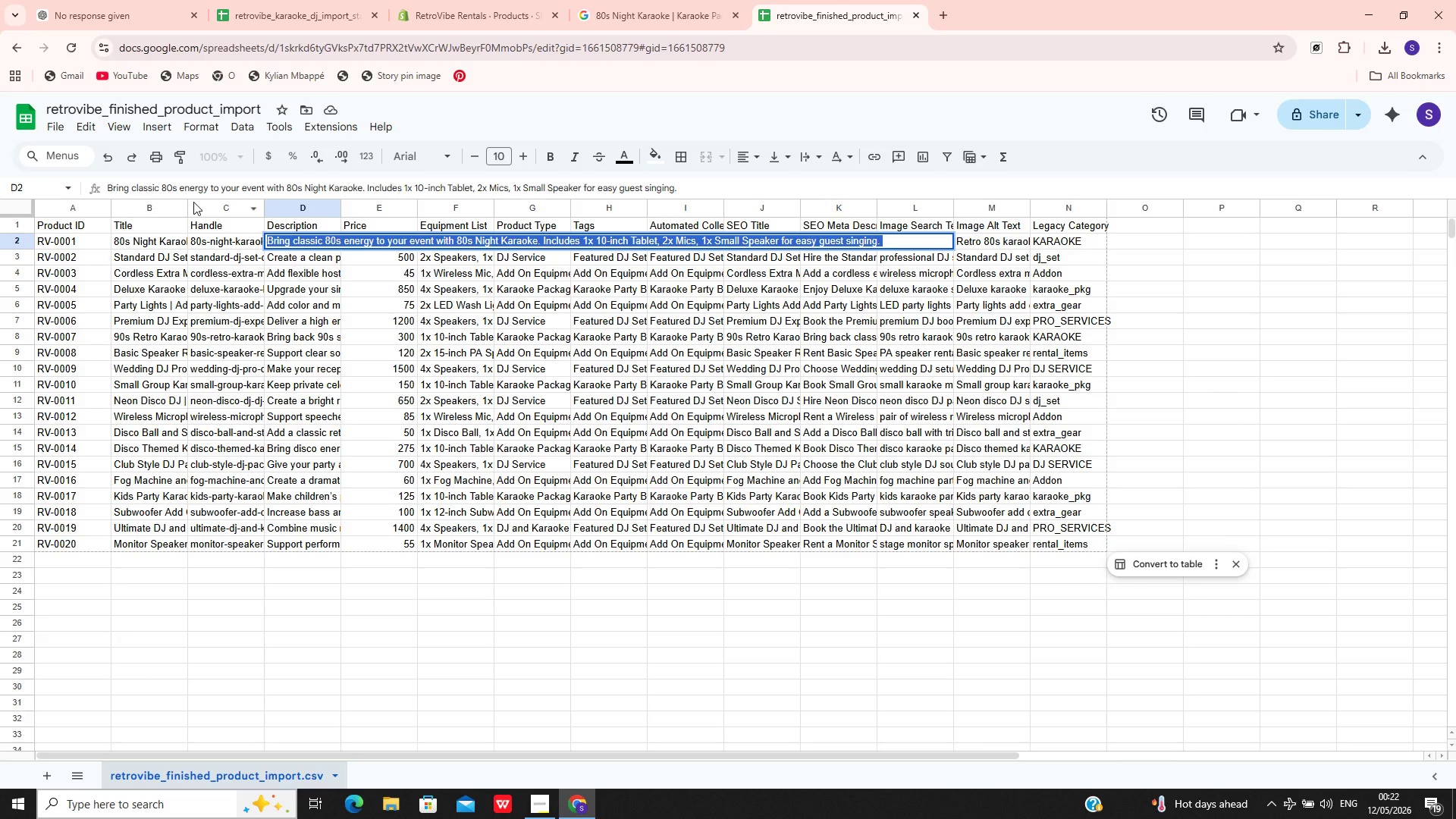 
hold_key(key=C, duration=0.31)
 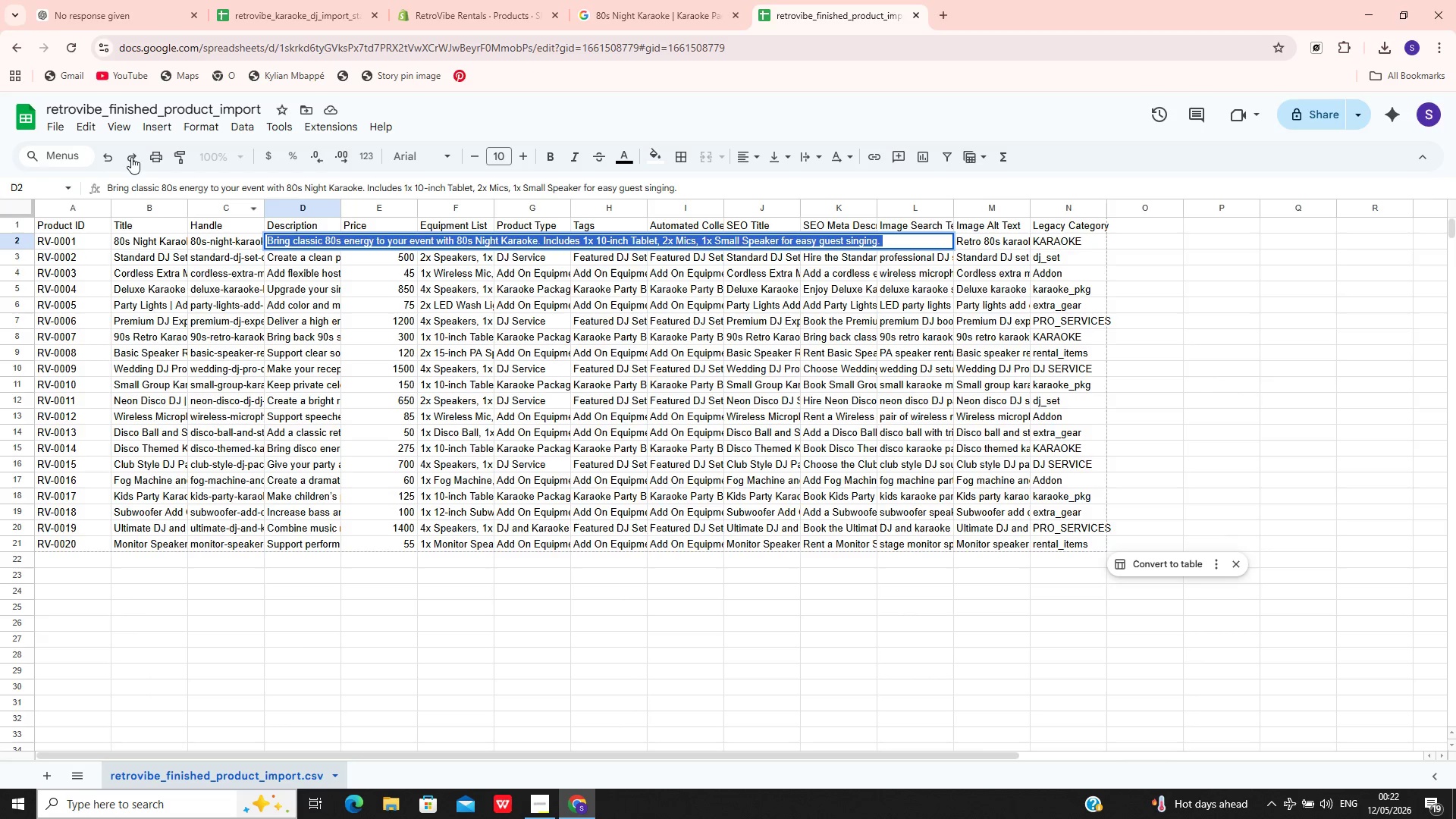 
wait(5.7)
 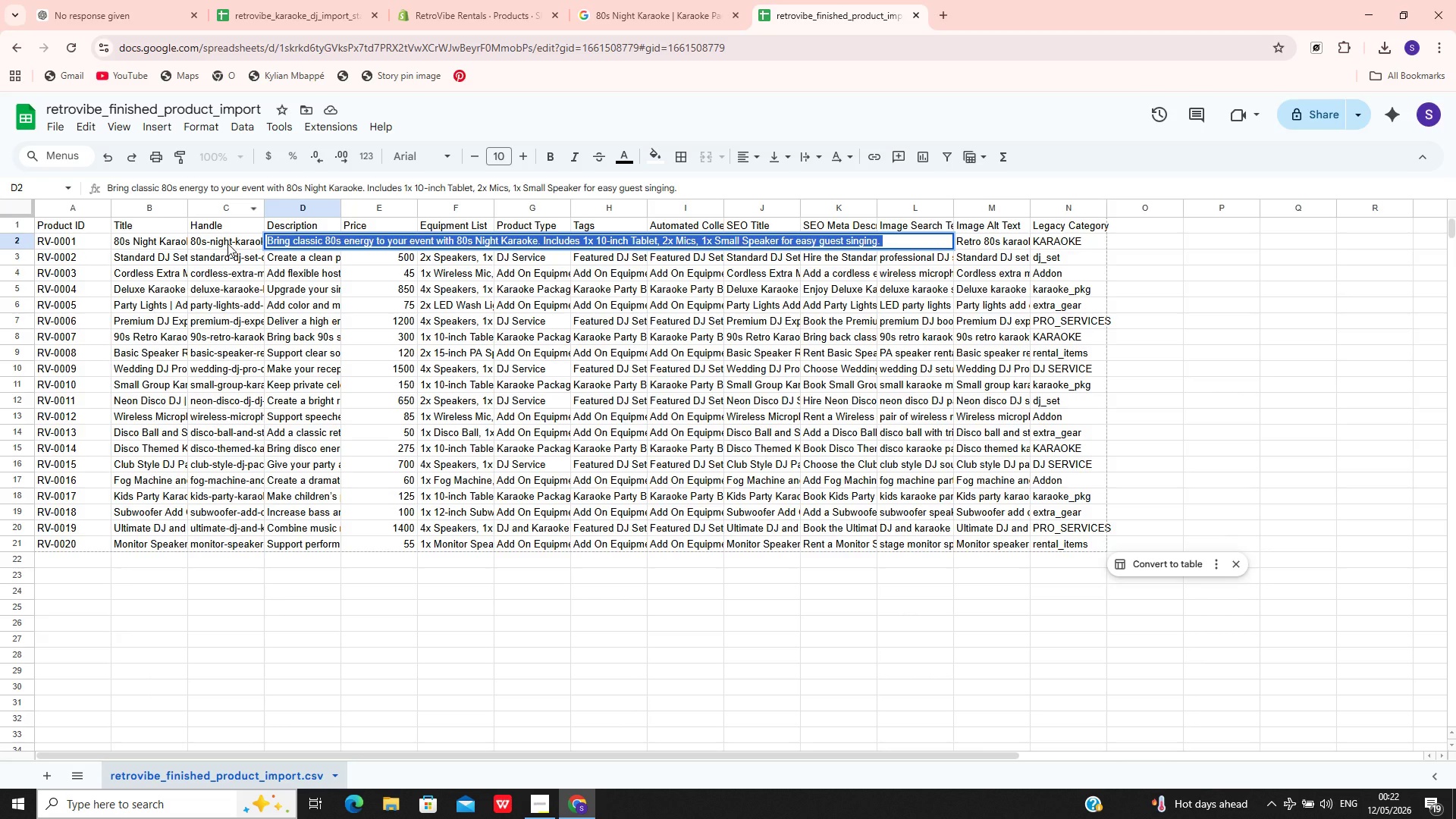 
left_click([443, 0])
 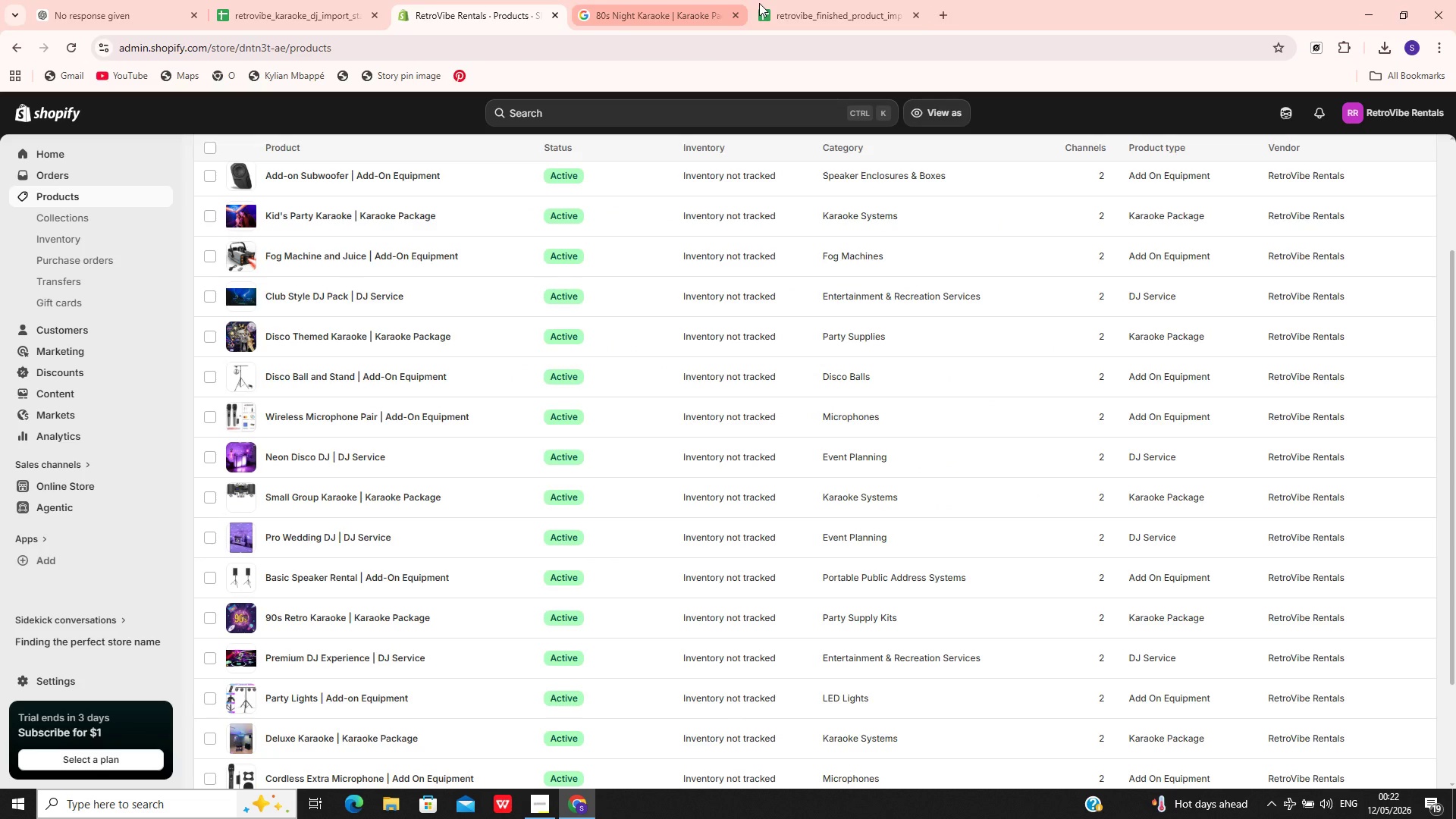 
left_click([794, 5])
 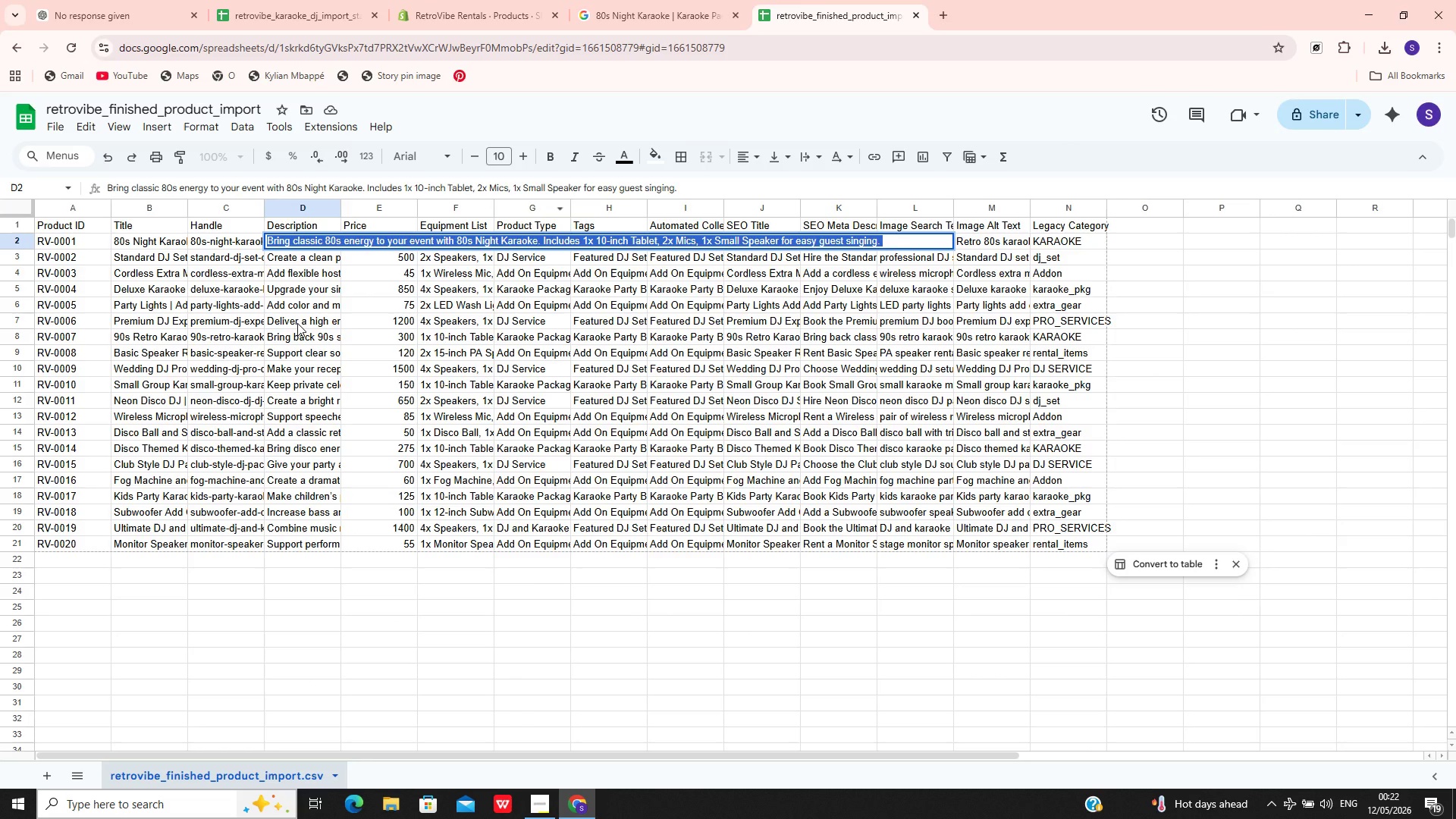 
left_click([298, 322])
 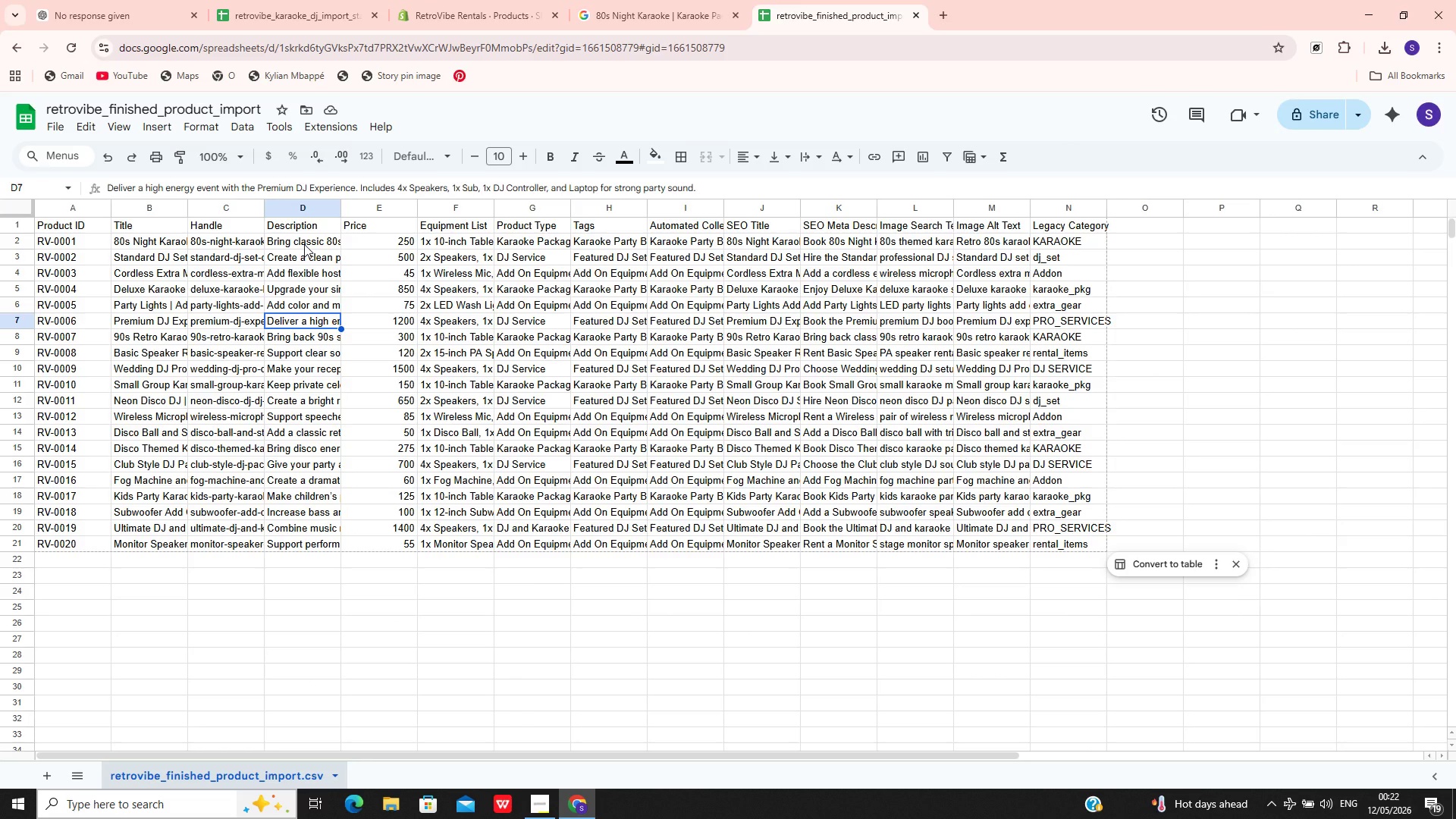 
left_click([304, 244])
 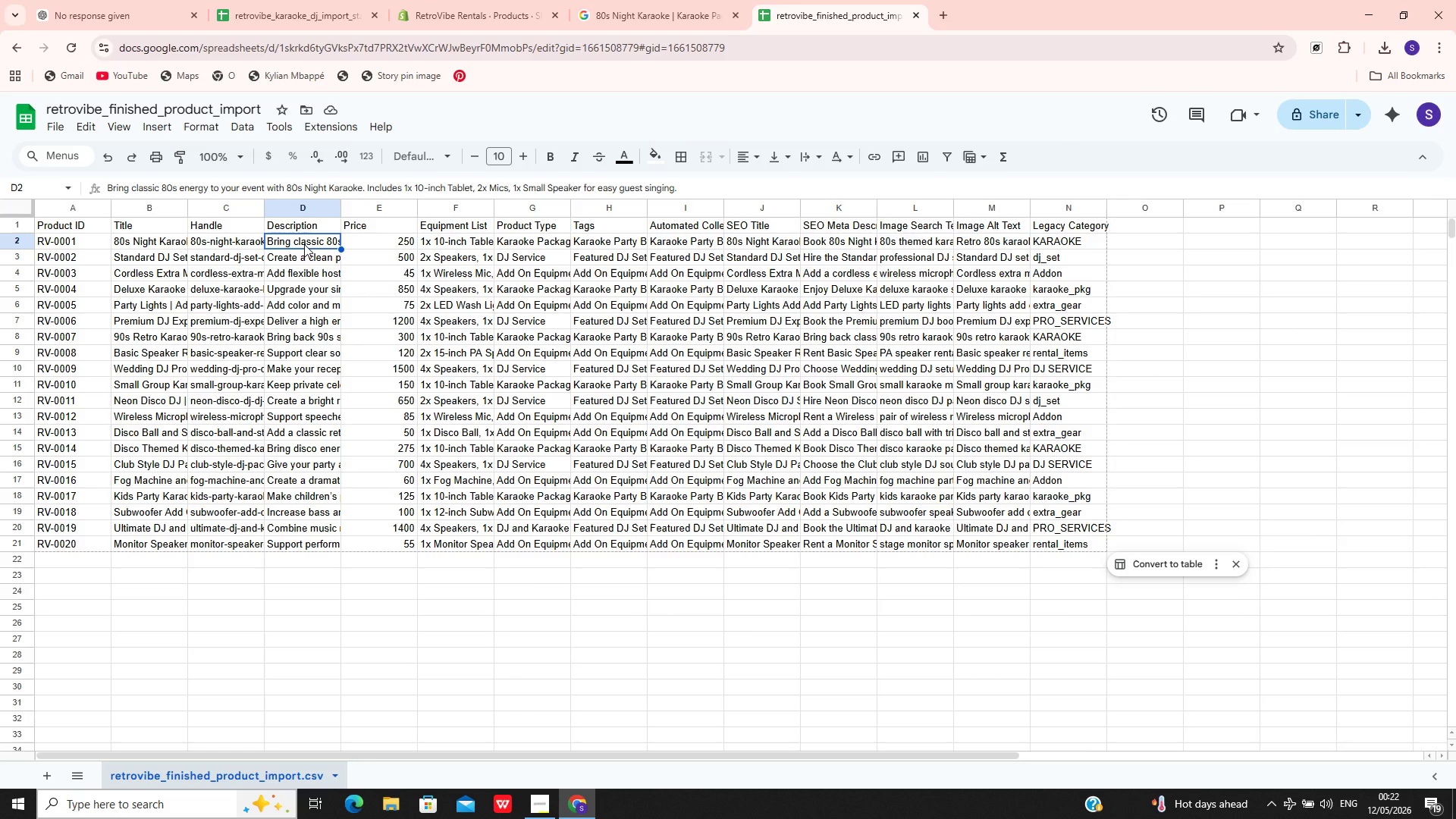 
double_click([304, 244])
 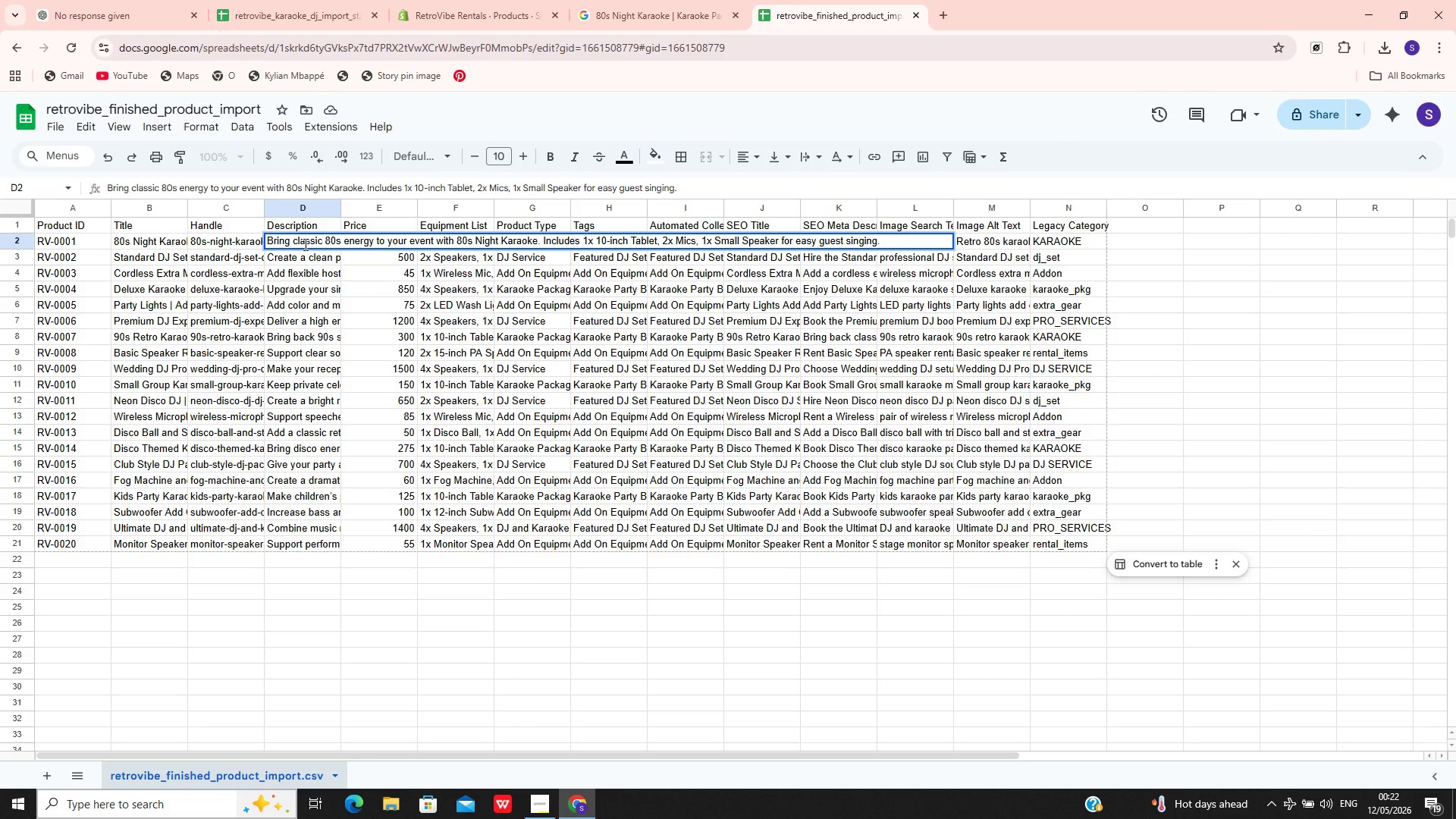 
key(Control+A)
 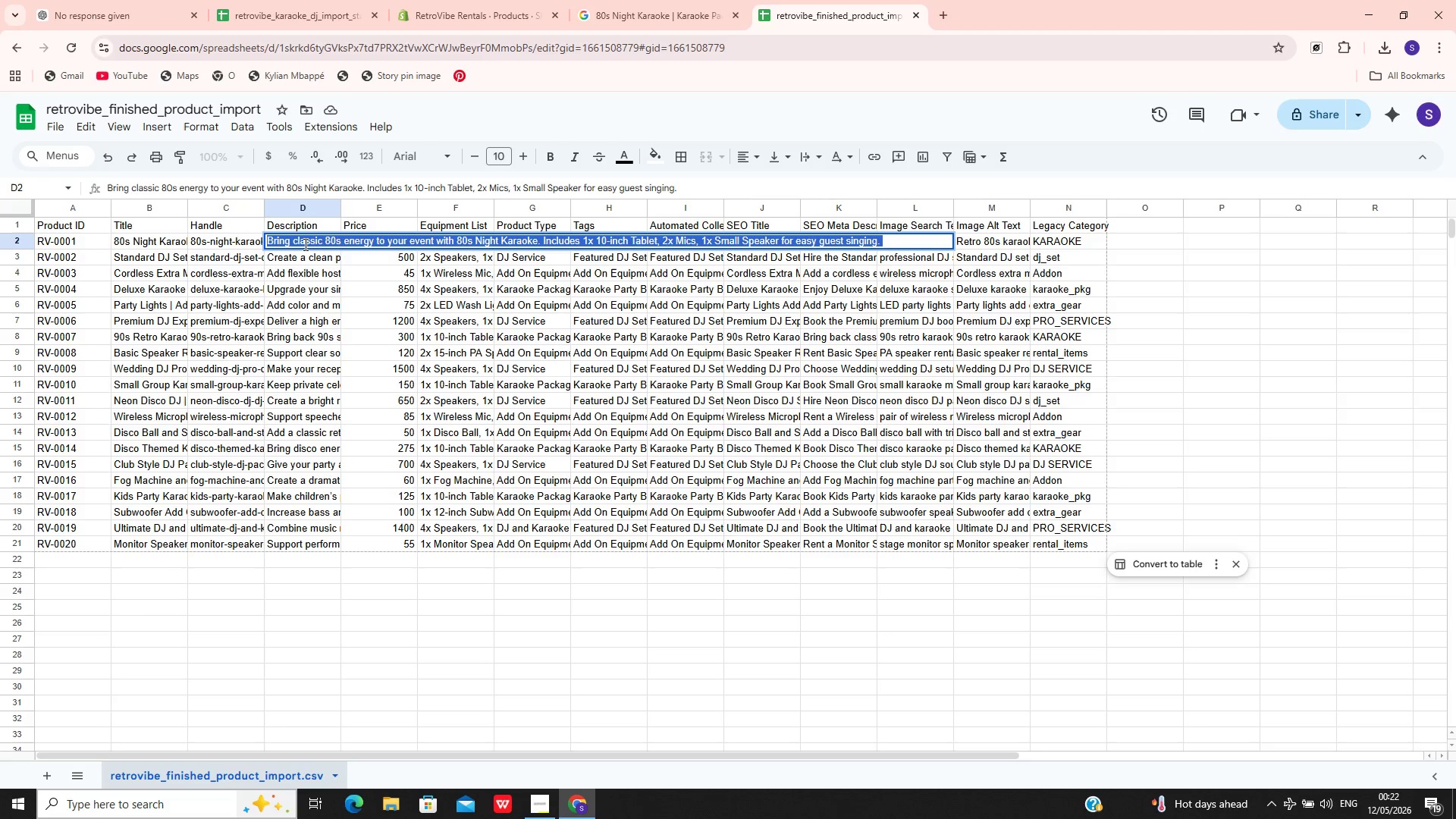 
key(Control+C)
 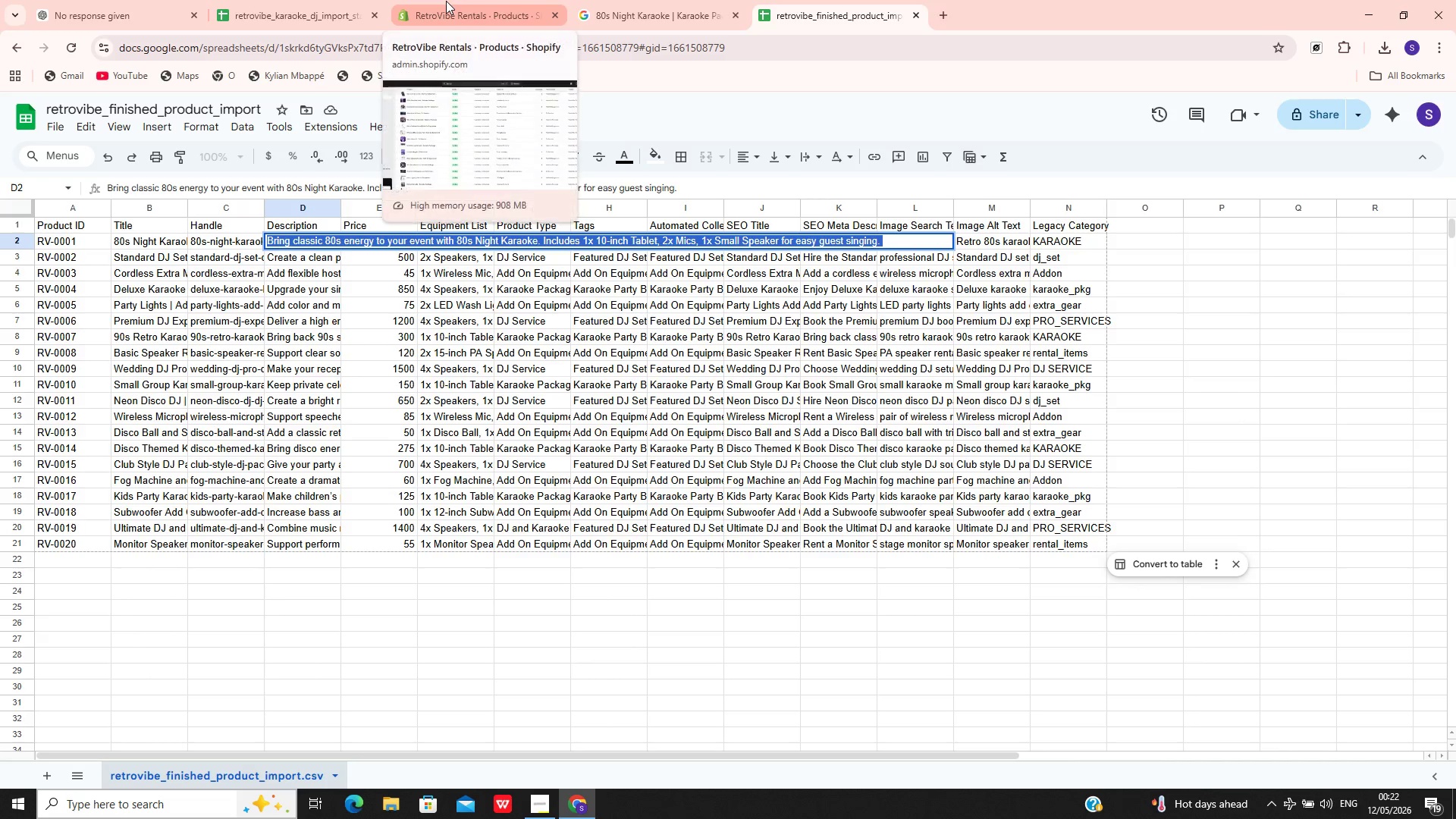 
left_click([446, 1])
 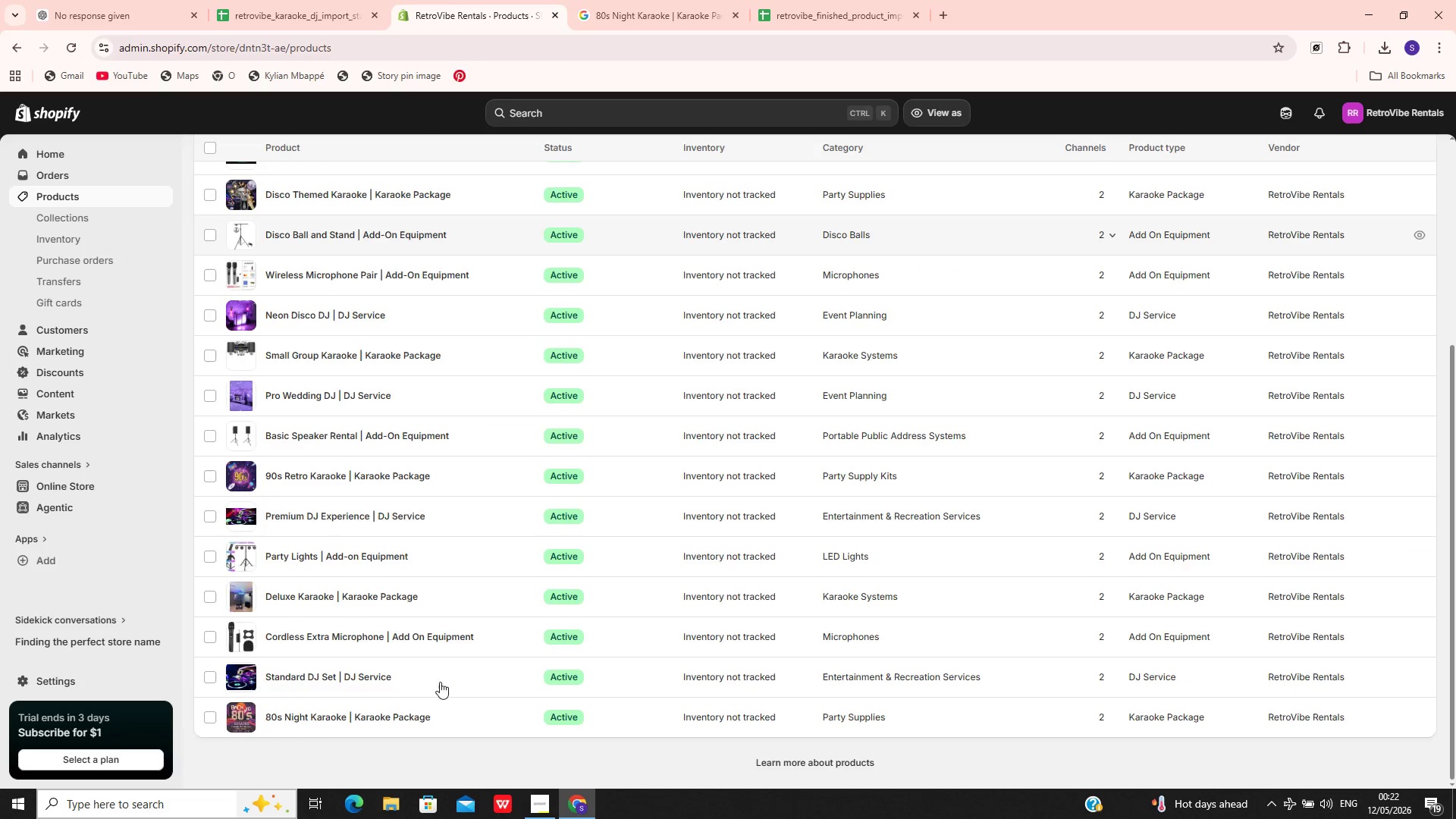 
left_click([453, 717])
 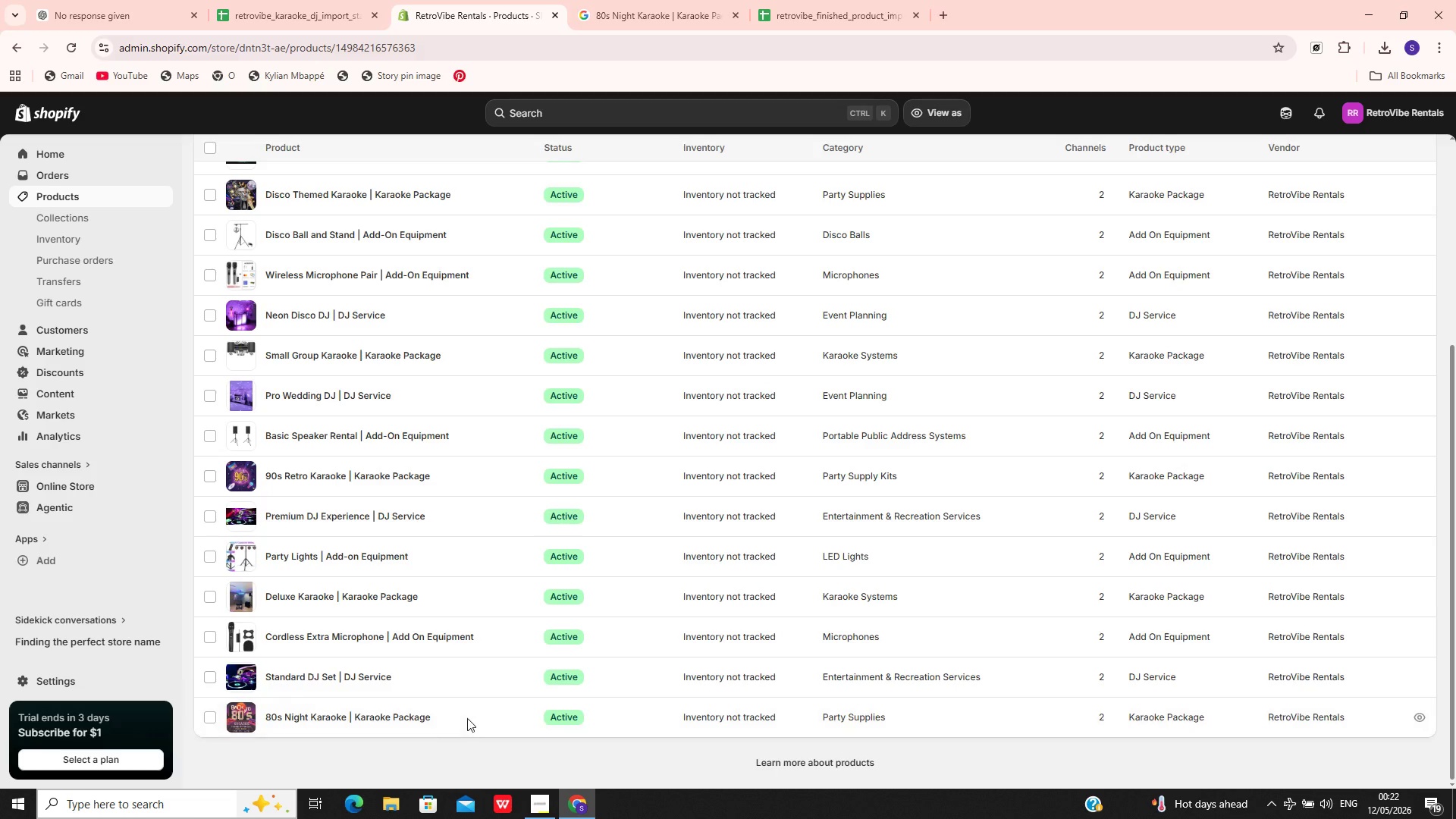 
wait(9.38)
 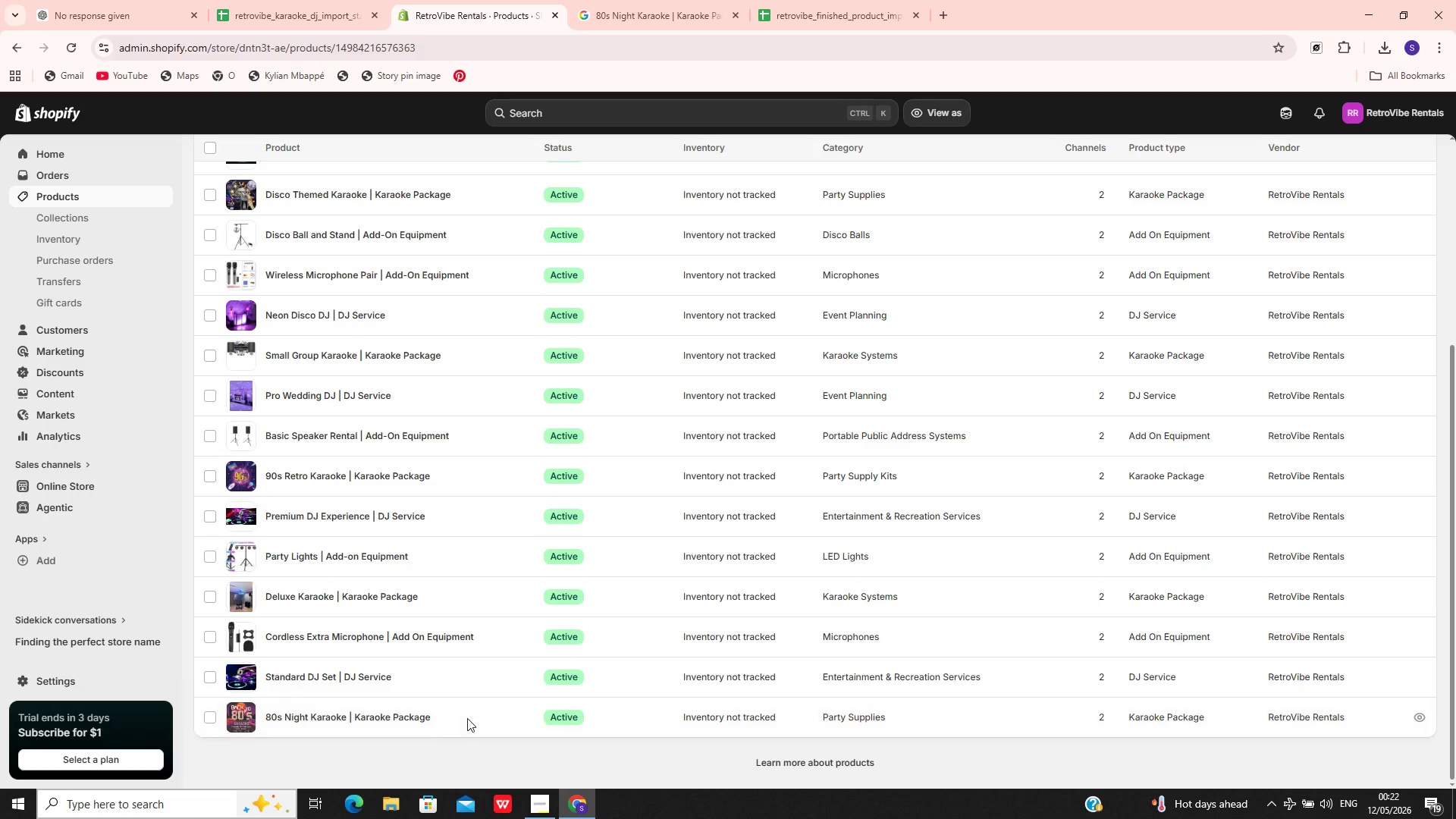 
left_click([673, 193])
 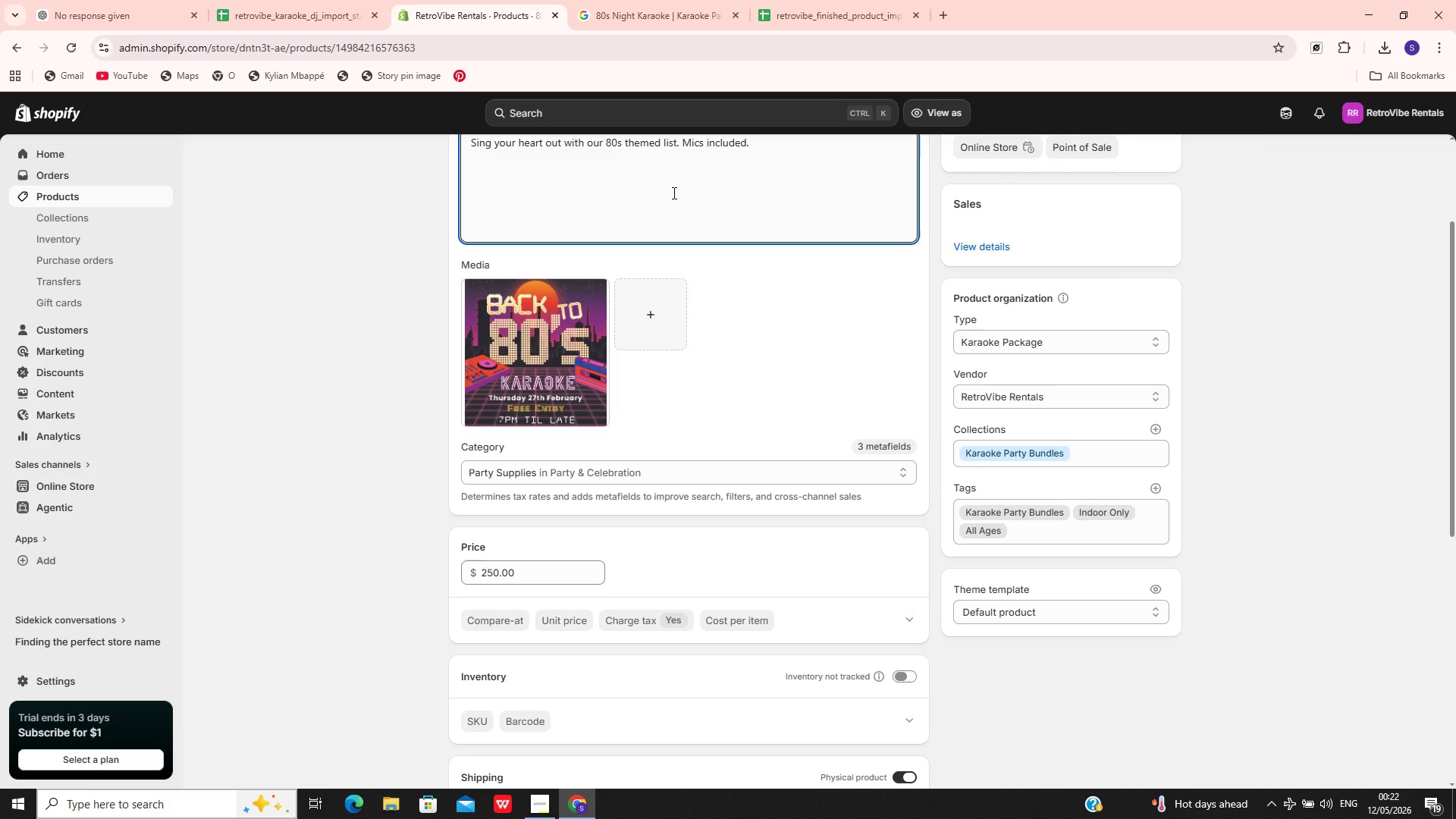 
key(Control+A)
 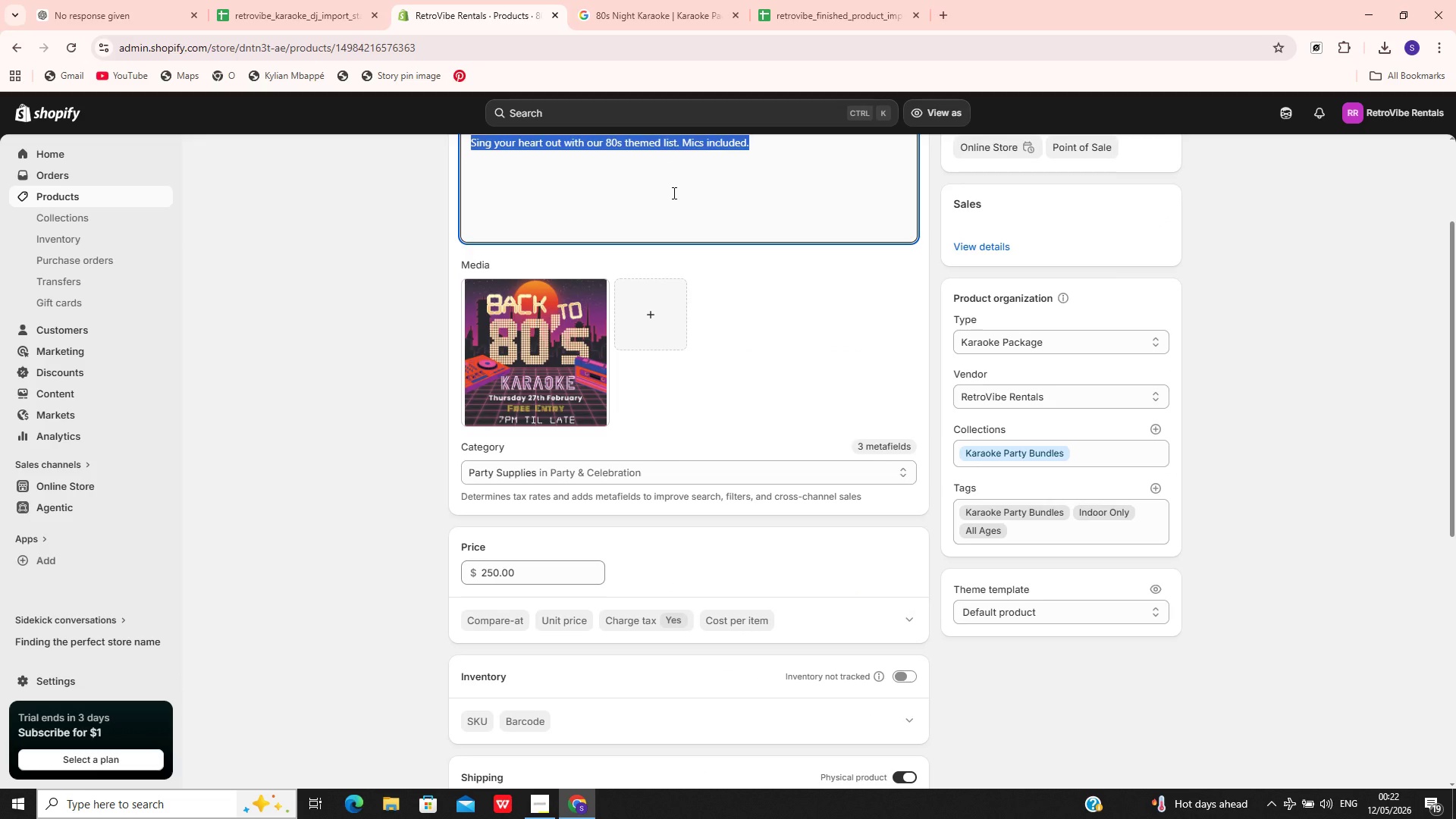 
key(Control+V)
 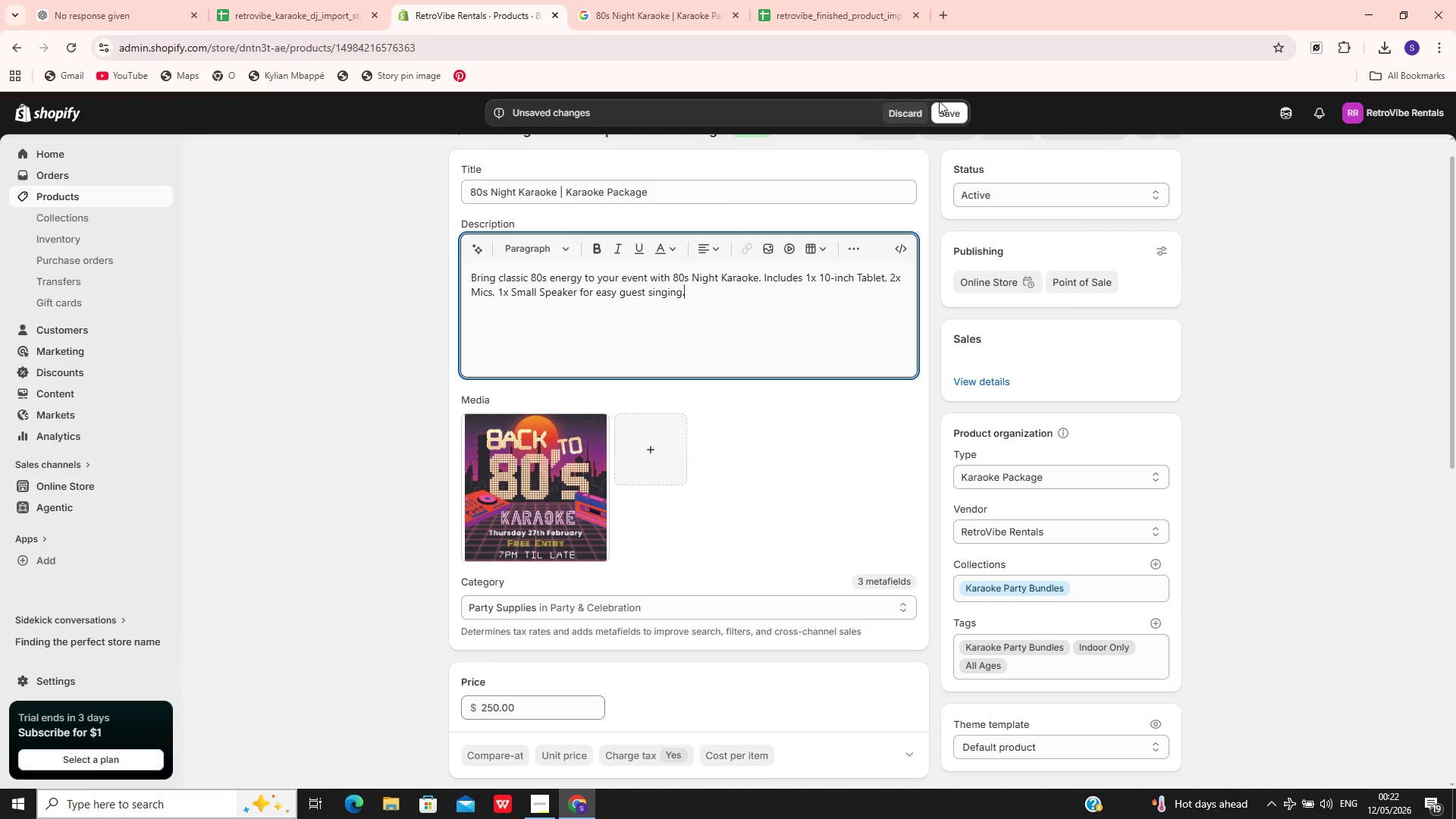 
left_click([951, 110])
 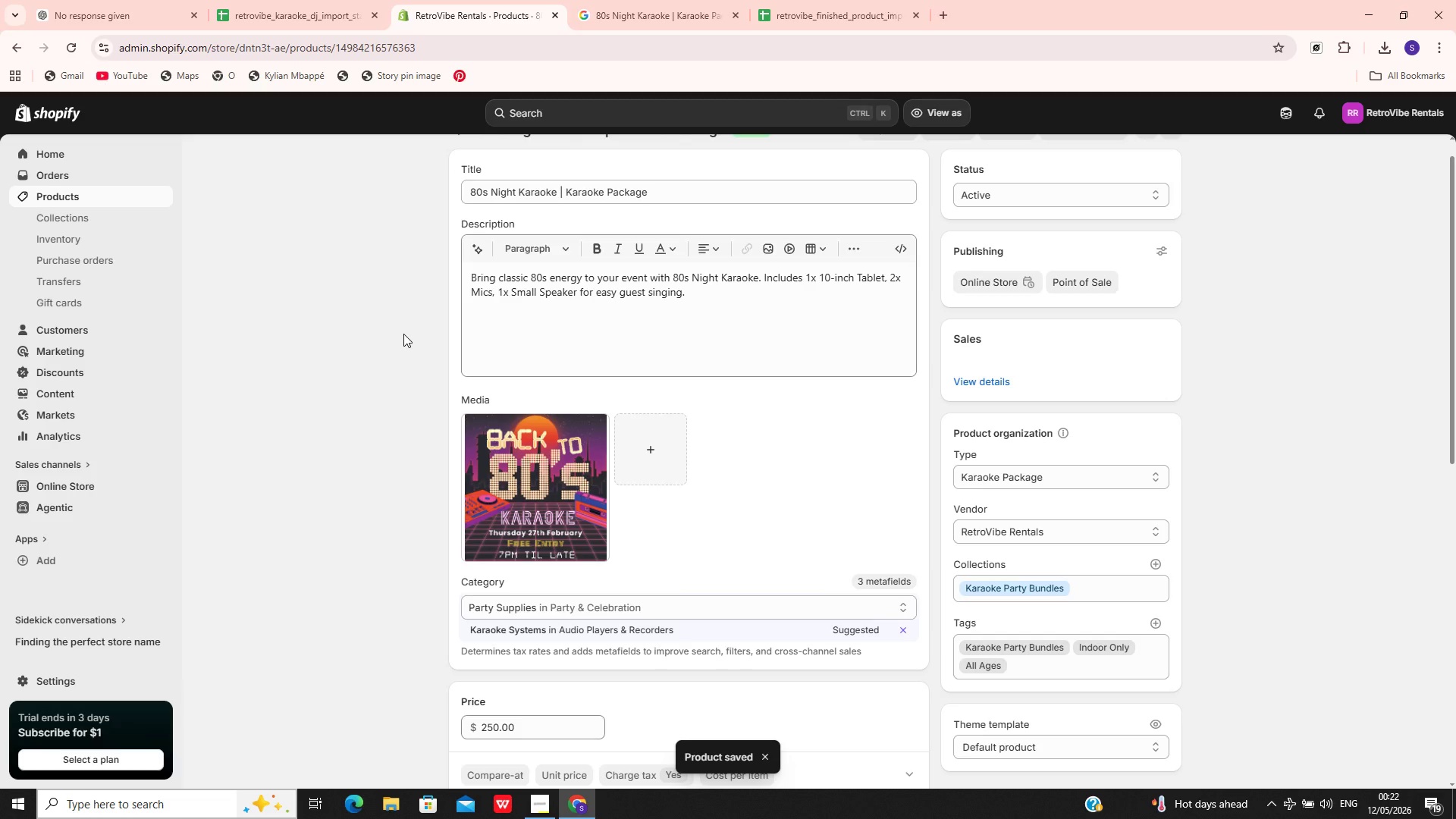 
wait(16.12)
 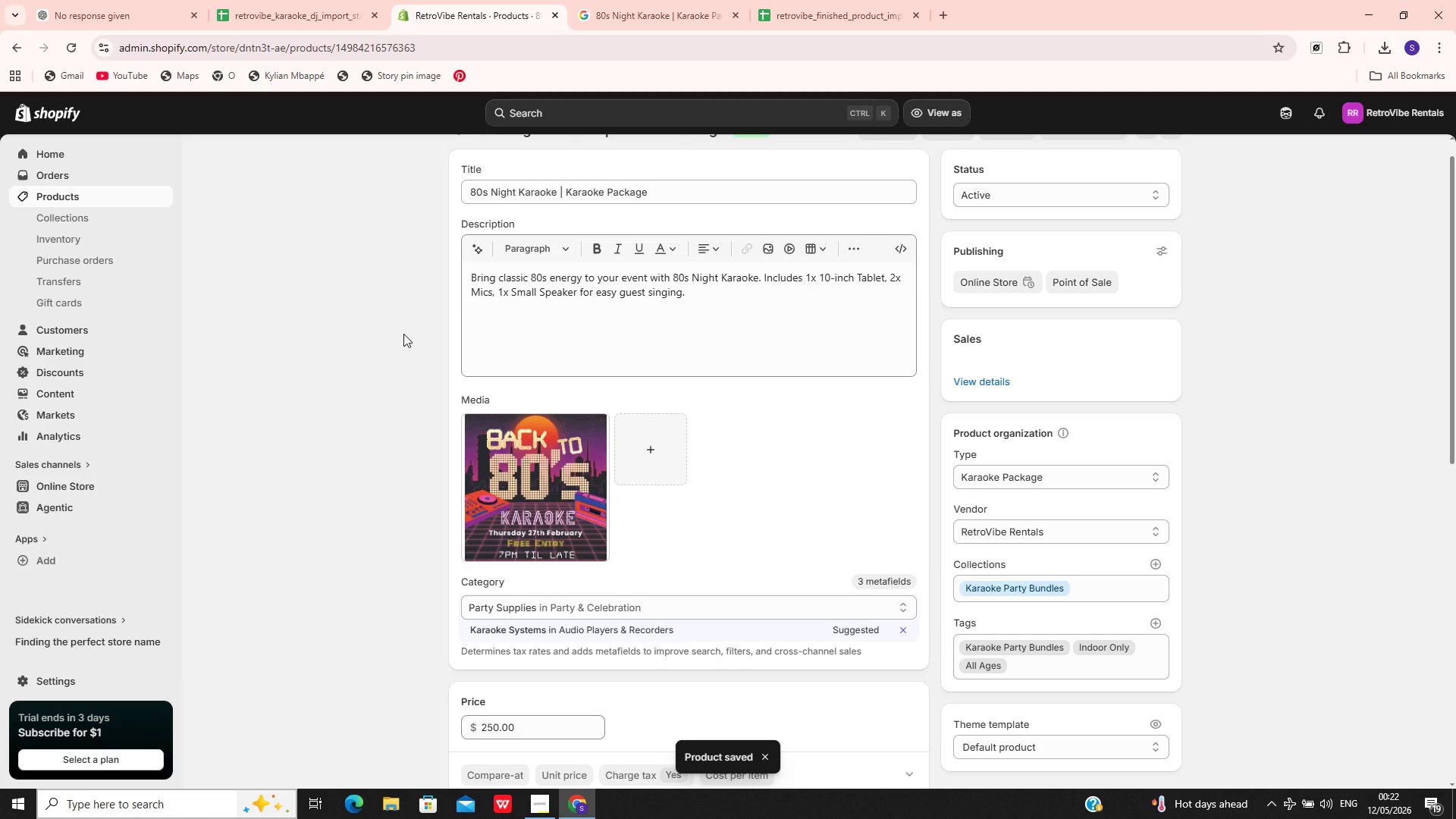 
left_click([108, 193])
 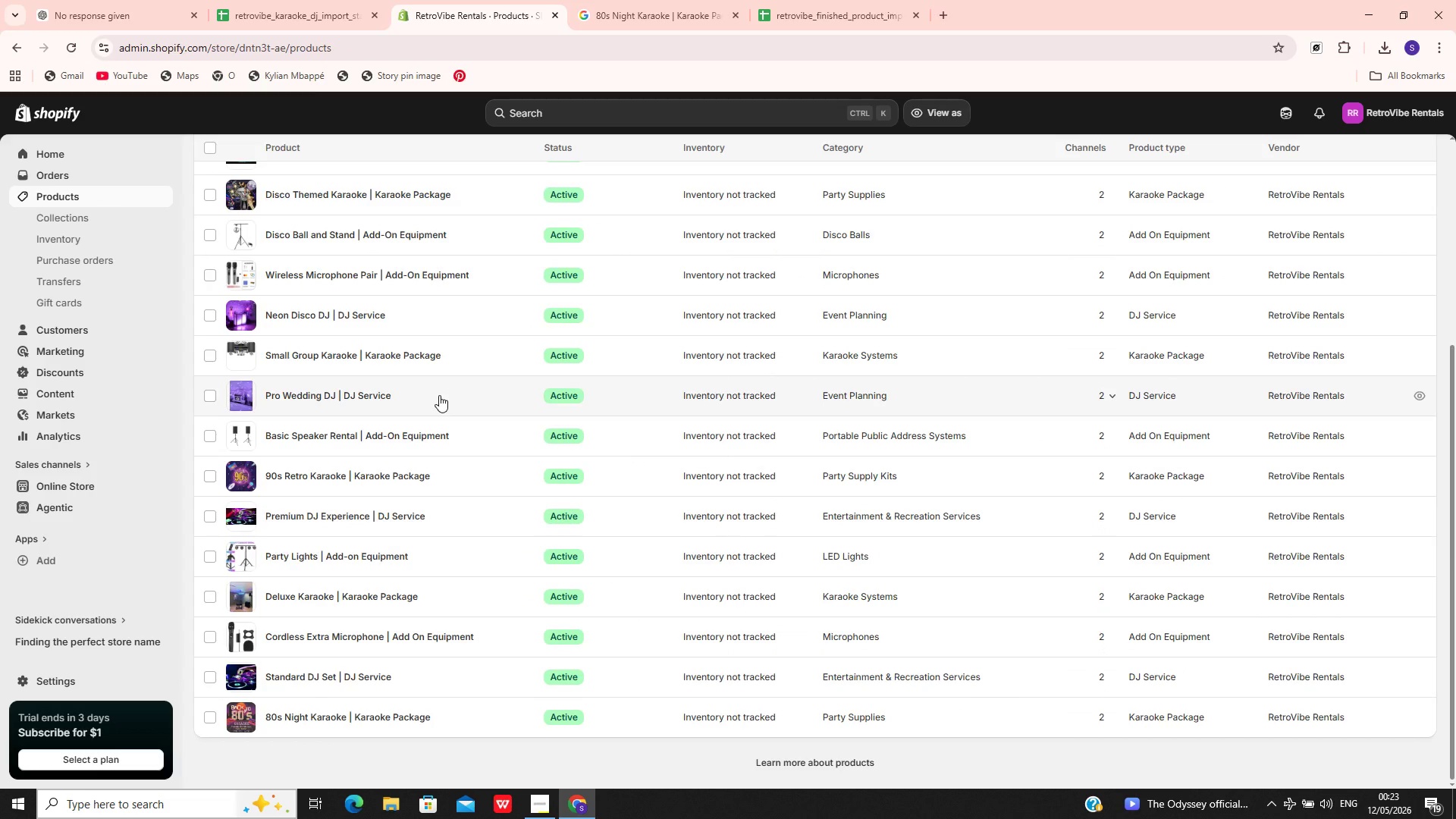 
wait(5.64)
 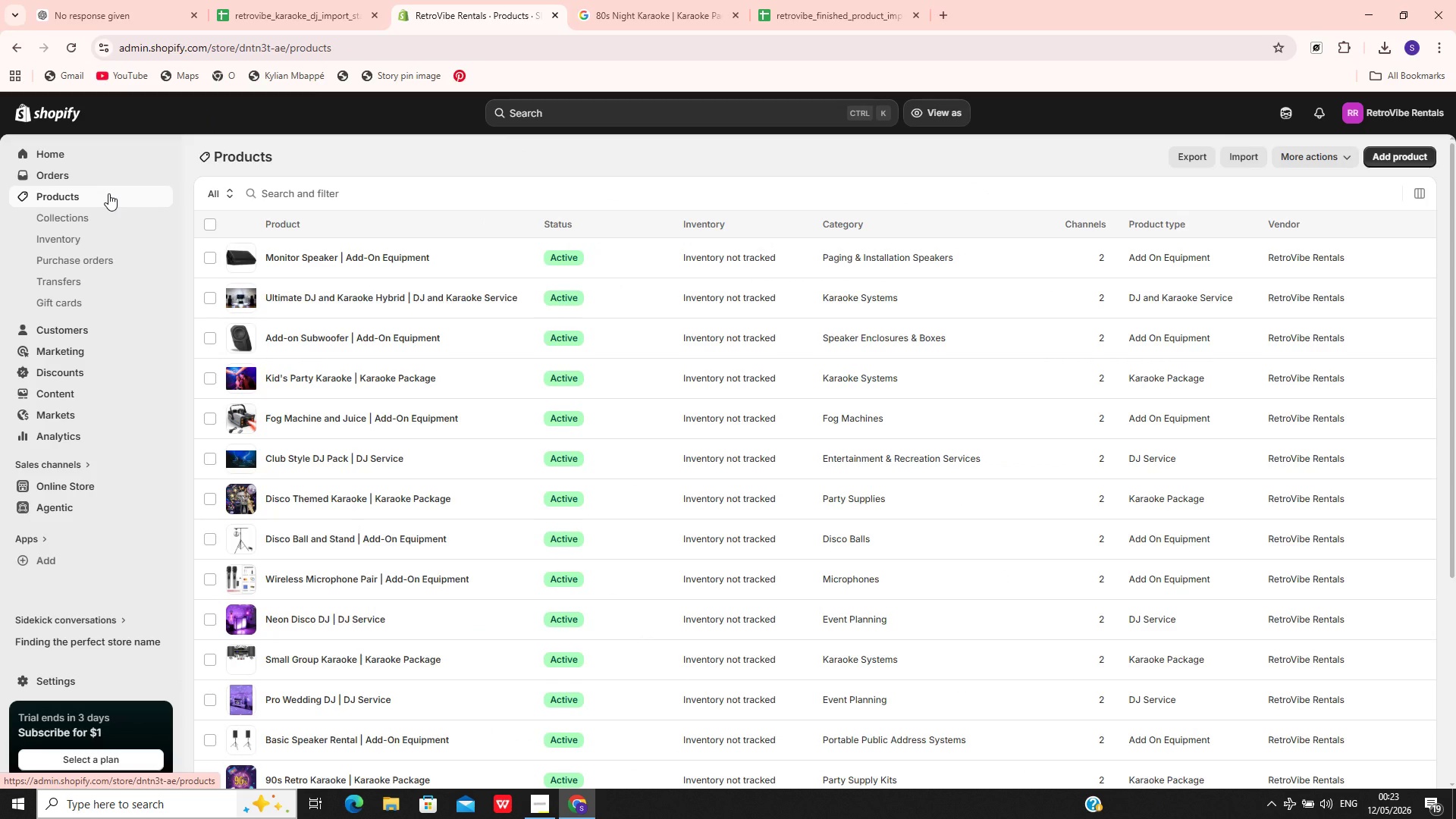 
left_click([463, 679])
 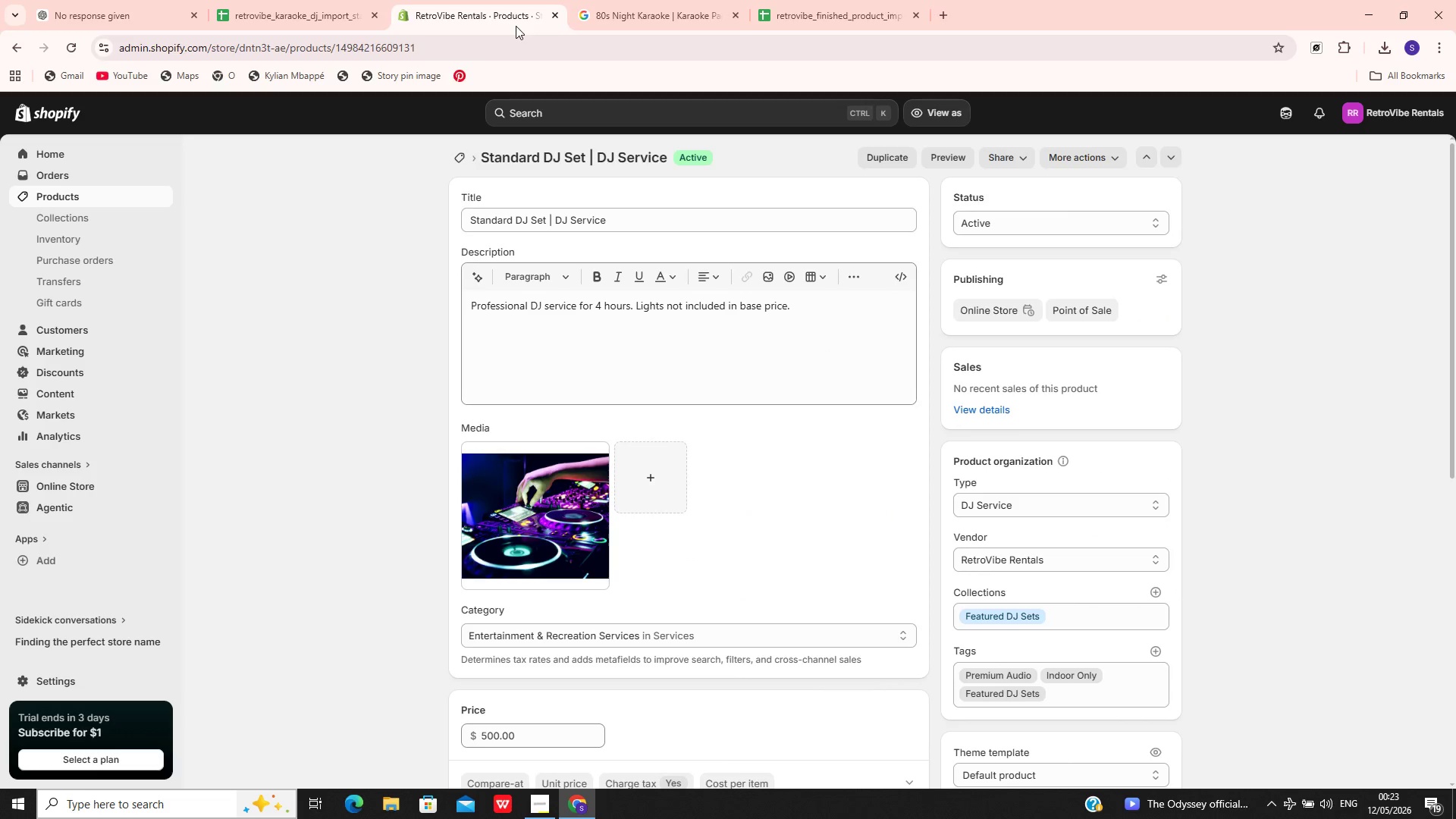 
left_click([811, 0])
 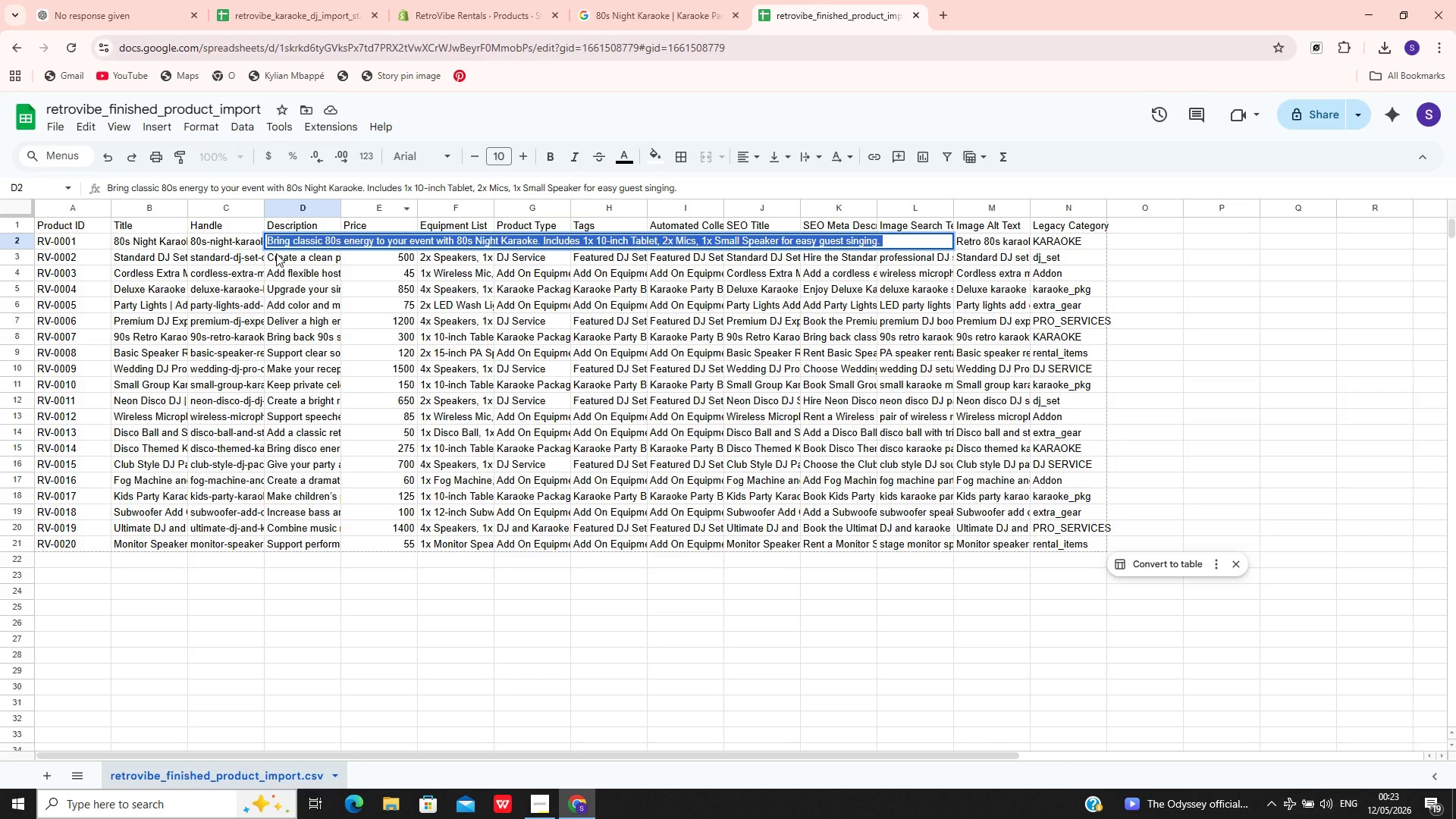 
left_click([276, 255])
 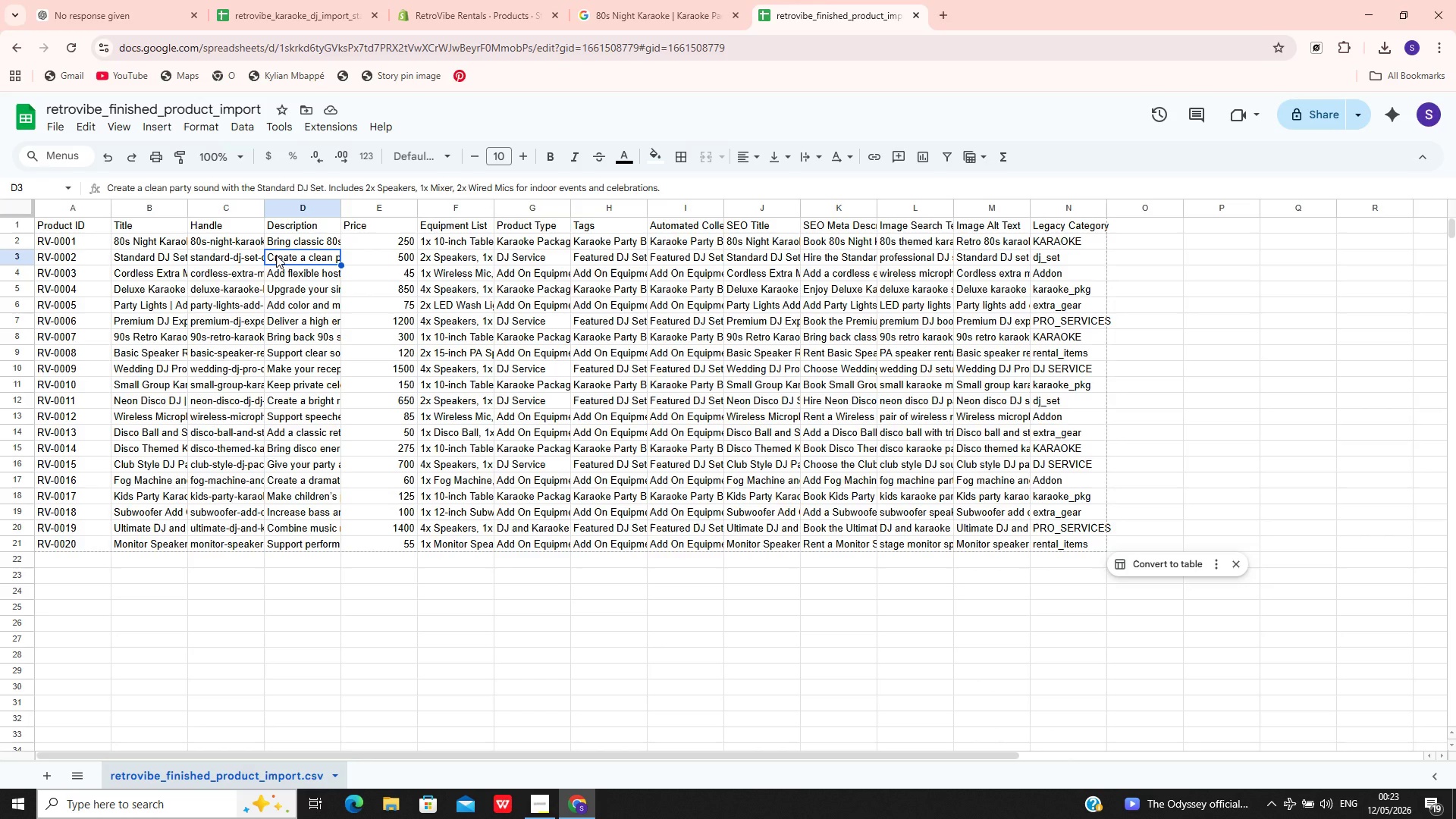 
double_click([276, 255])
 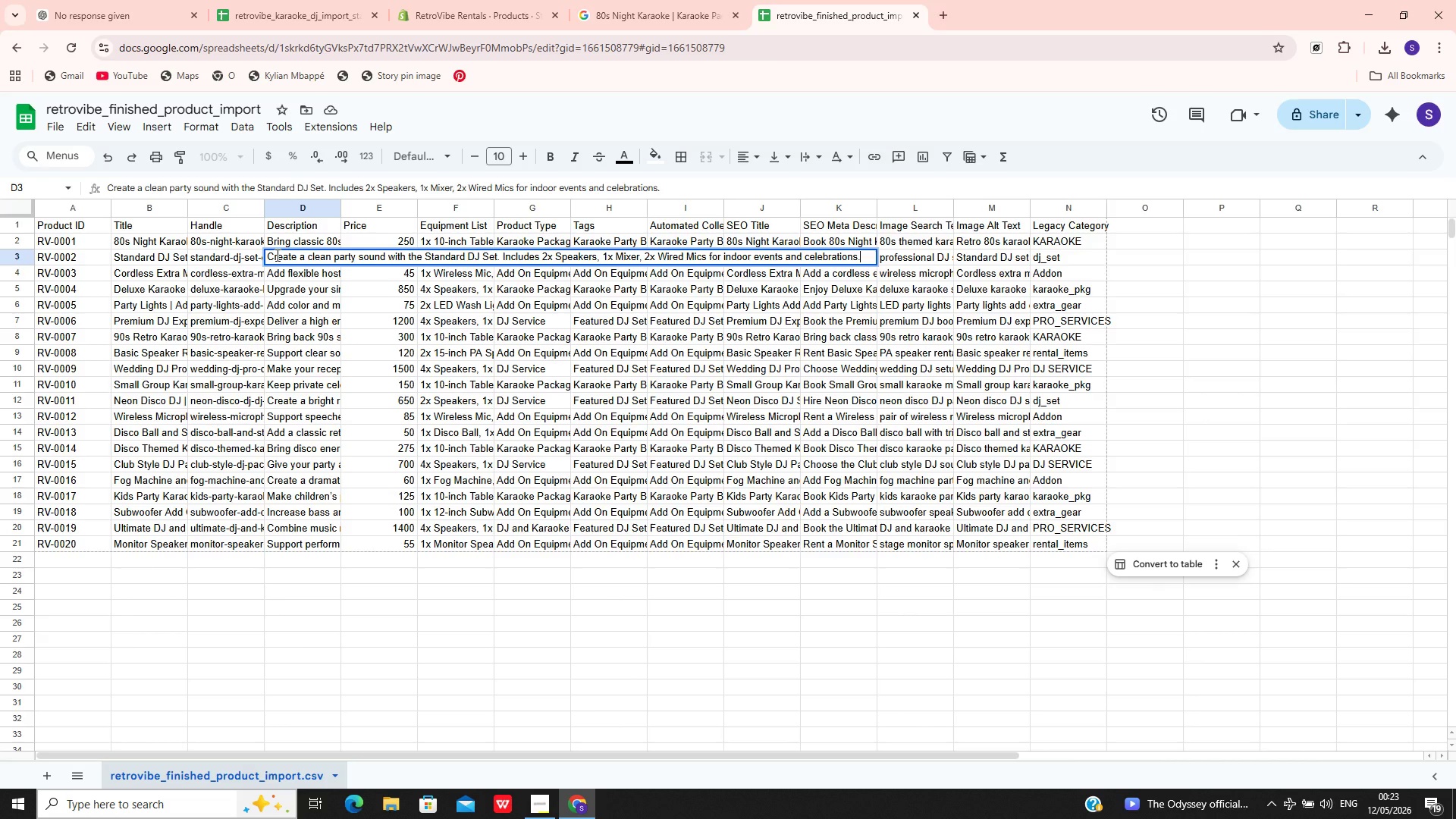 
wait(7.81)
 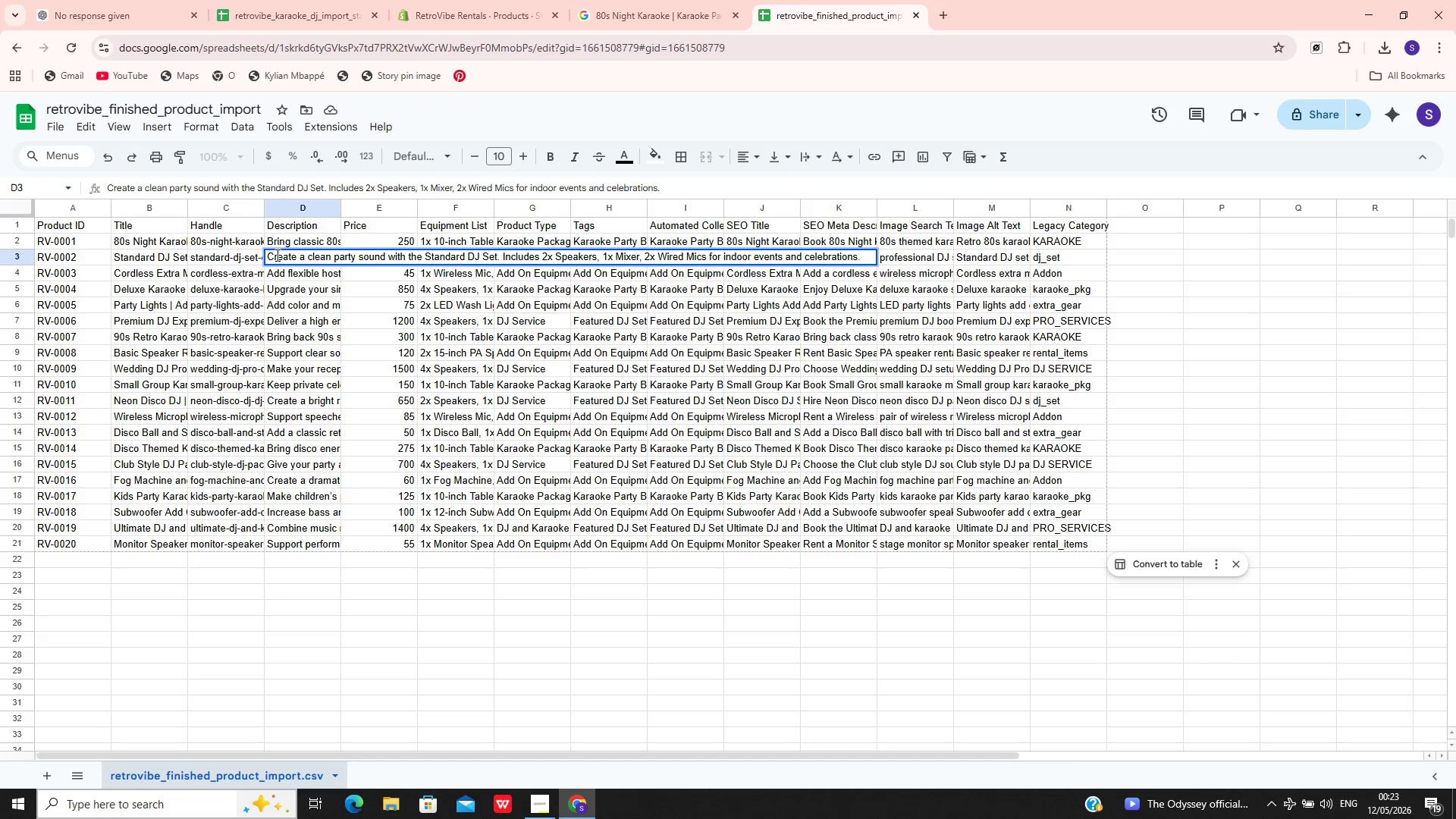 
left_click([296, 259])
 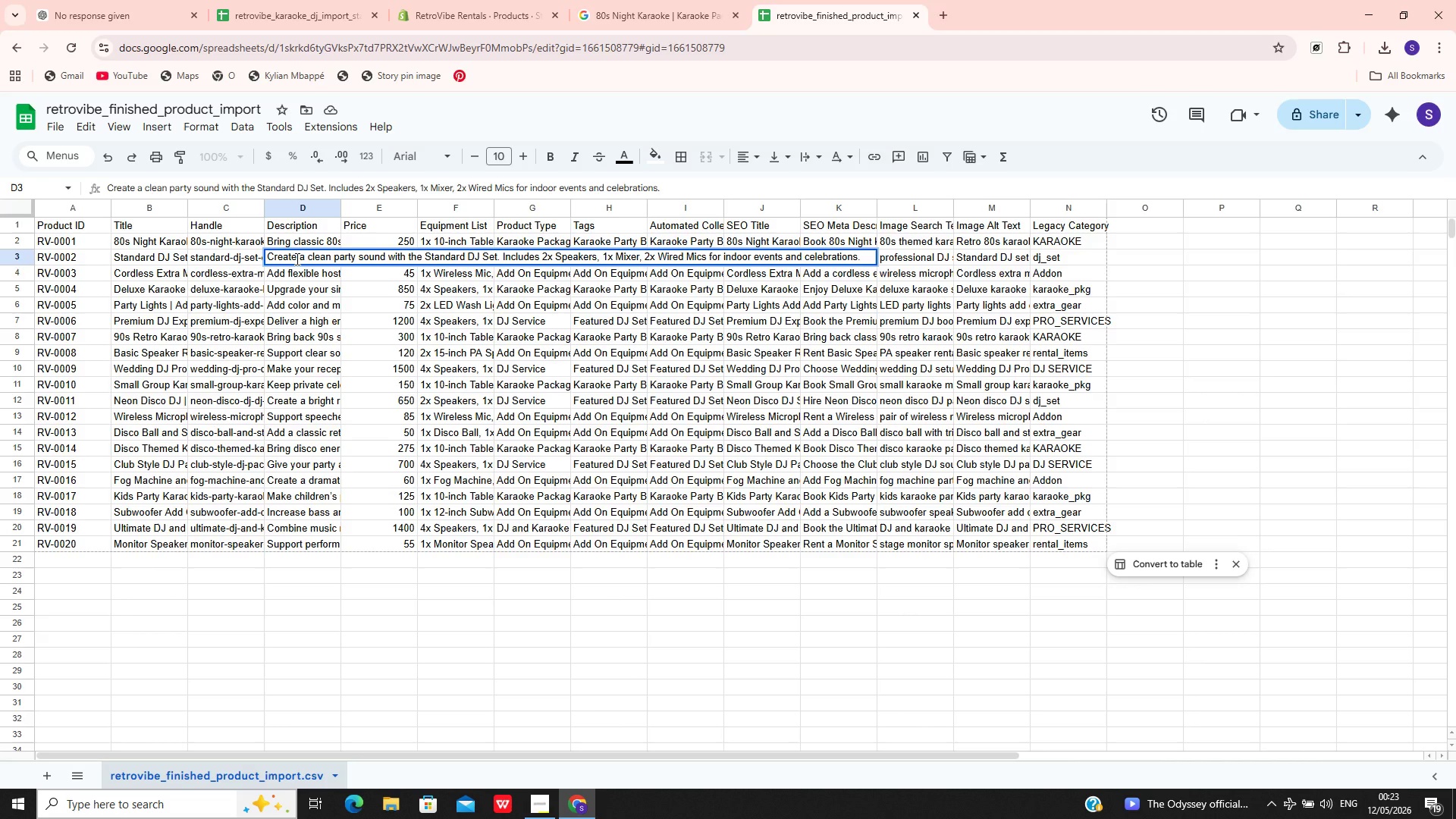 
key(Control+A)
 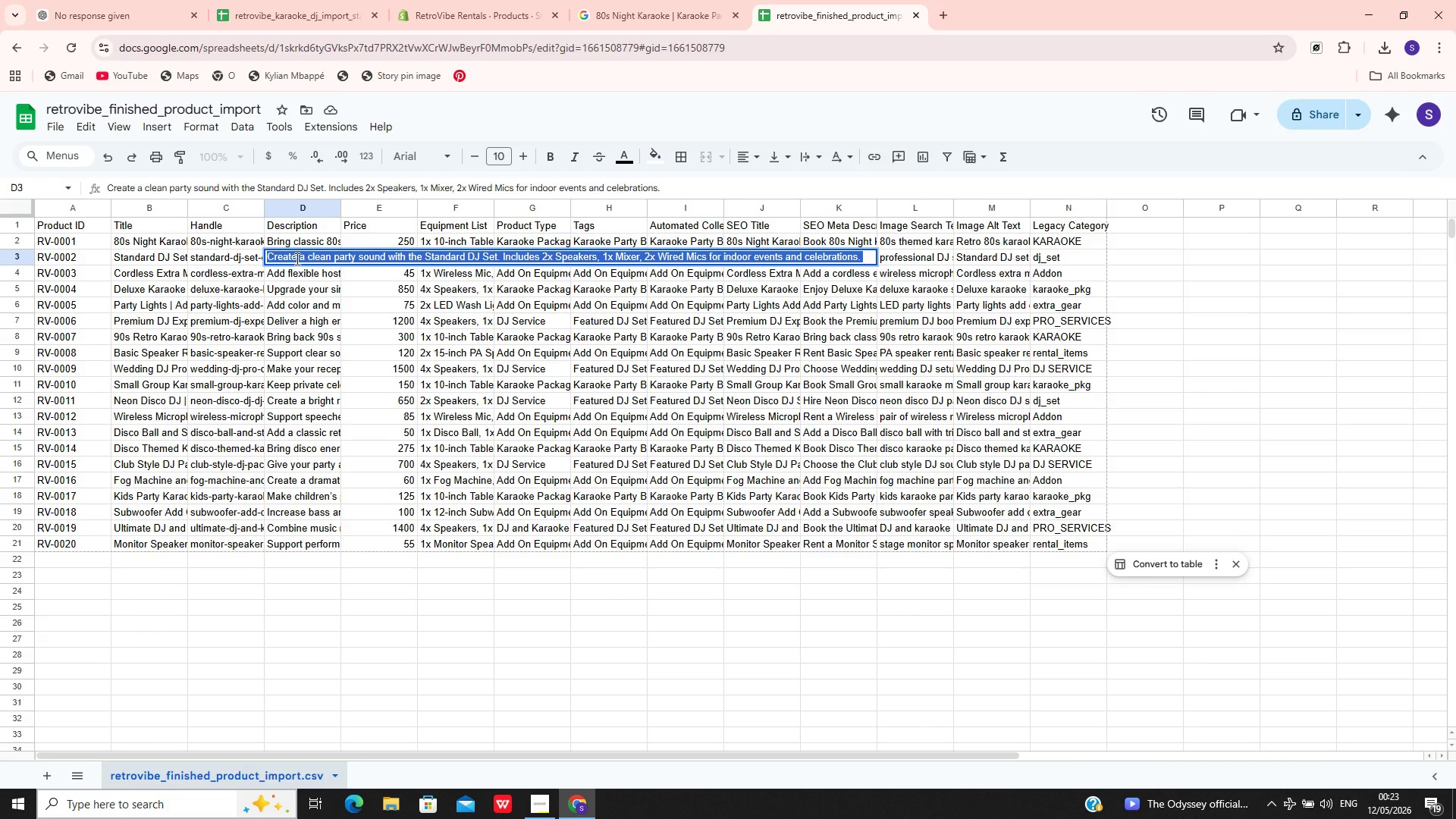 
key(Control+C)
 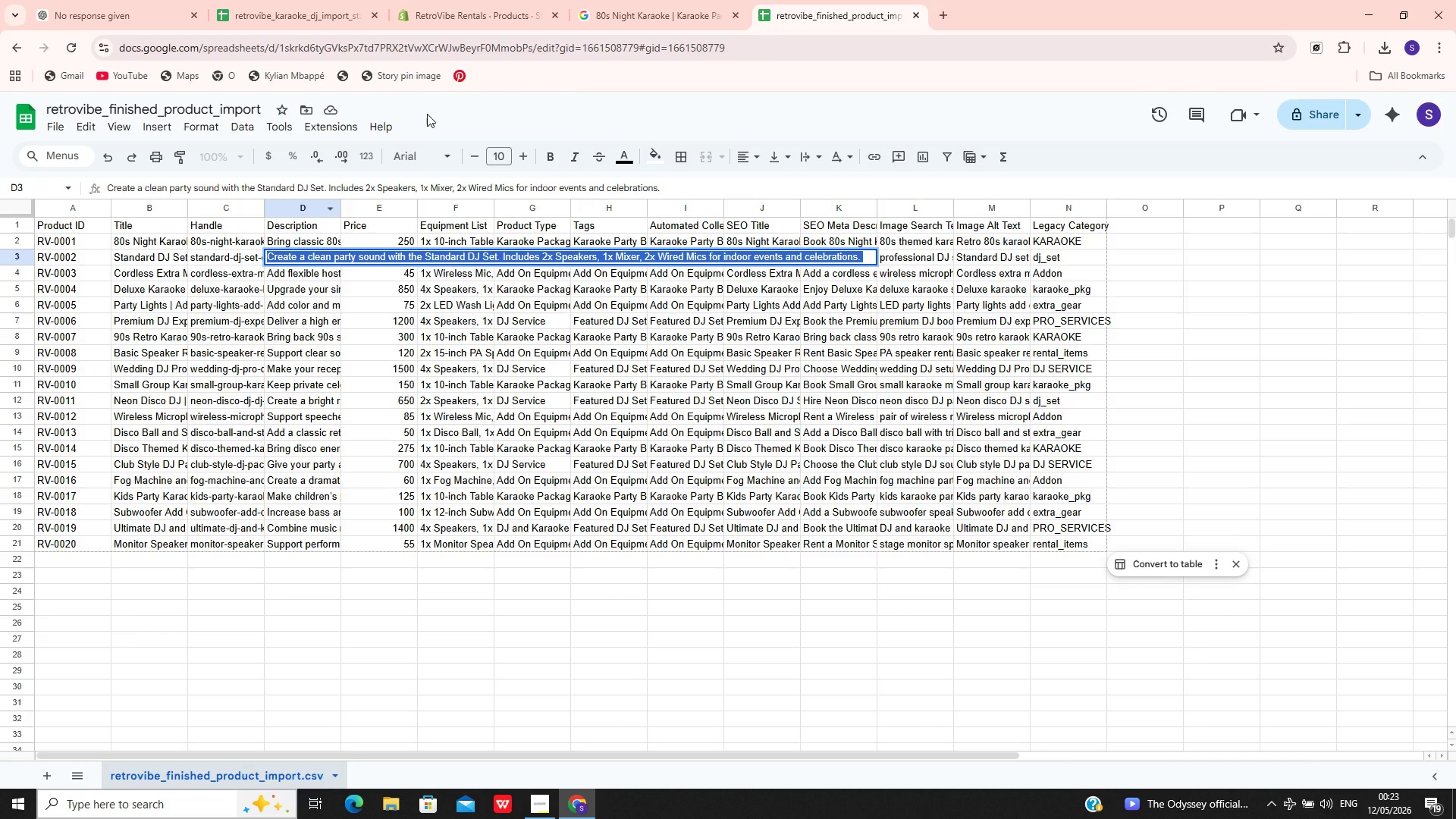 
wait(17.59)
 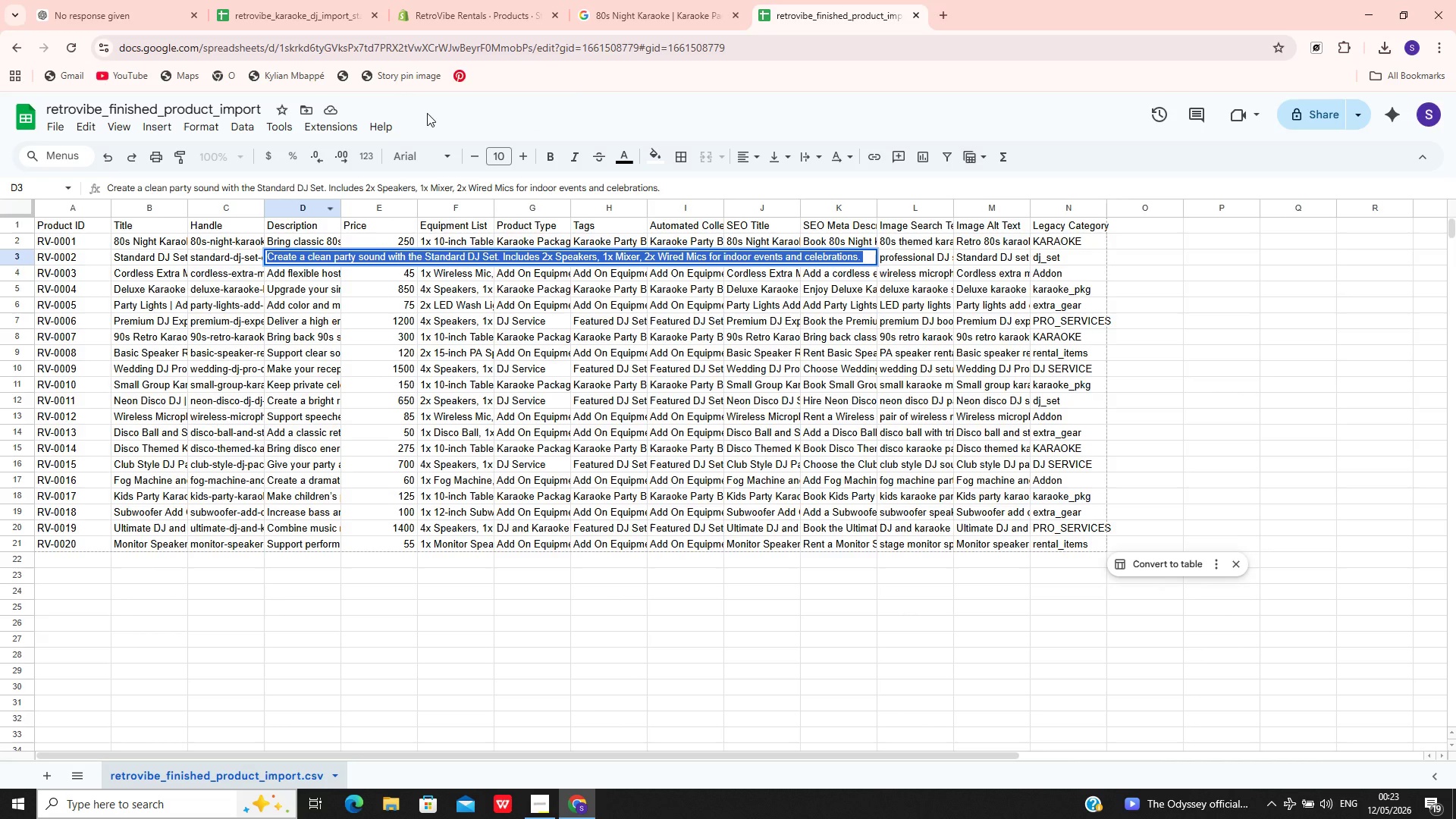 
key(Control+C)
 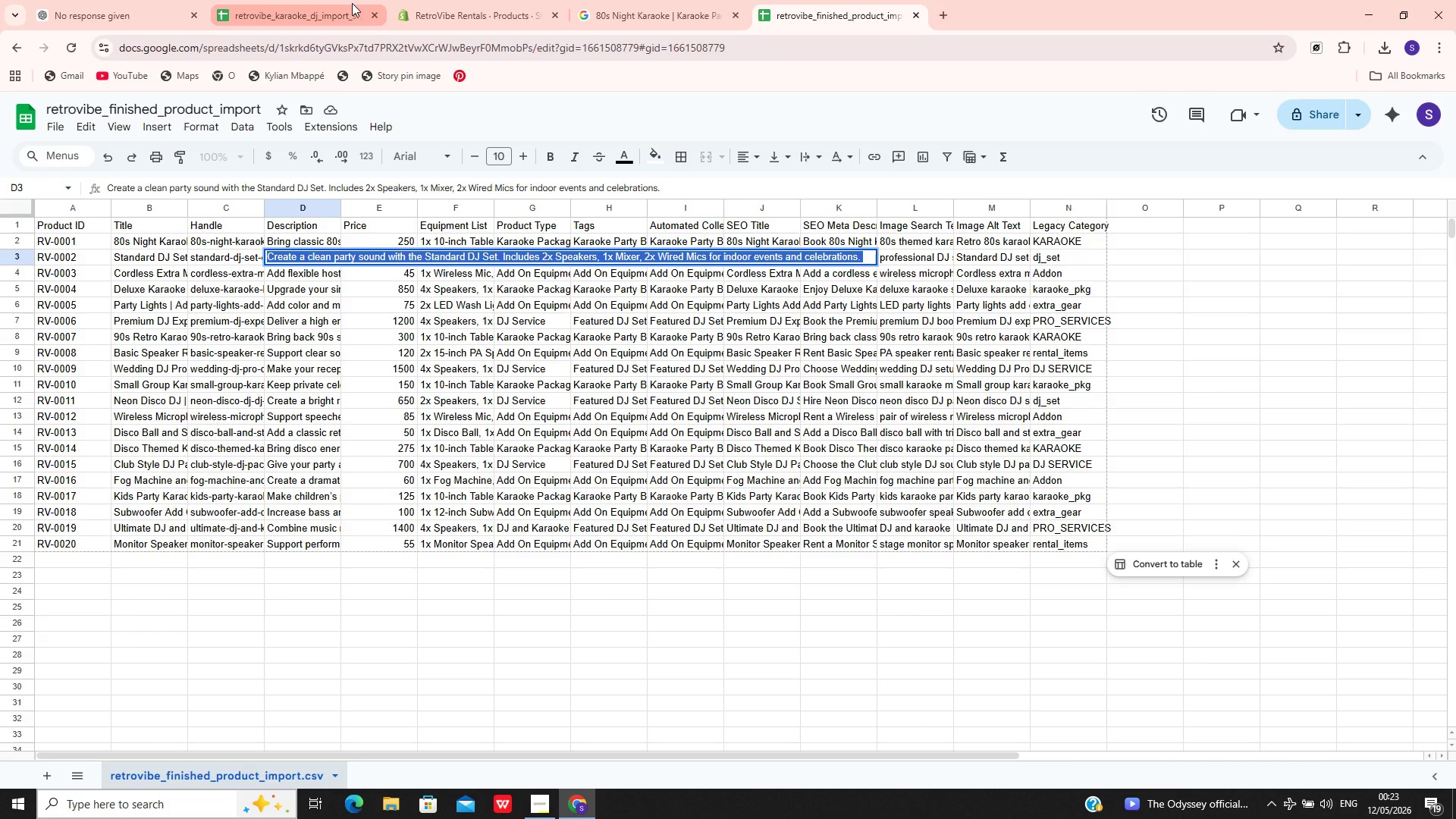 
mouse_move([436, 8])
 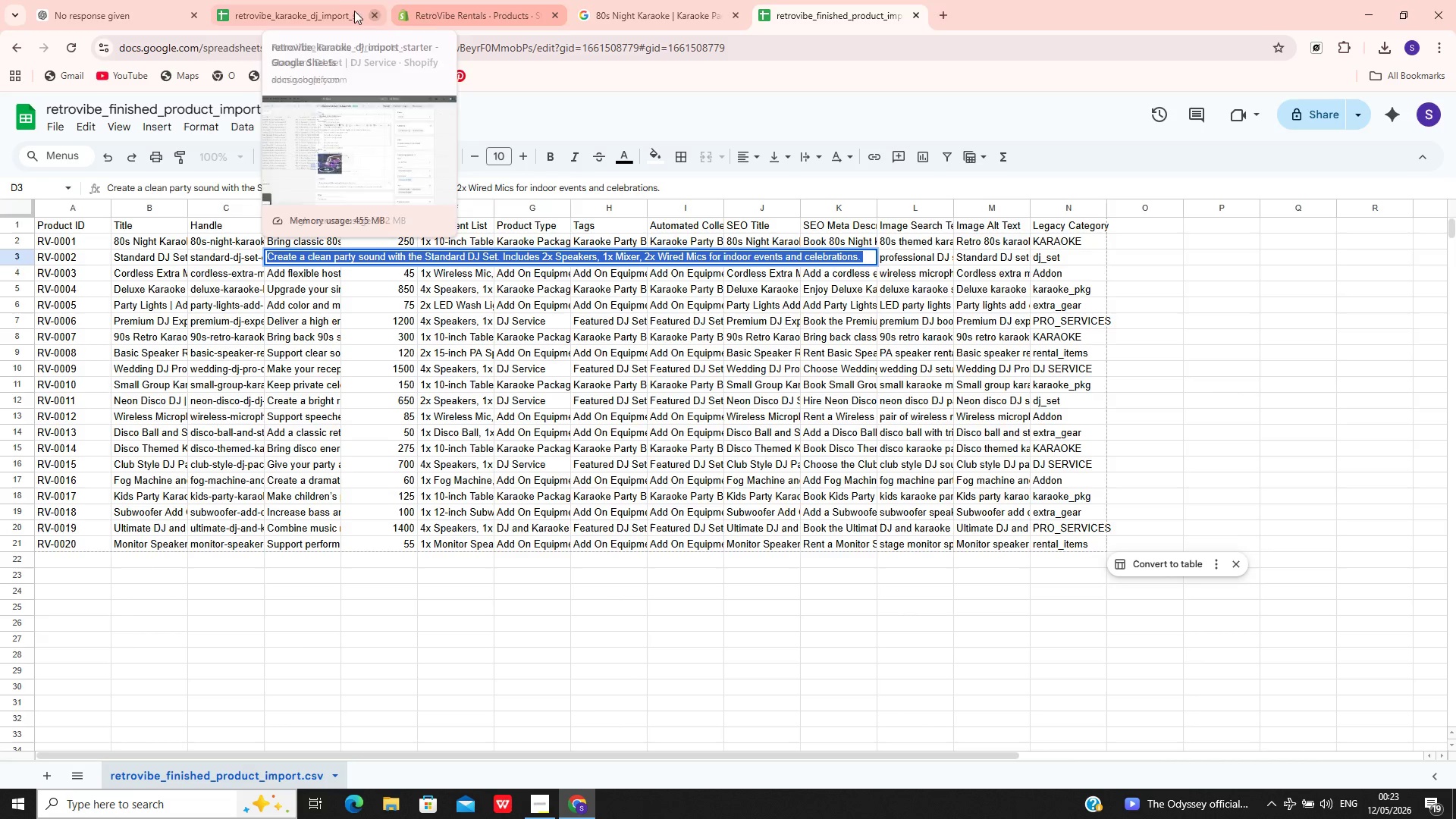 
mouse_move([336, -1])
 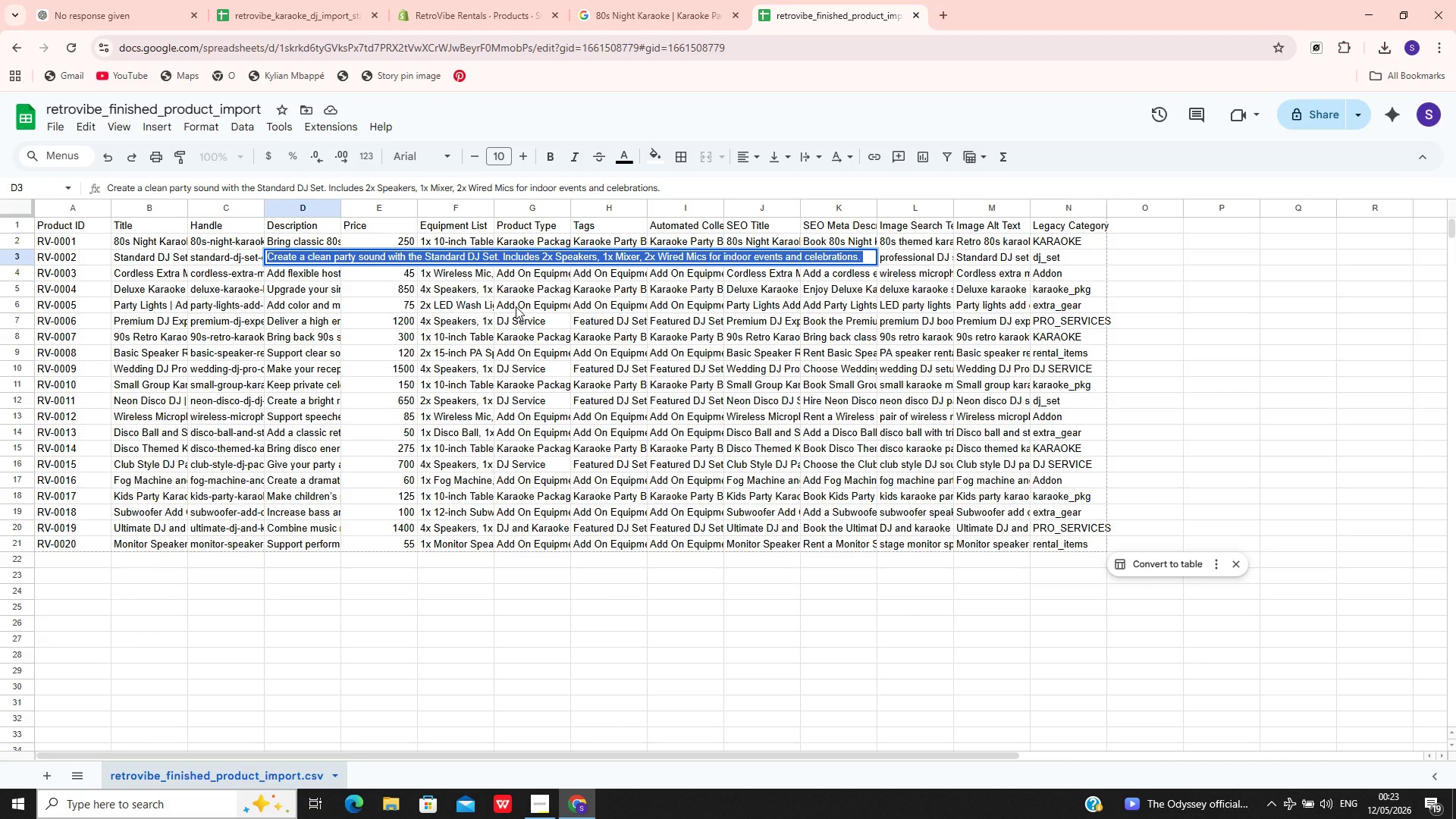 
key(Control+C)
 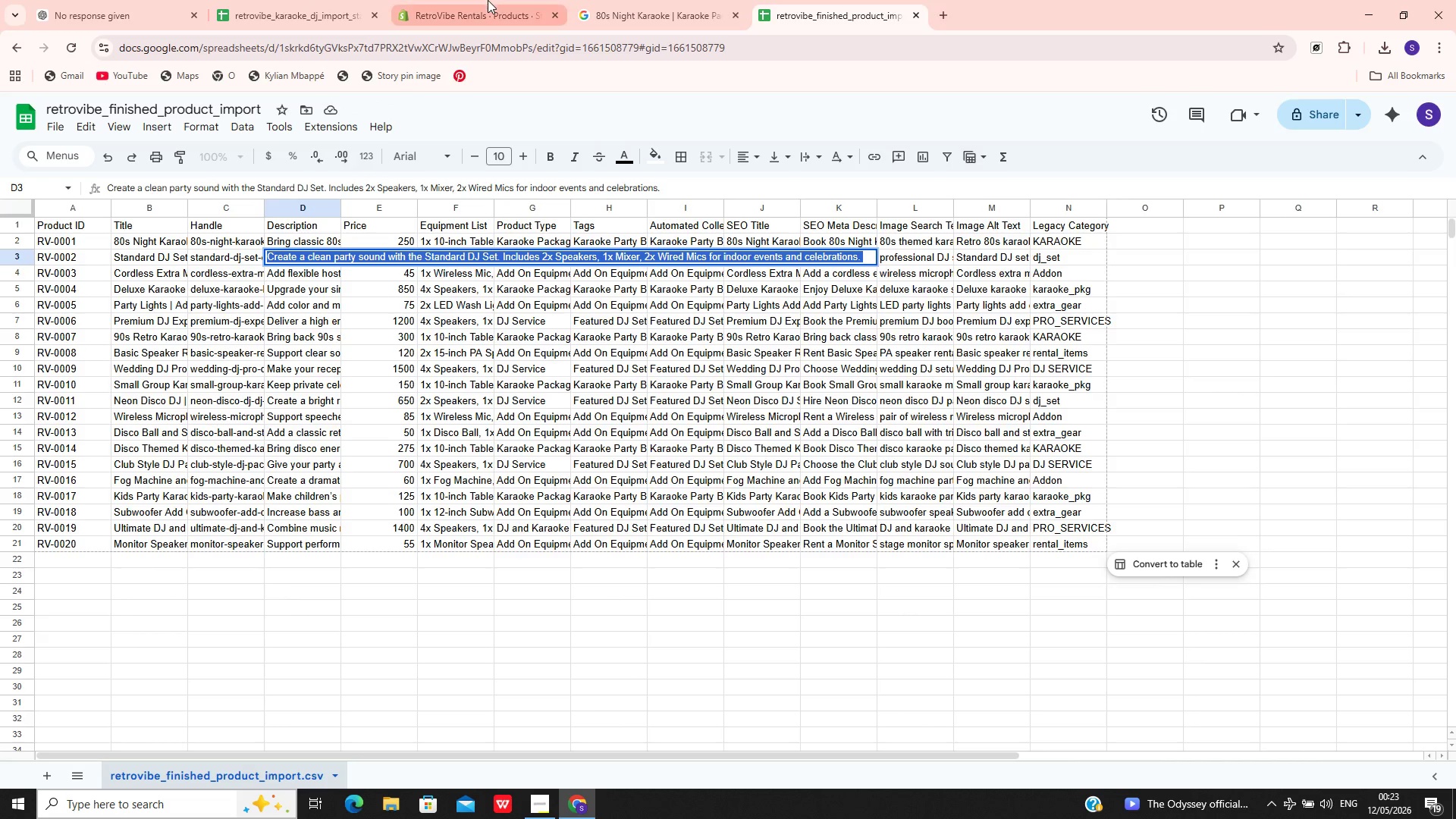 
left_click([488, 0])
 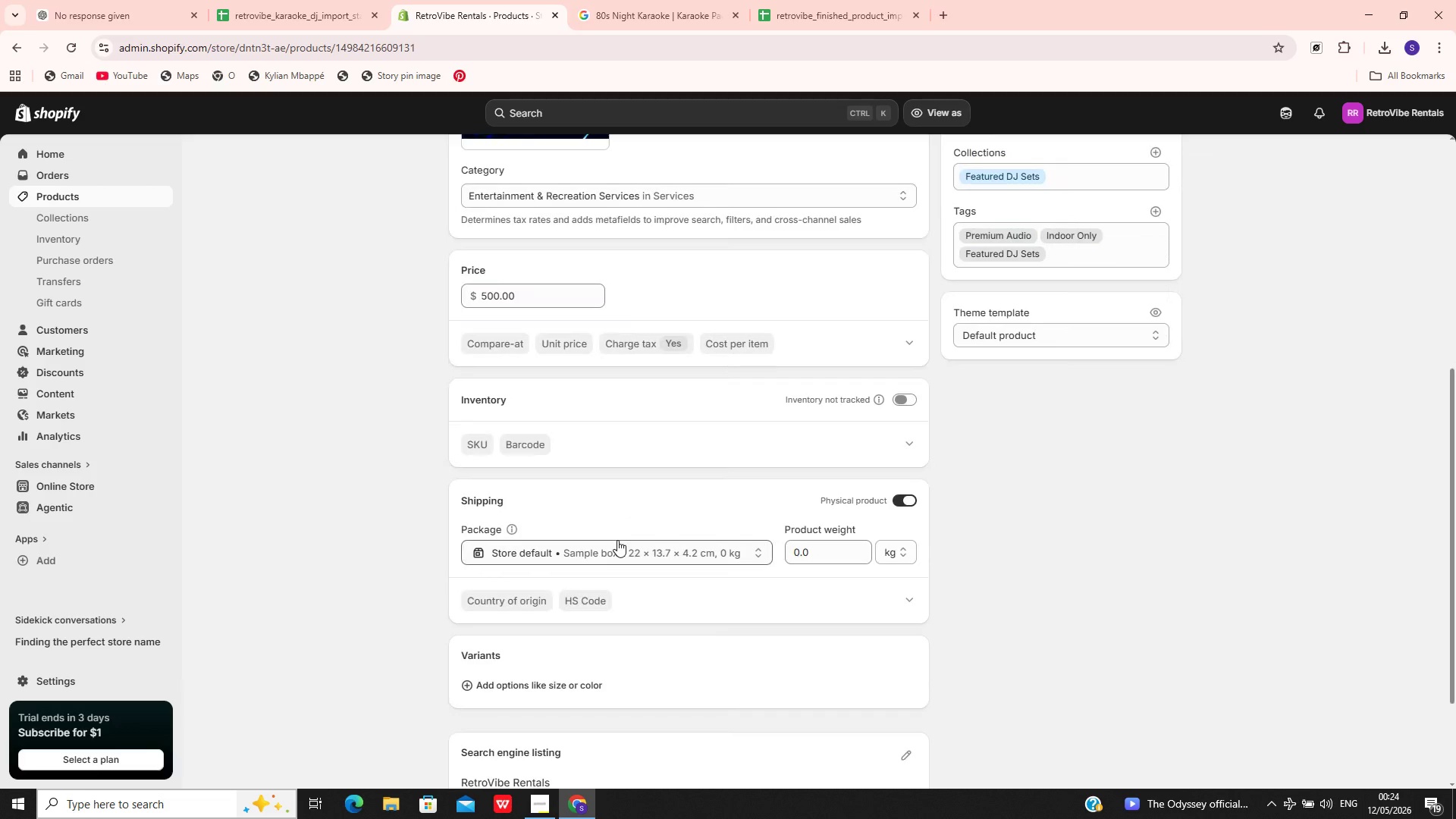 
wait(5.77)
 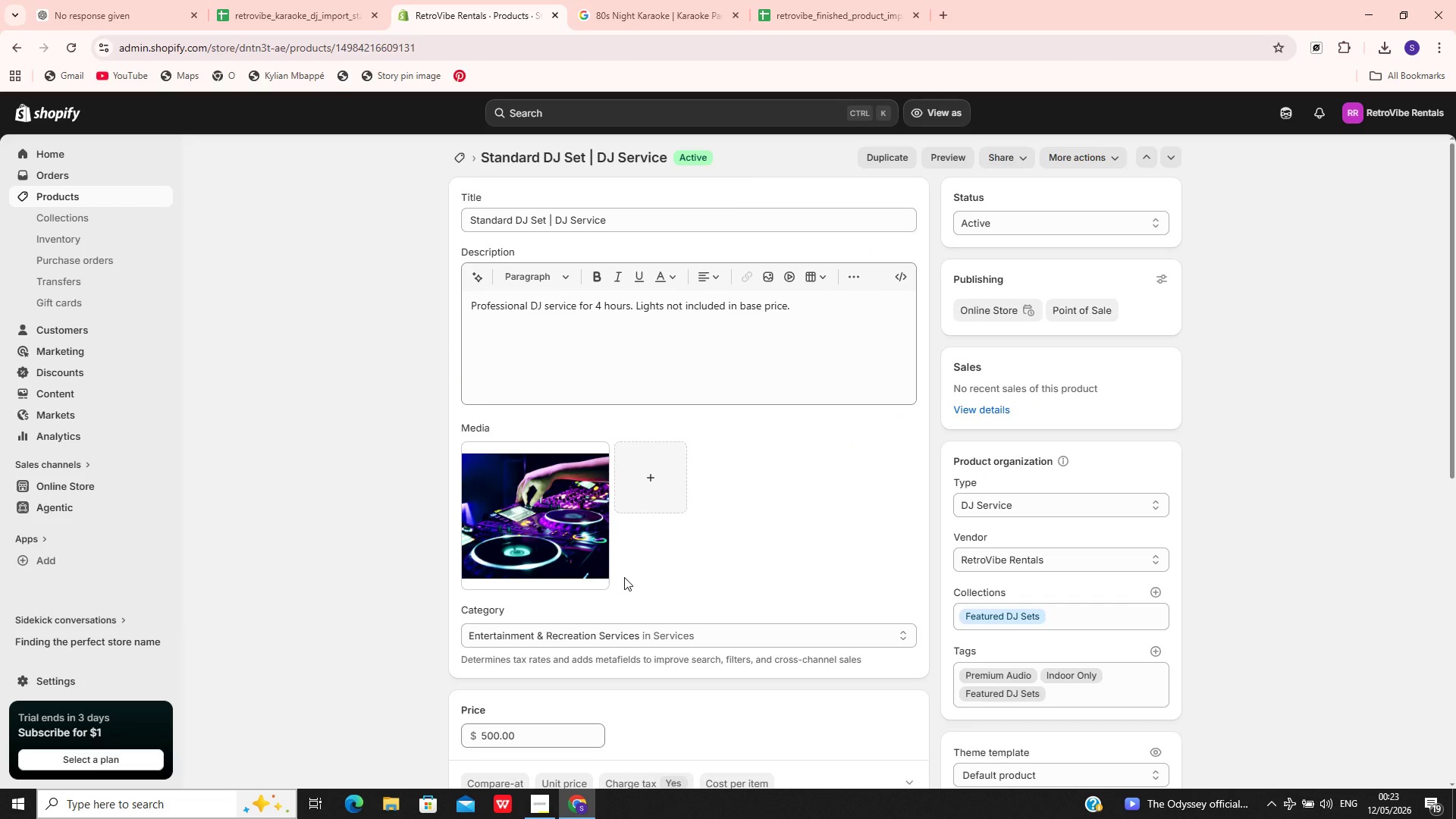 
left_click([617, 337])
 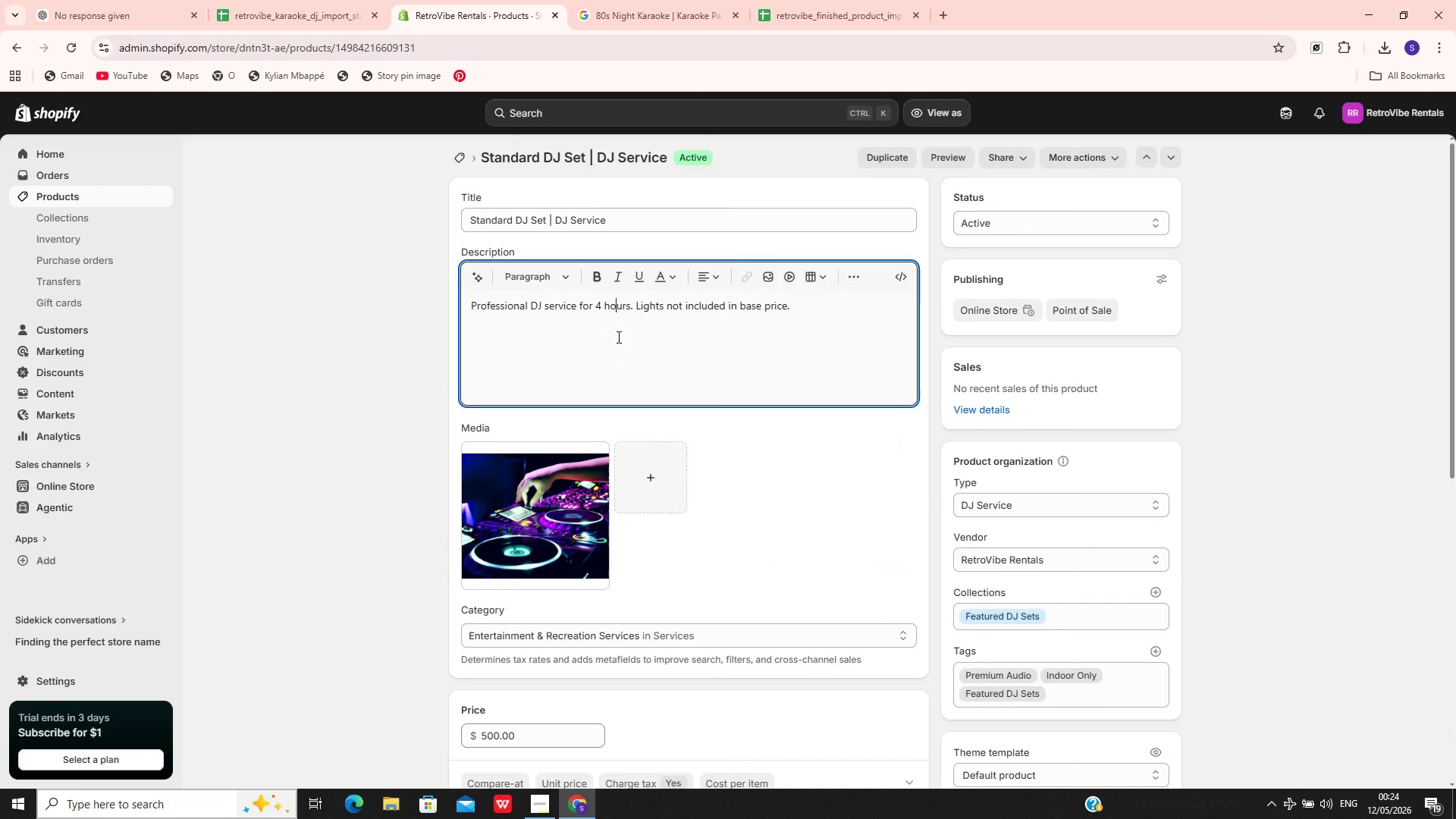 
key(Control+A)
 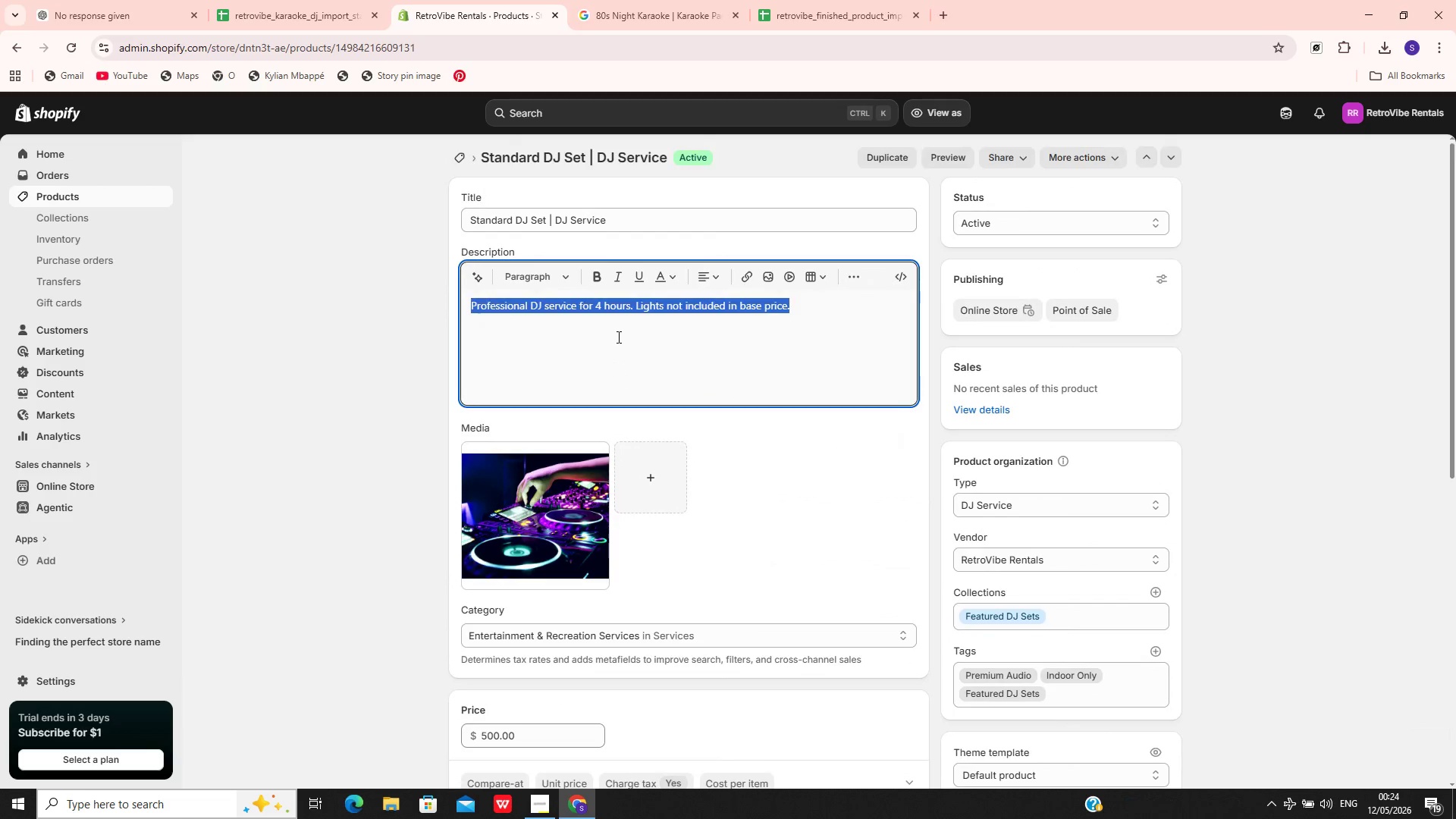 
key(Control+V)
 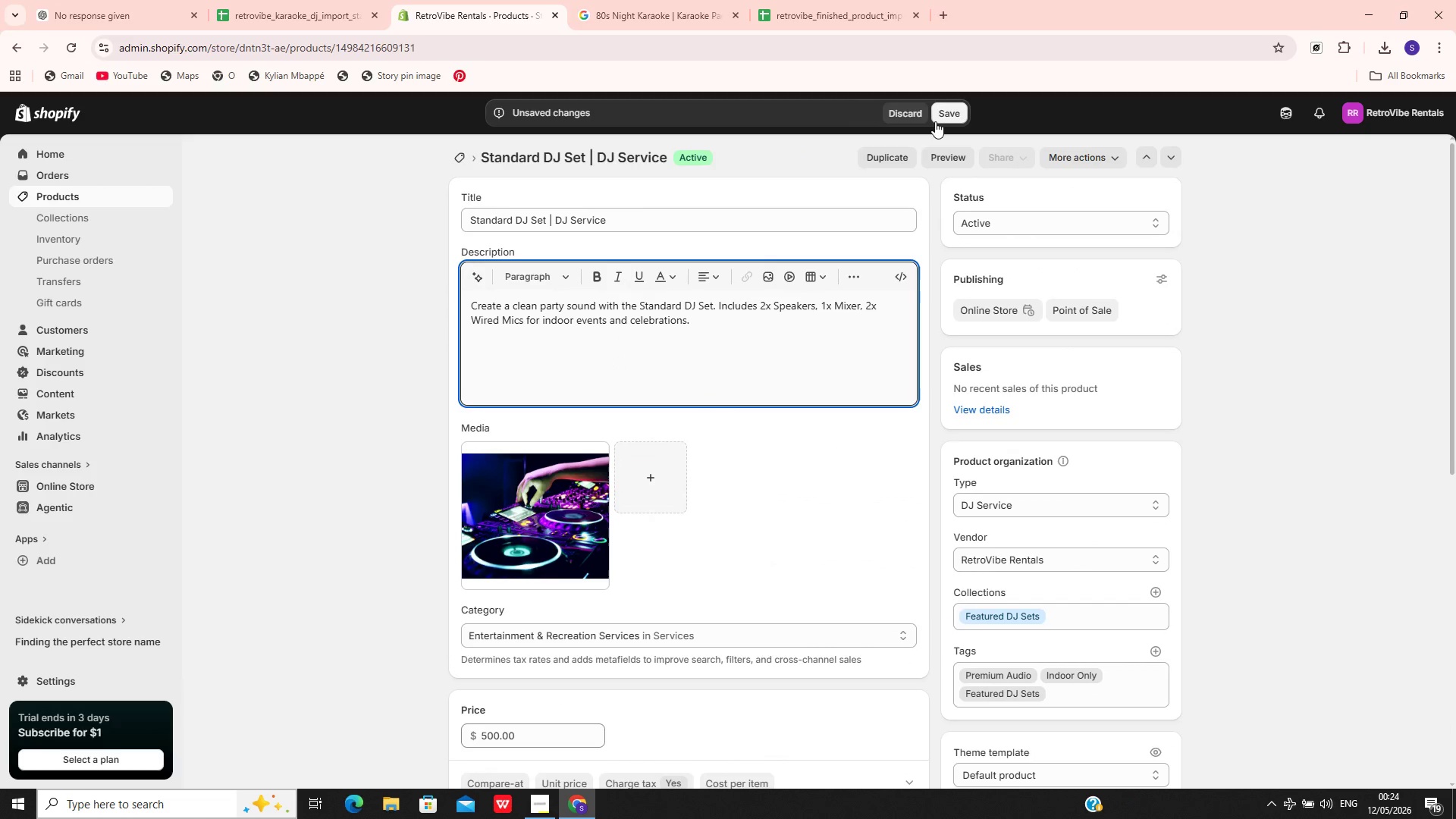 
left_click([940, 121])
 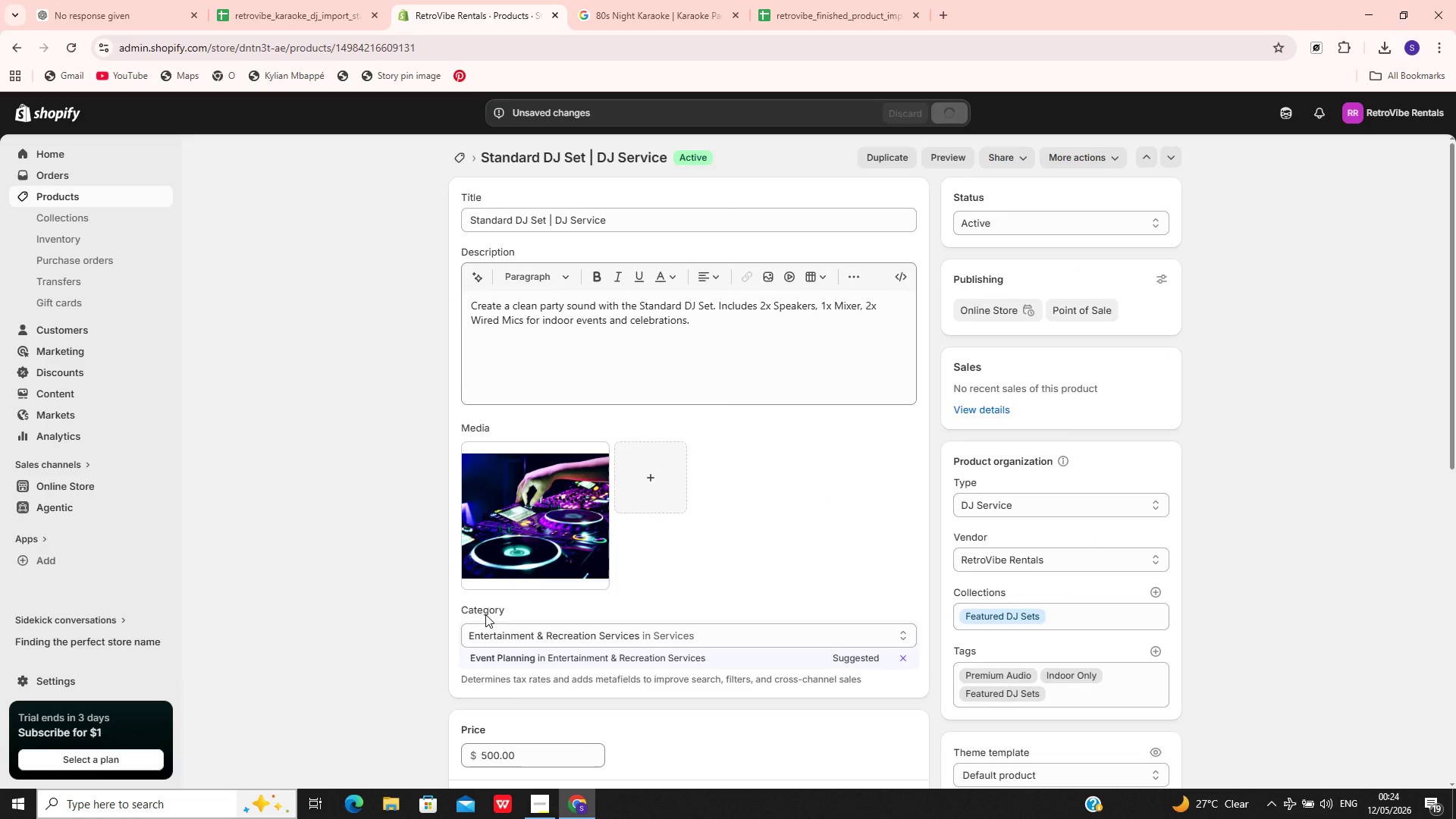 
wait(6.48)
 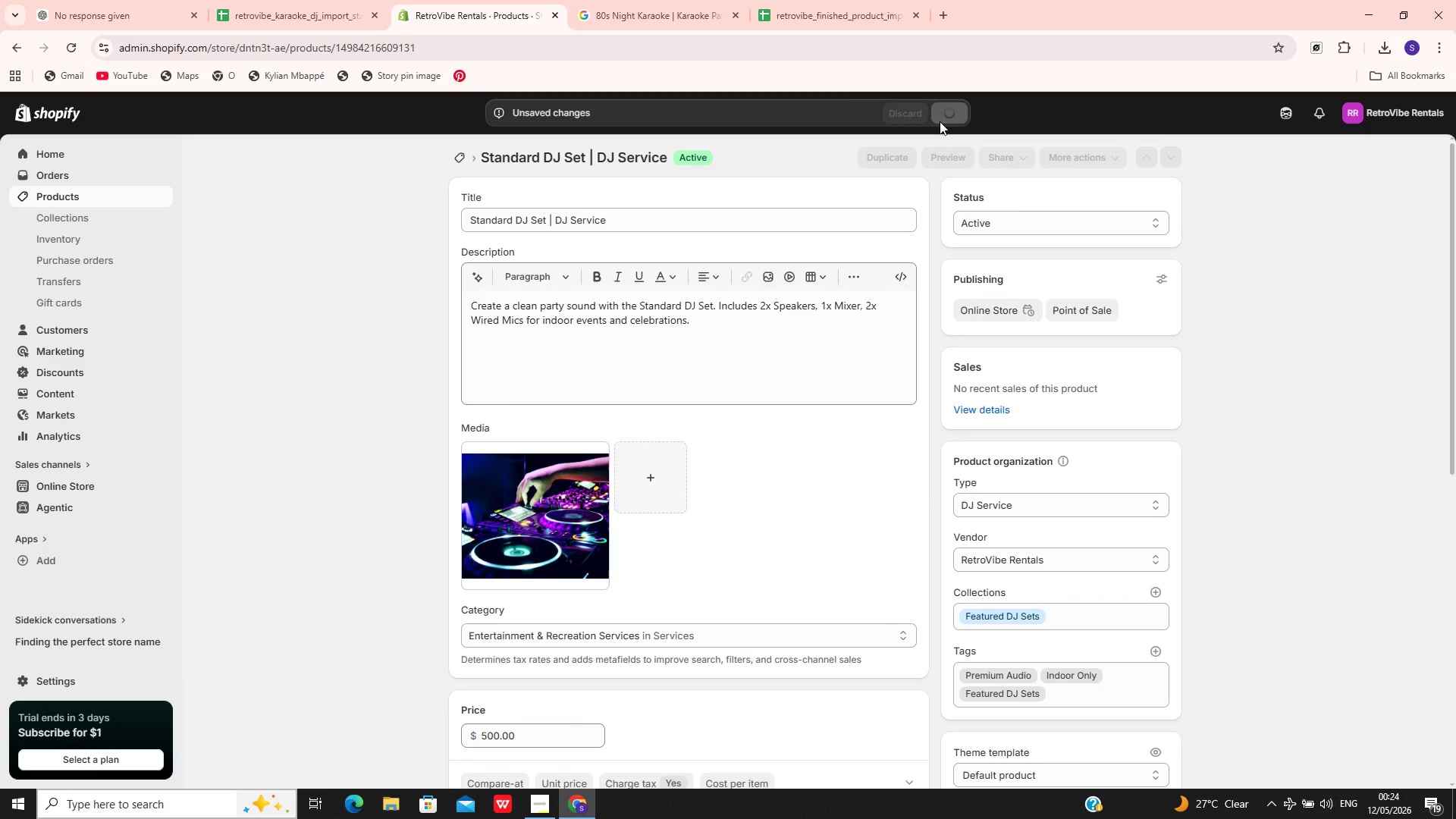 
left_click([96, 190])
 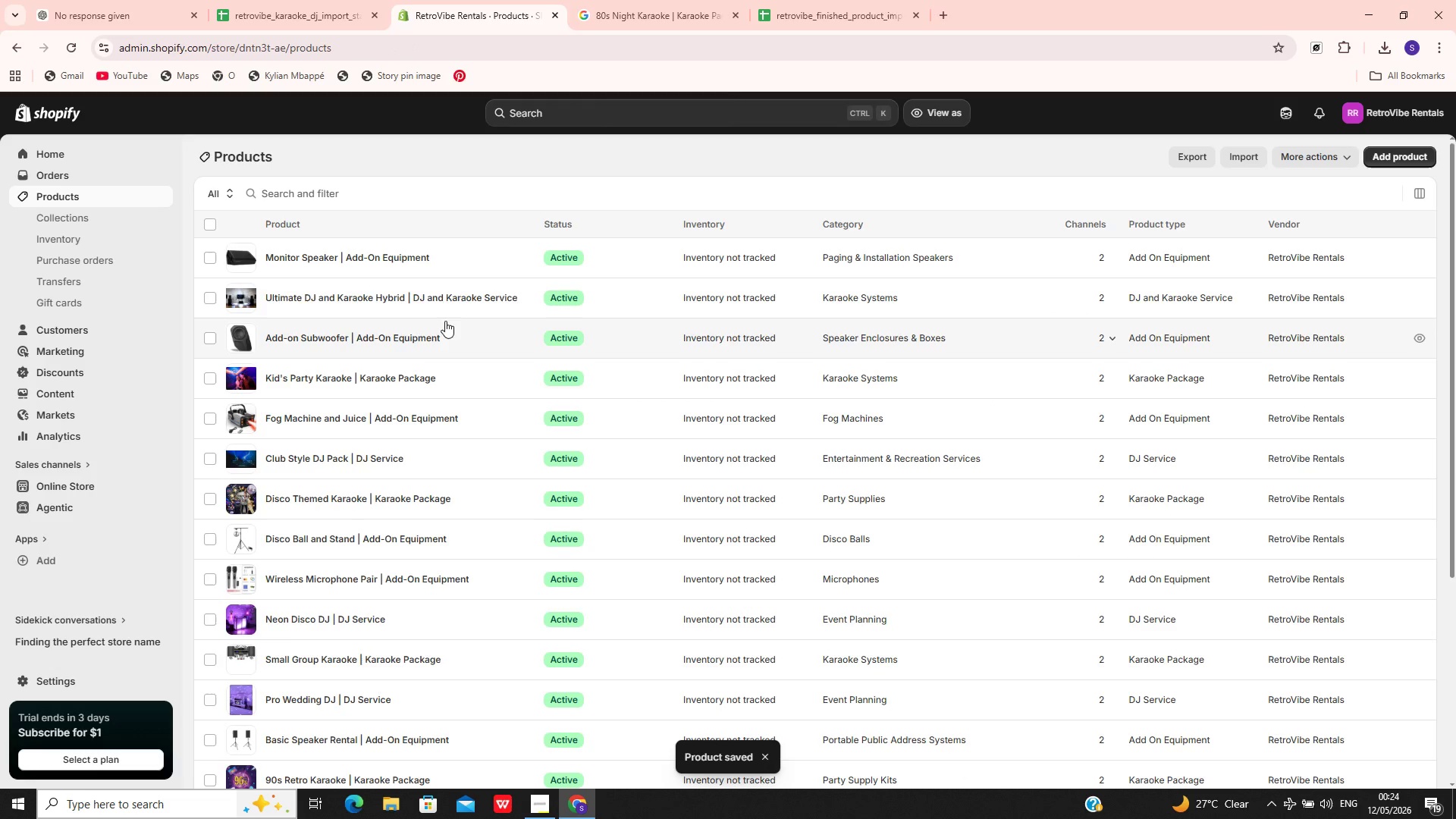 
left_click([463, 328])
 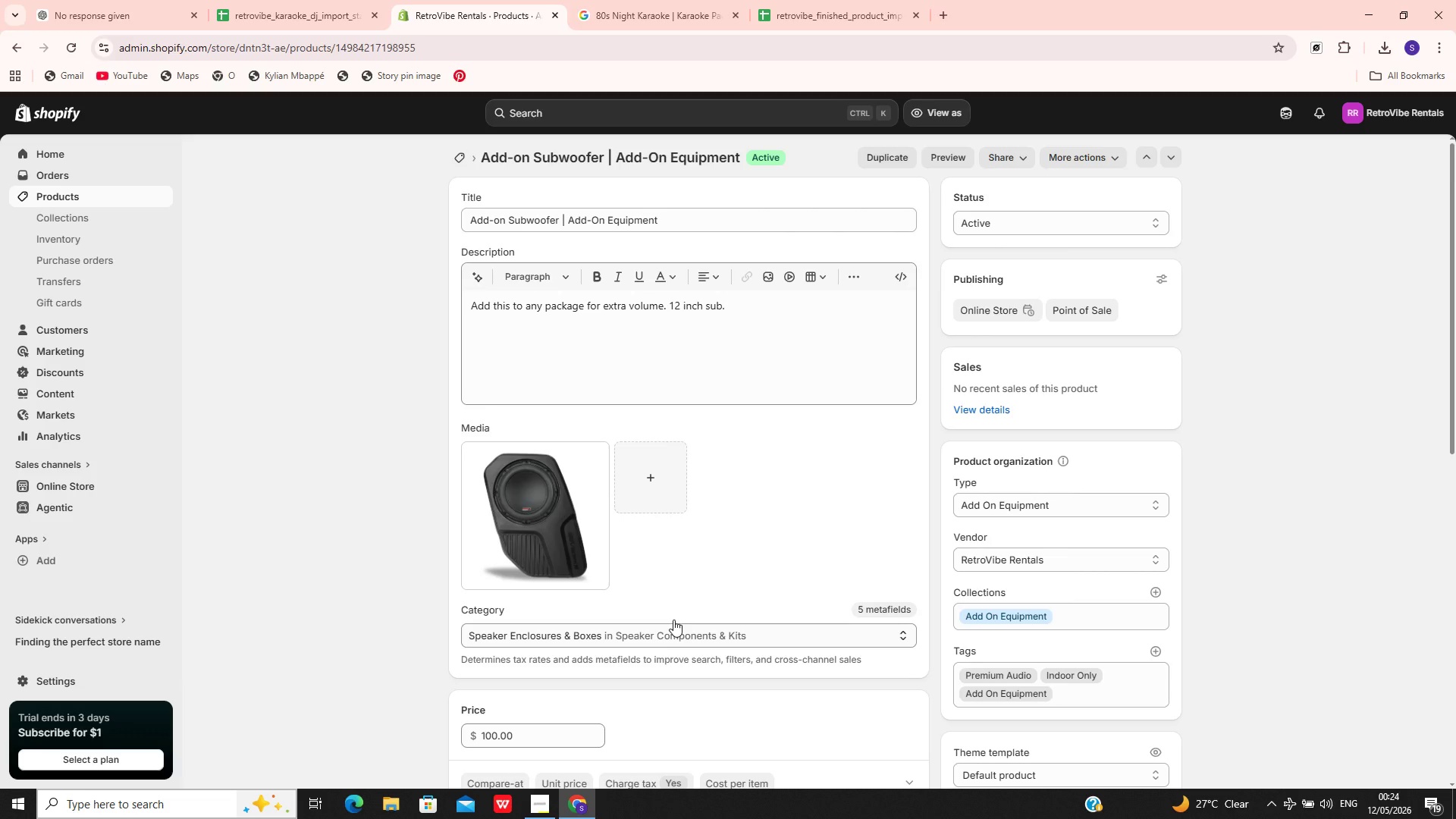 
wait(18.8)
 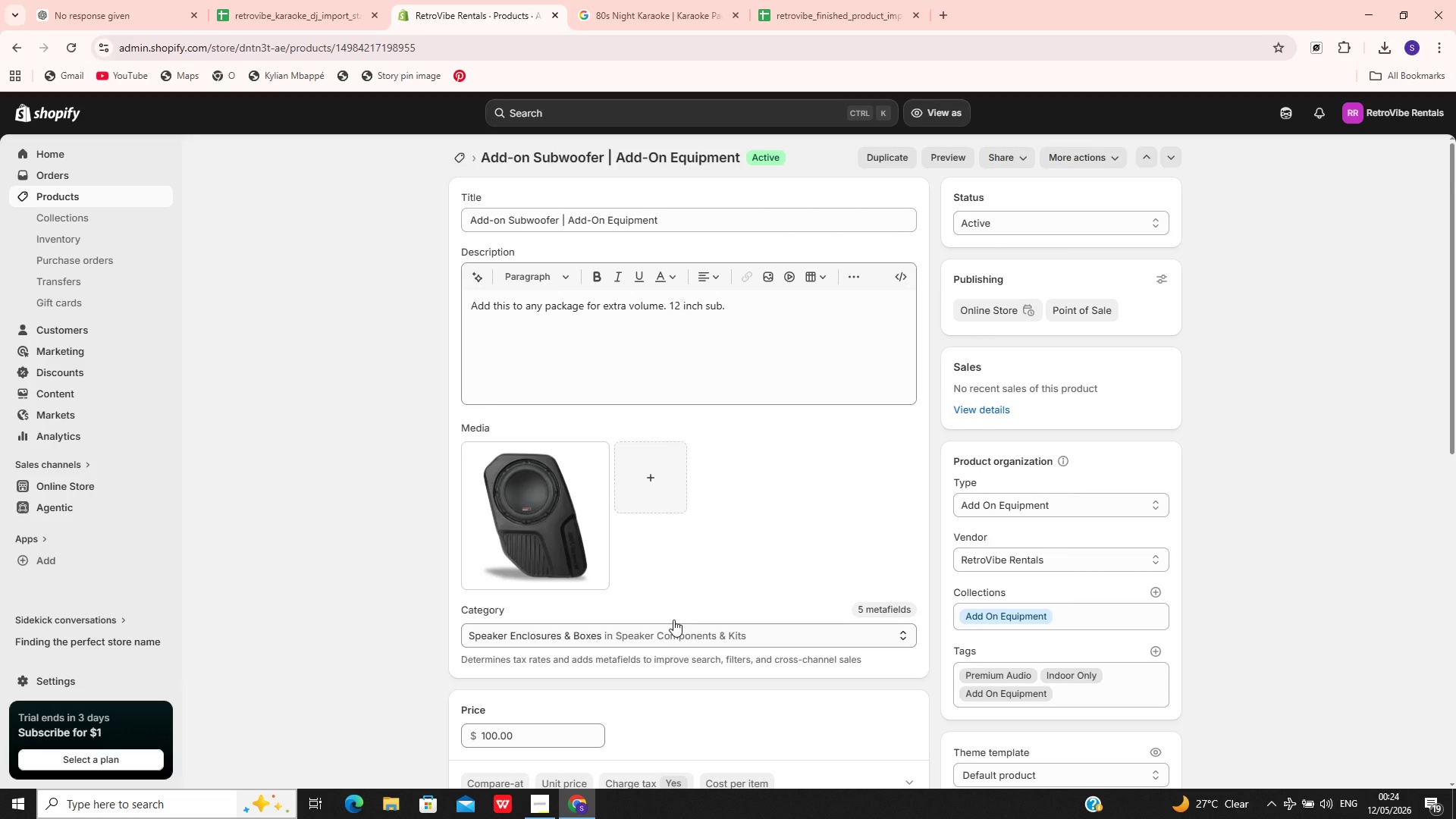 
left_click([799, 2])
 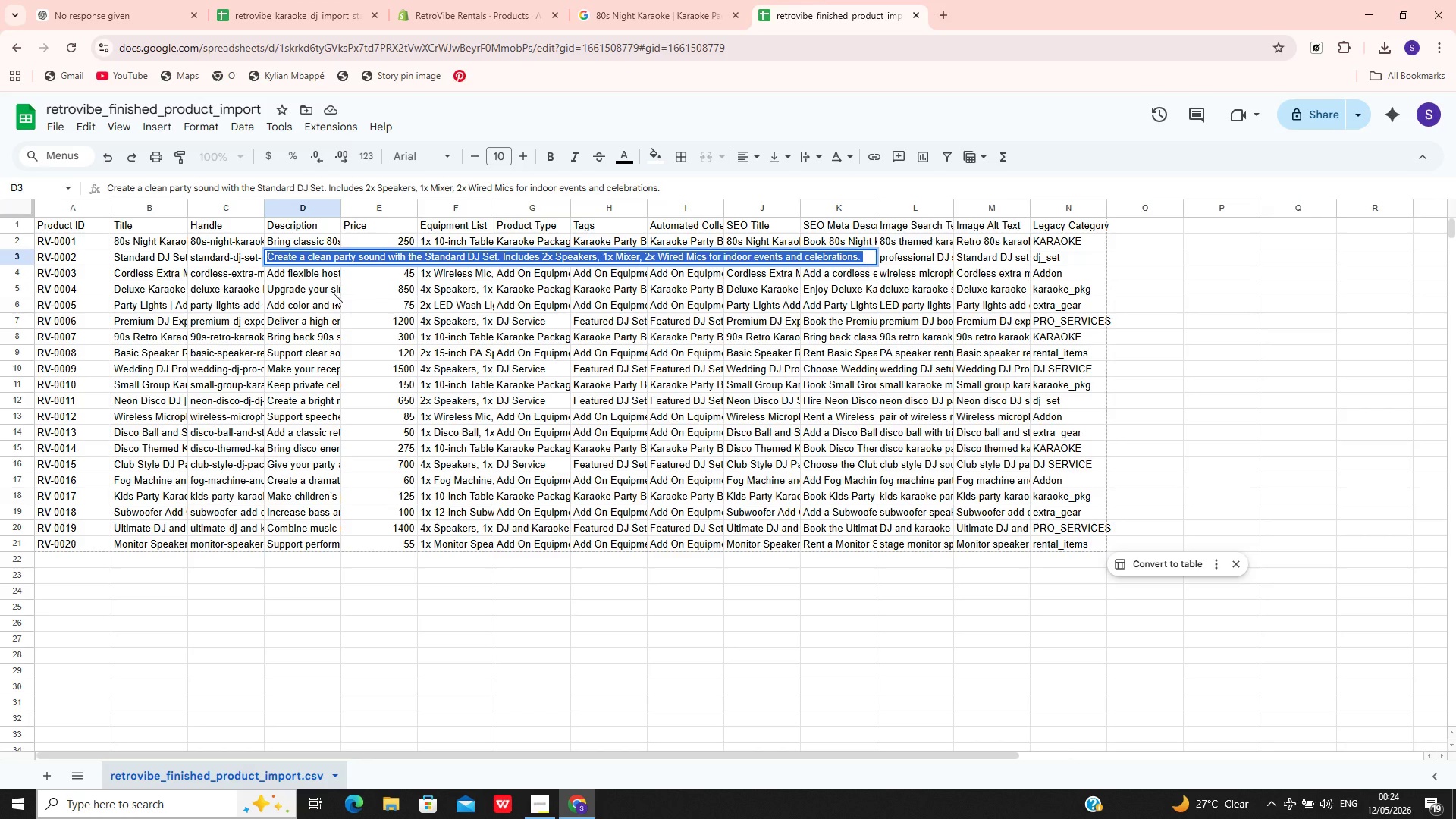 
left_click([309, 271])
 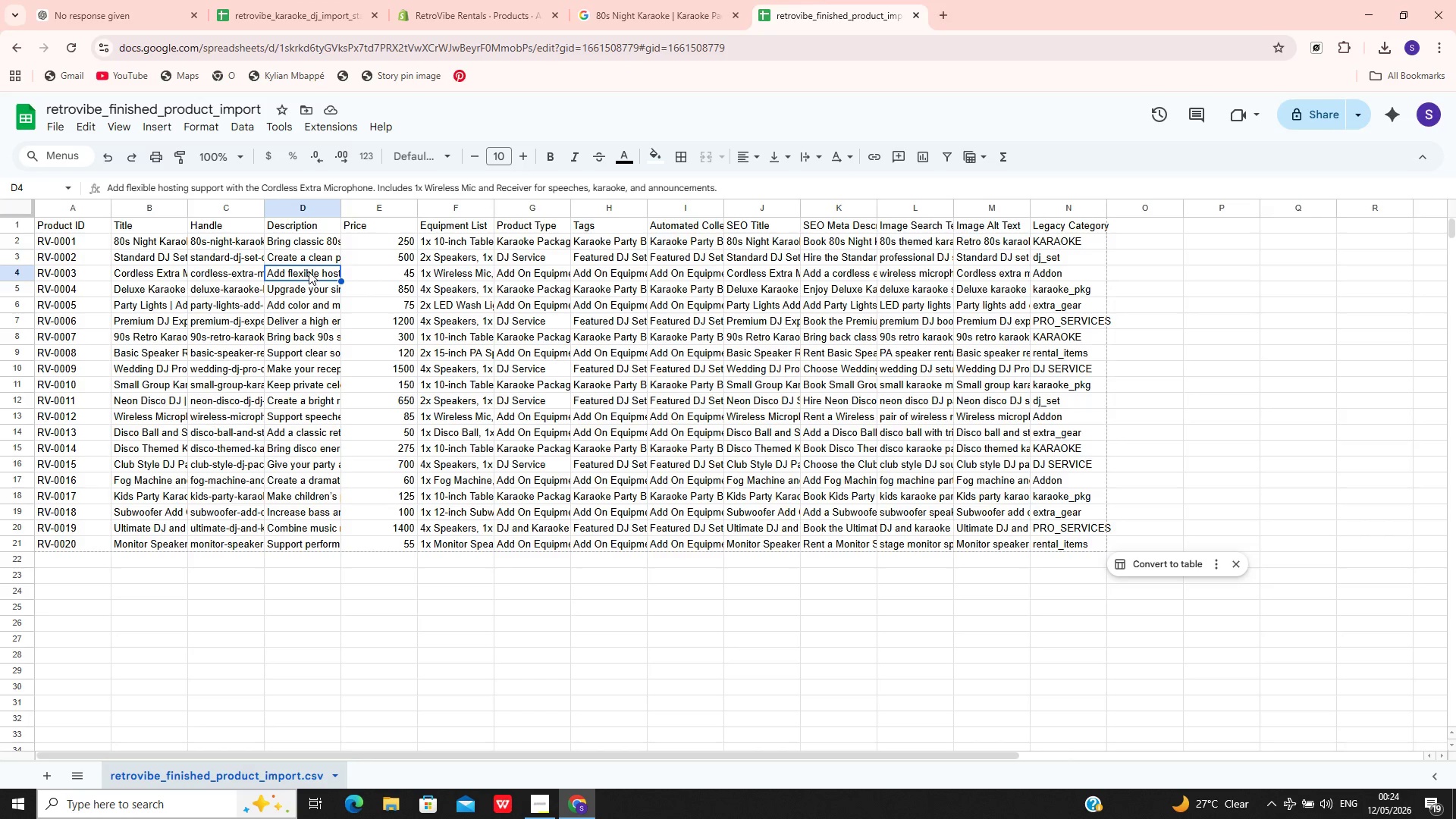 
double_click([309, 271])
 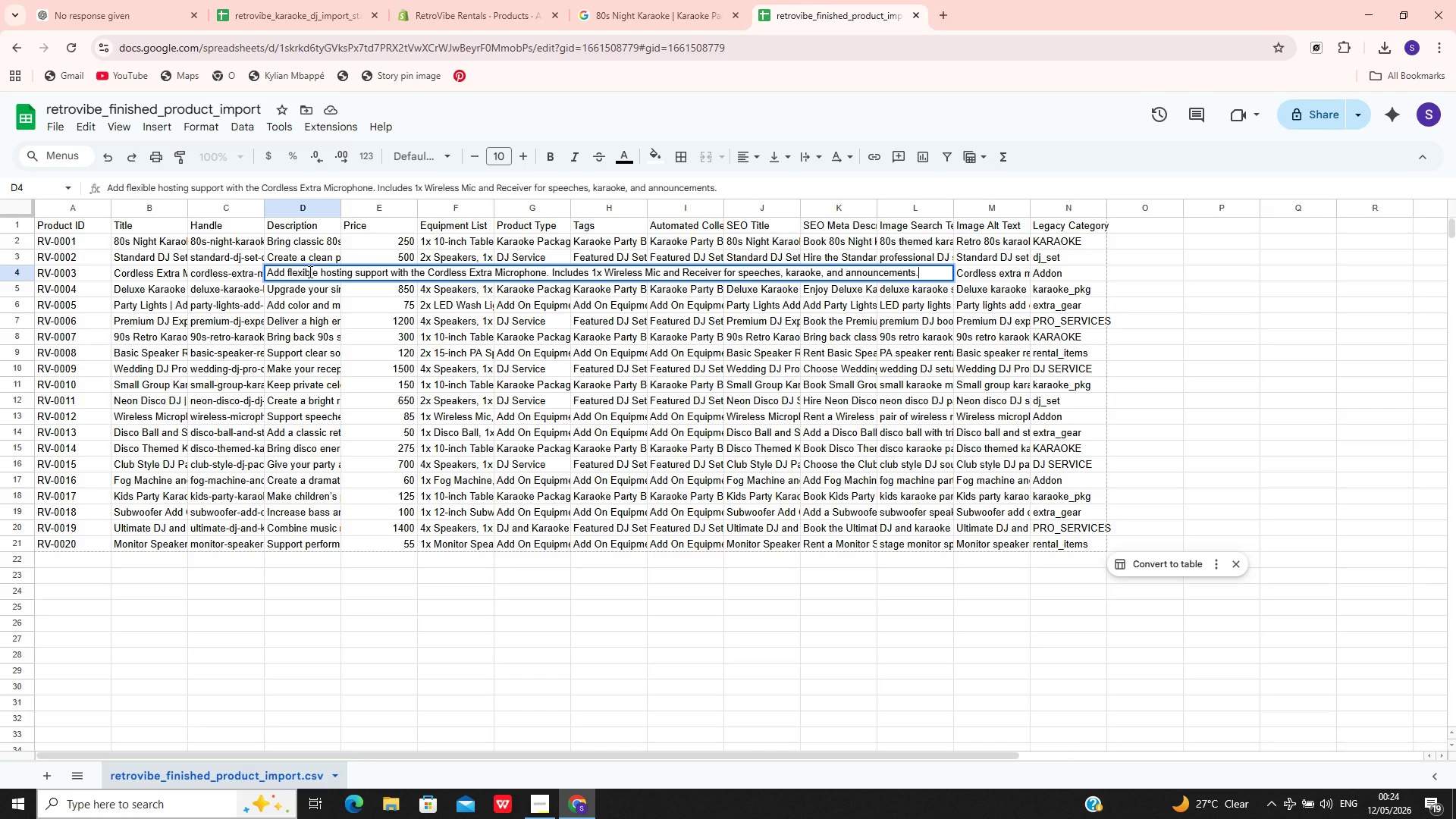 
hold_key(key=ControlLeft, duration=1.39)
 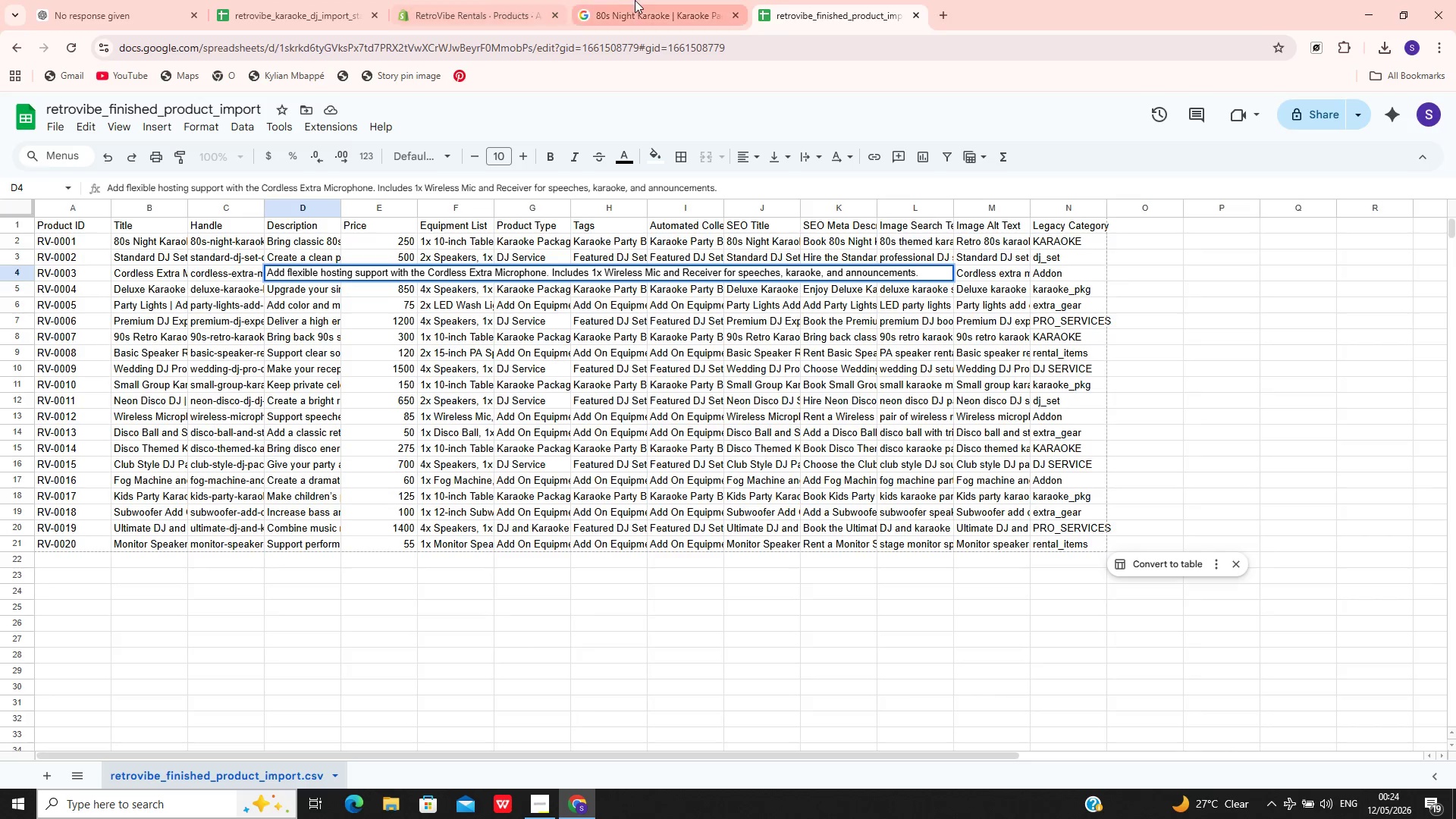 
hold_key(key=C, duration=0.33)
 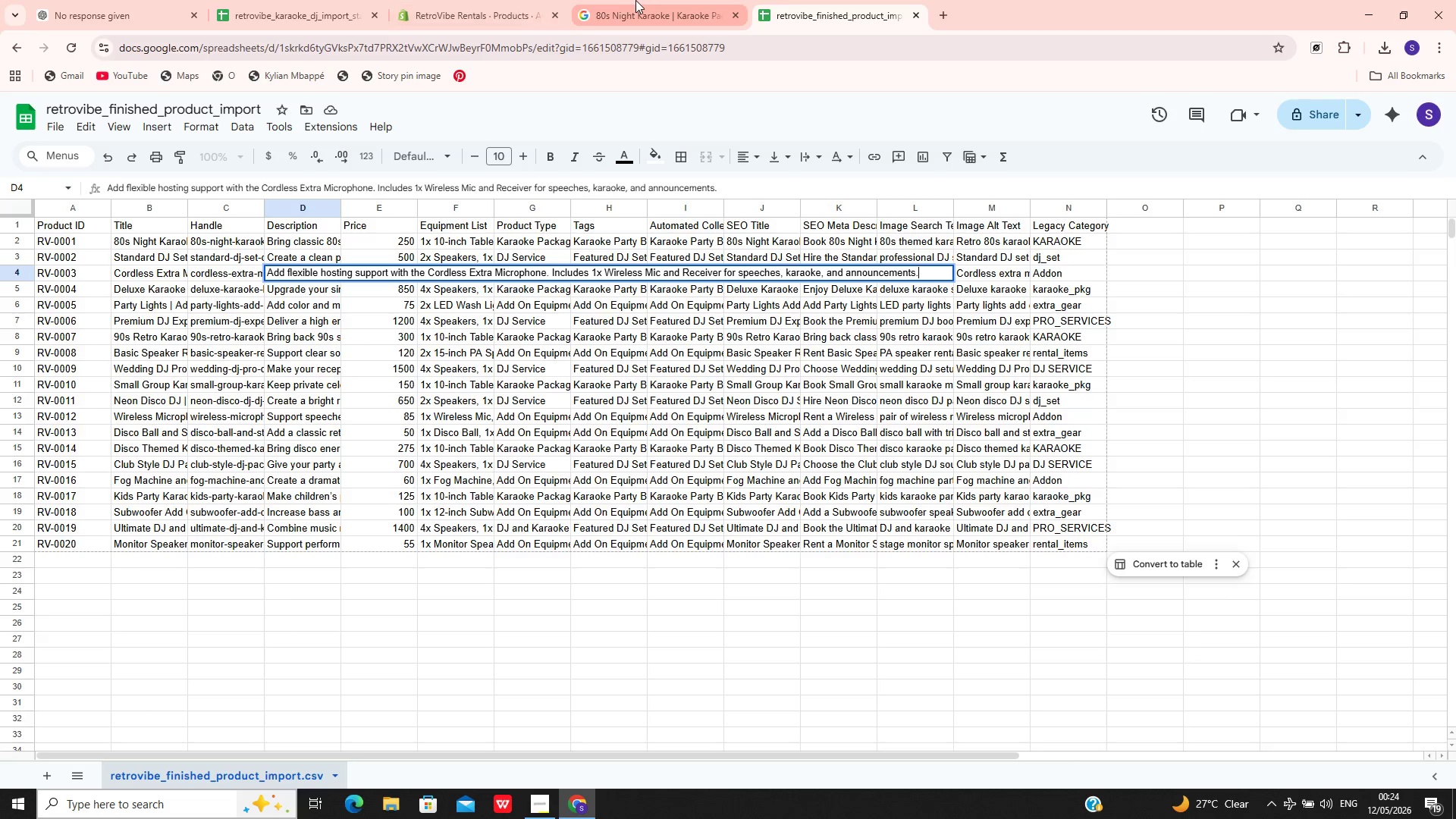 
left_click([635, 0])
 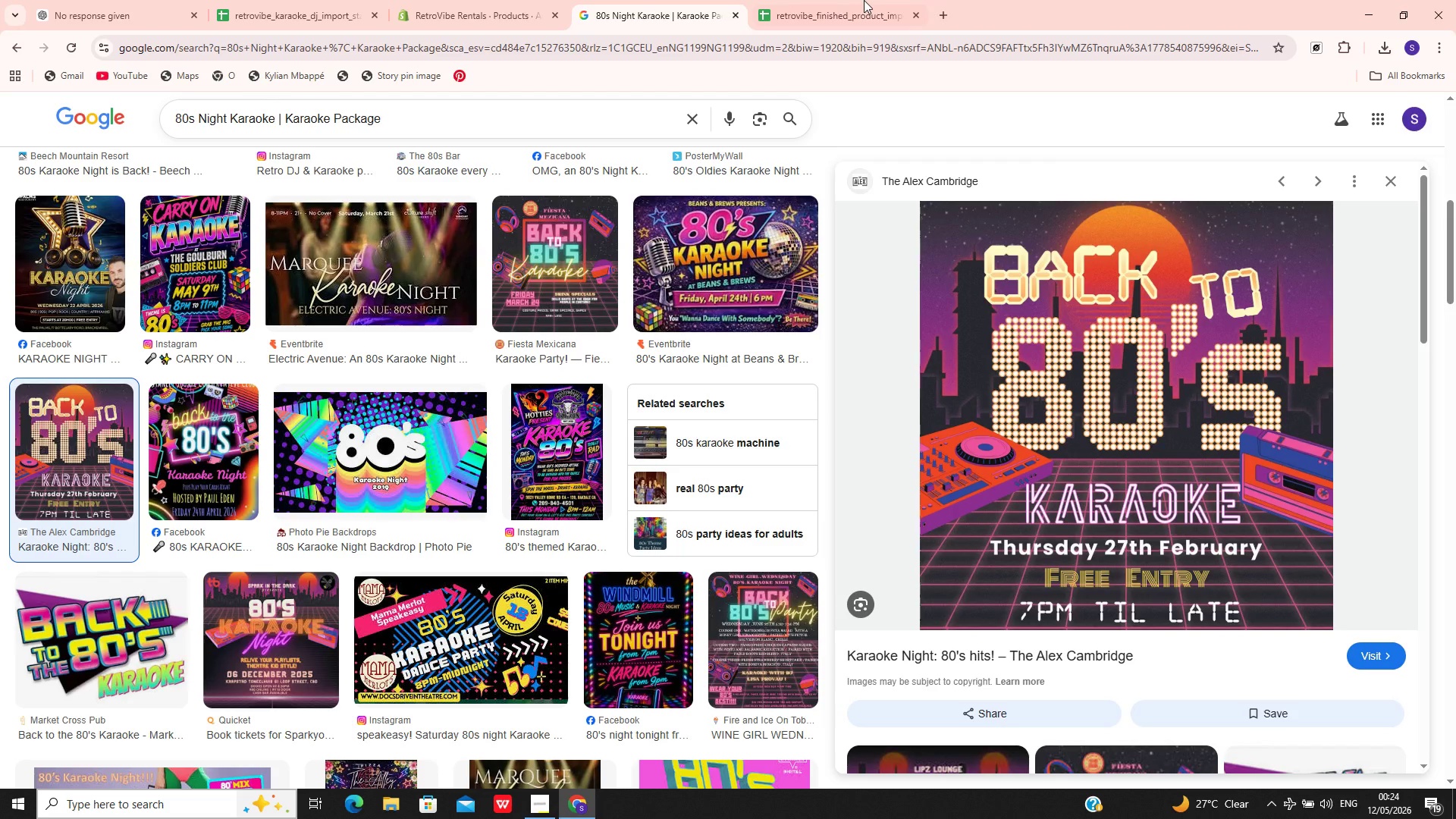 
left_click([864, 0])
 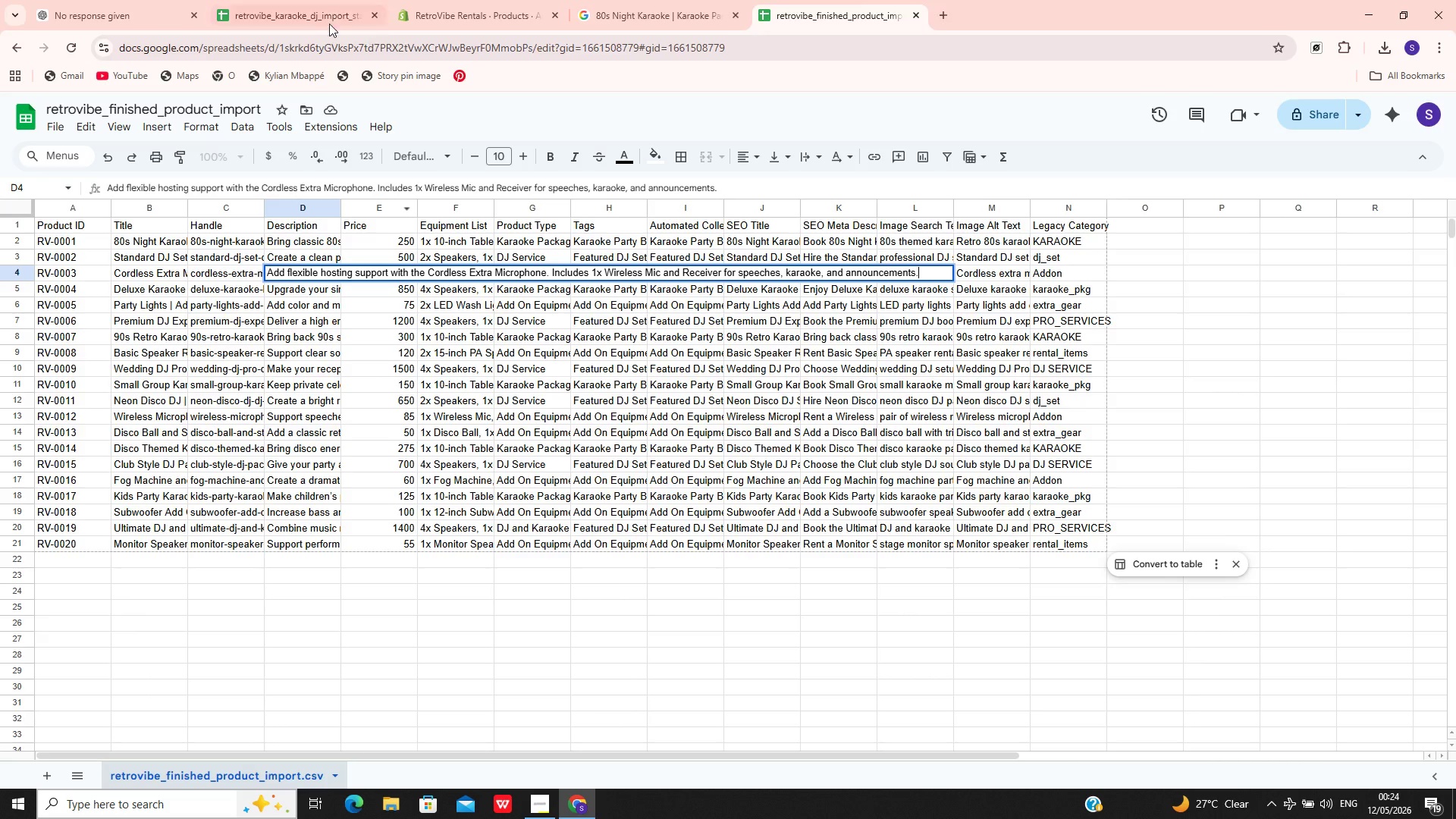 
left_click([309, 17])
 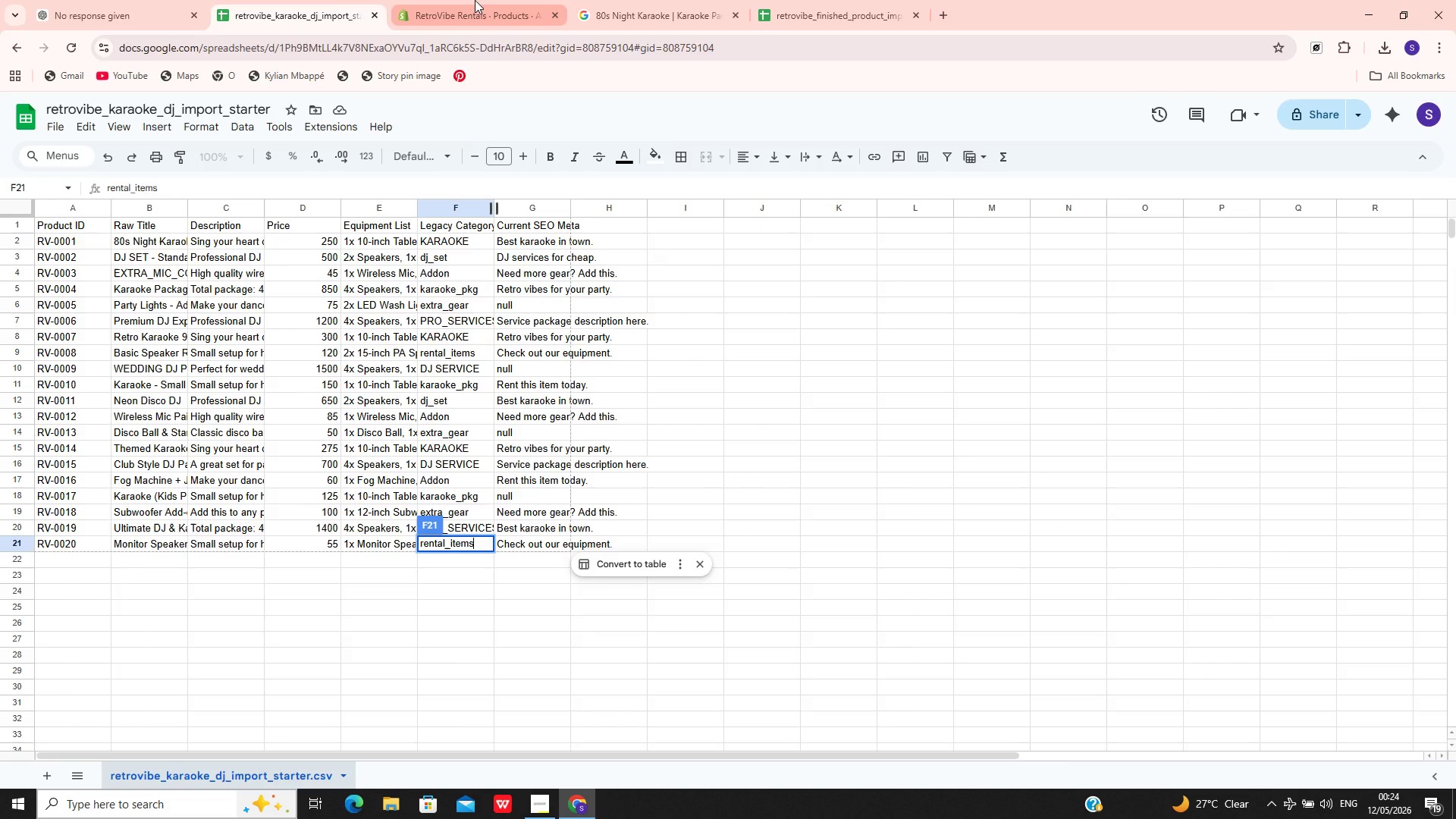 
left_click([475, 0])
 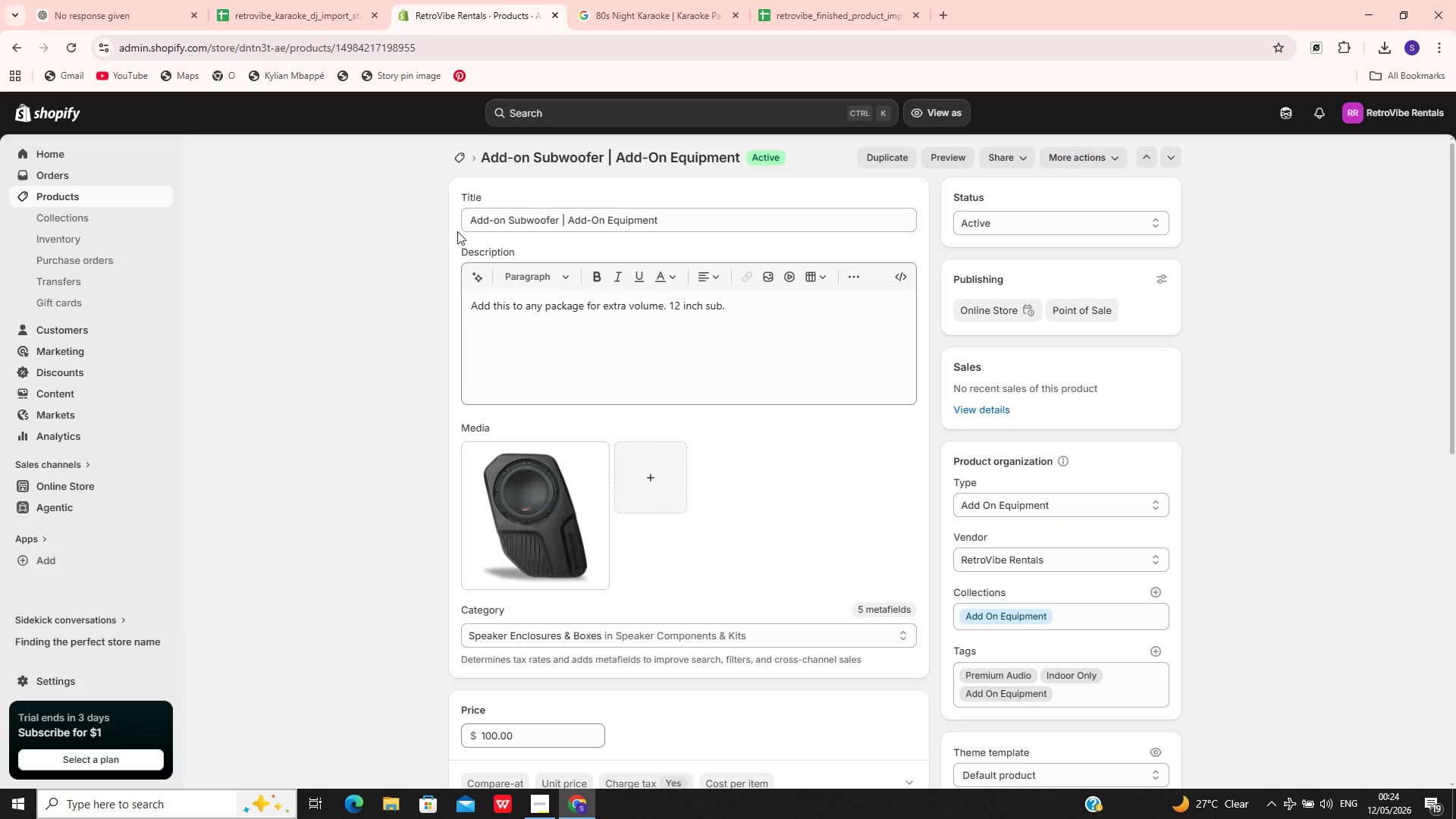 
wait(5.25)
 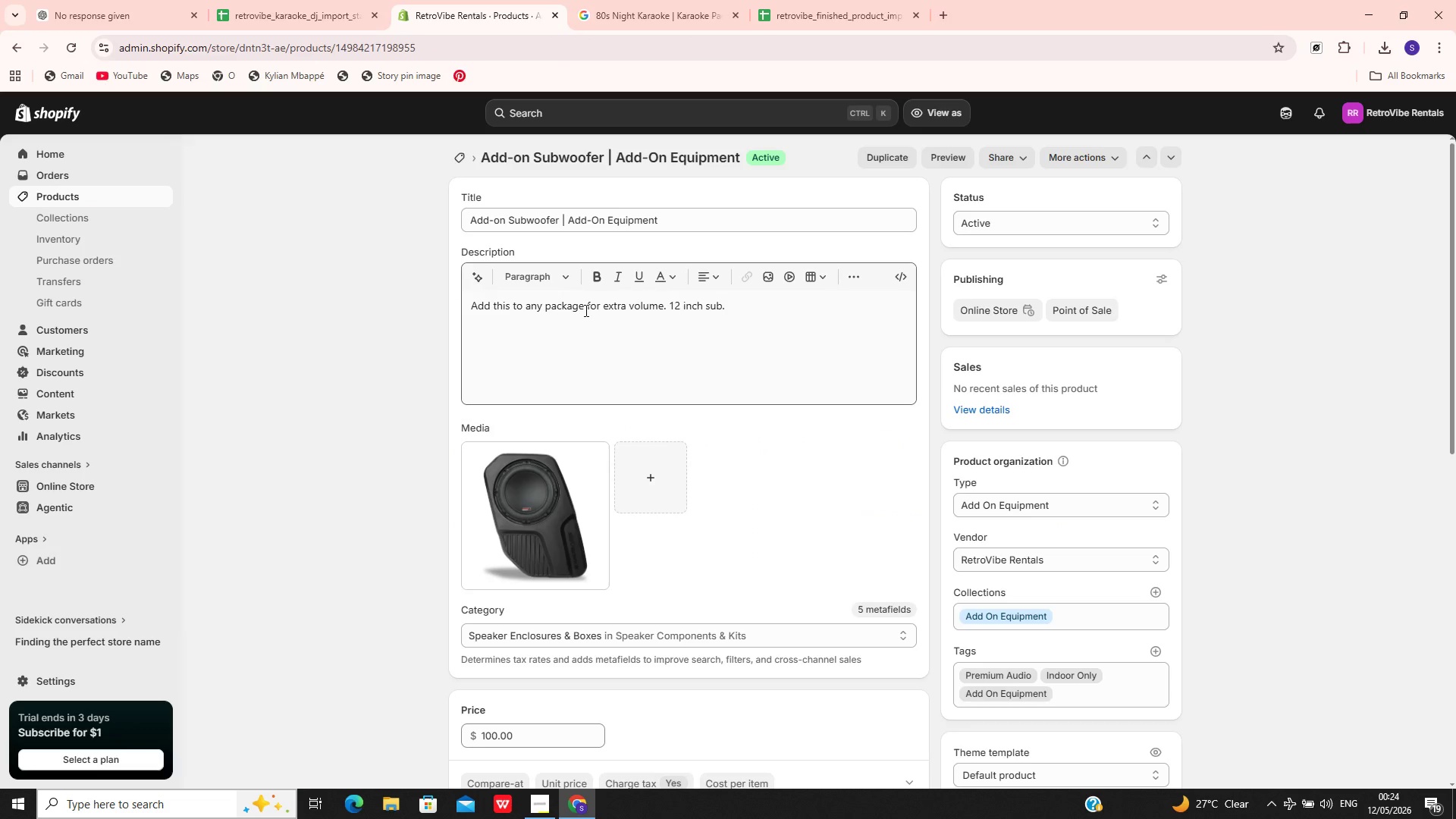 
left_click([75, 193])
 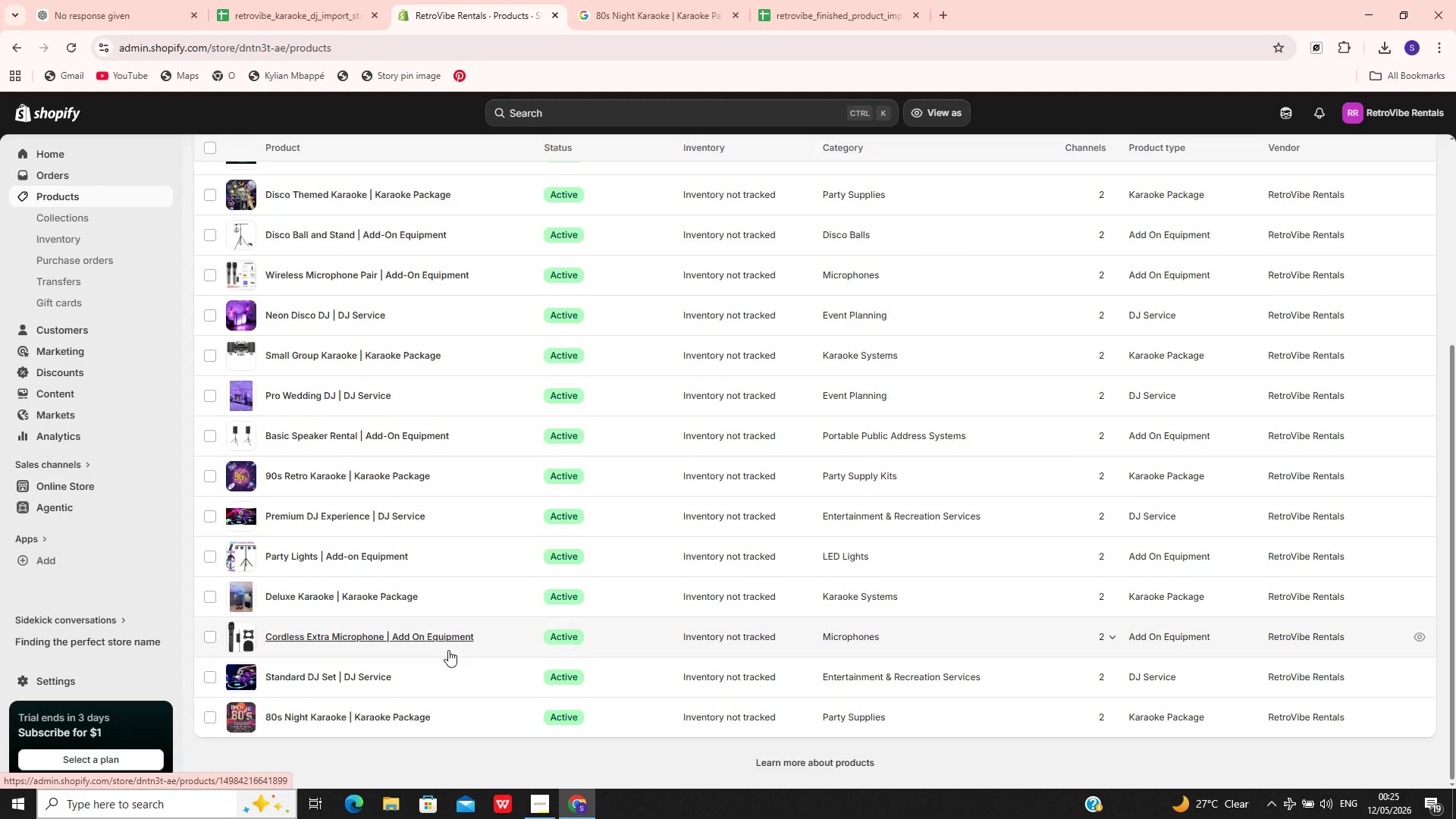 
wait(6.89)
 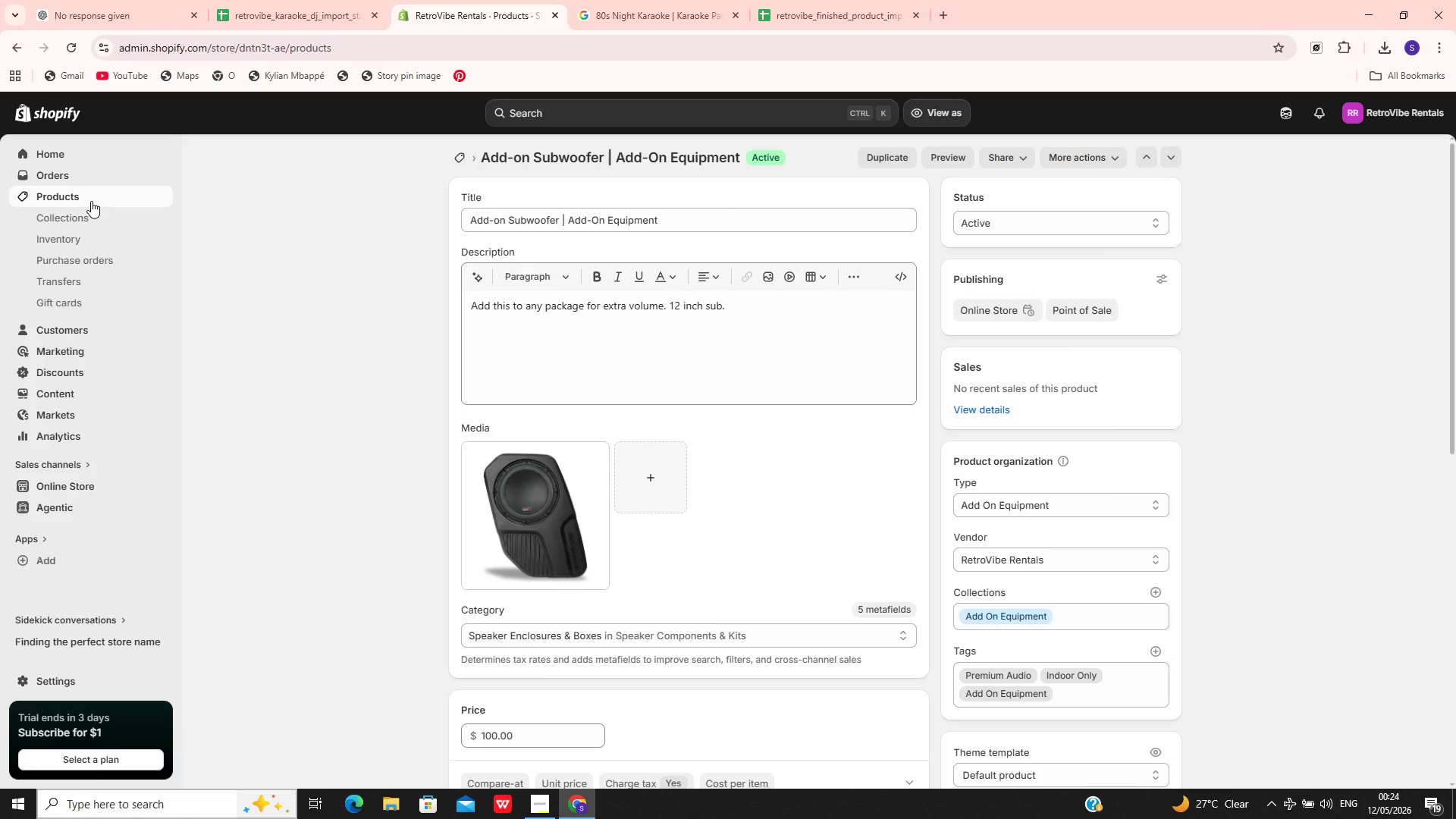 
left_click([481, 713])
 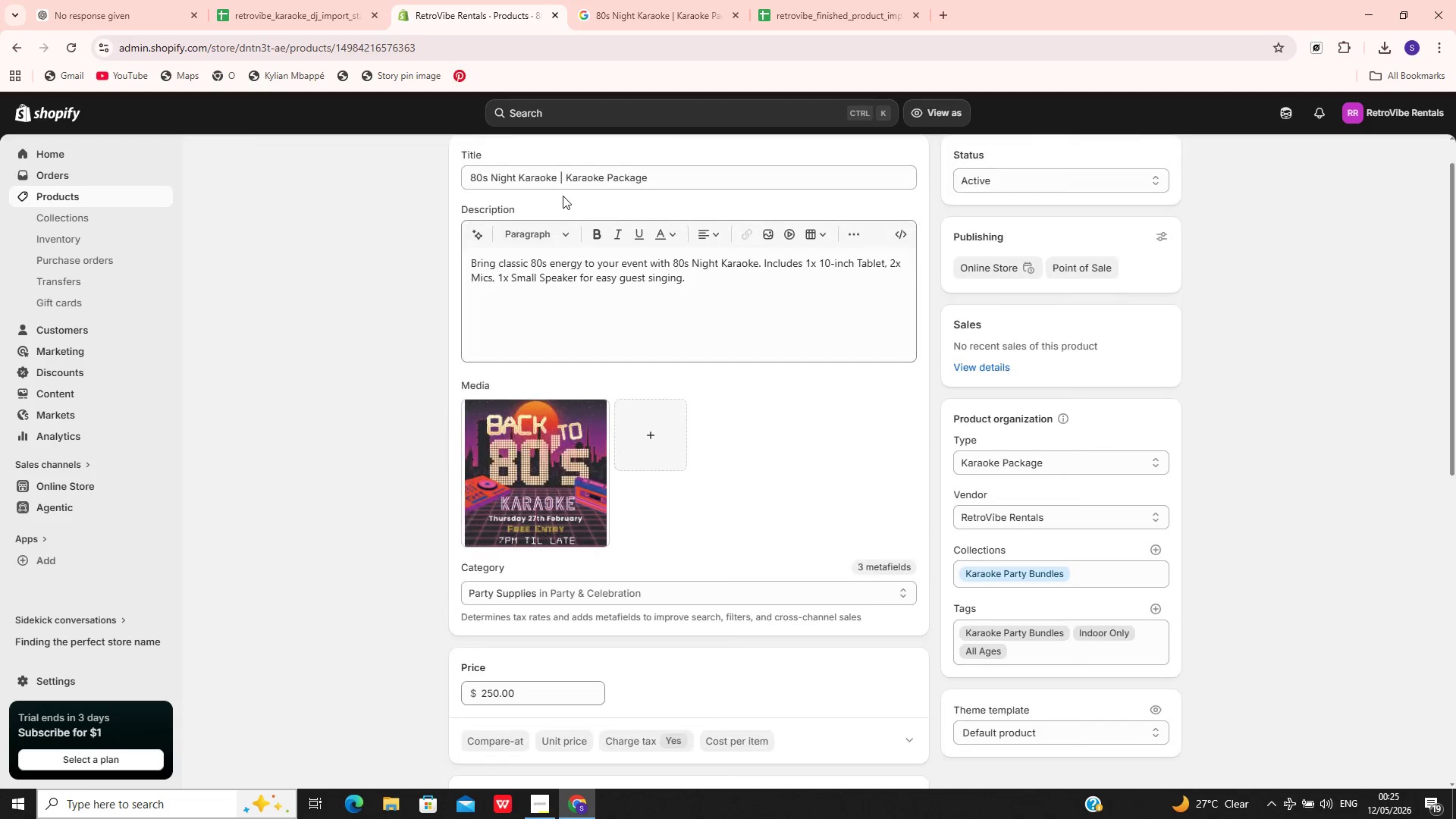 
wait(6.98)
 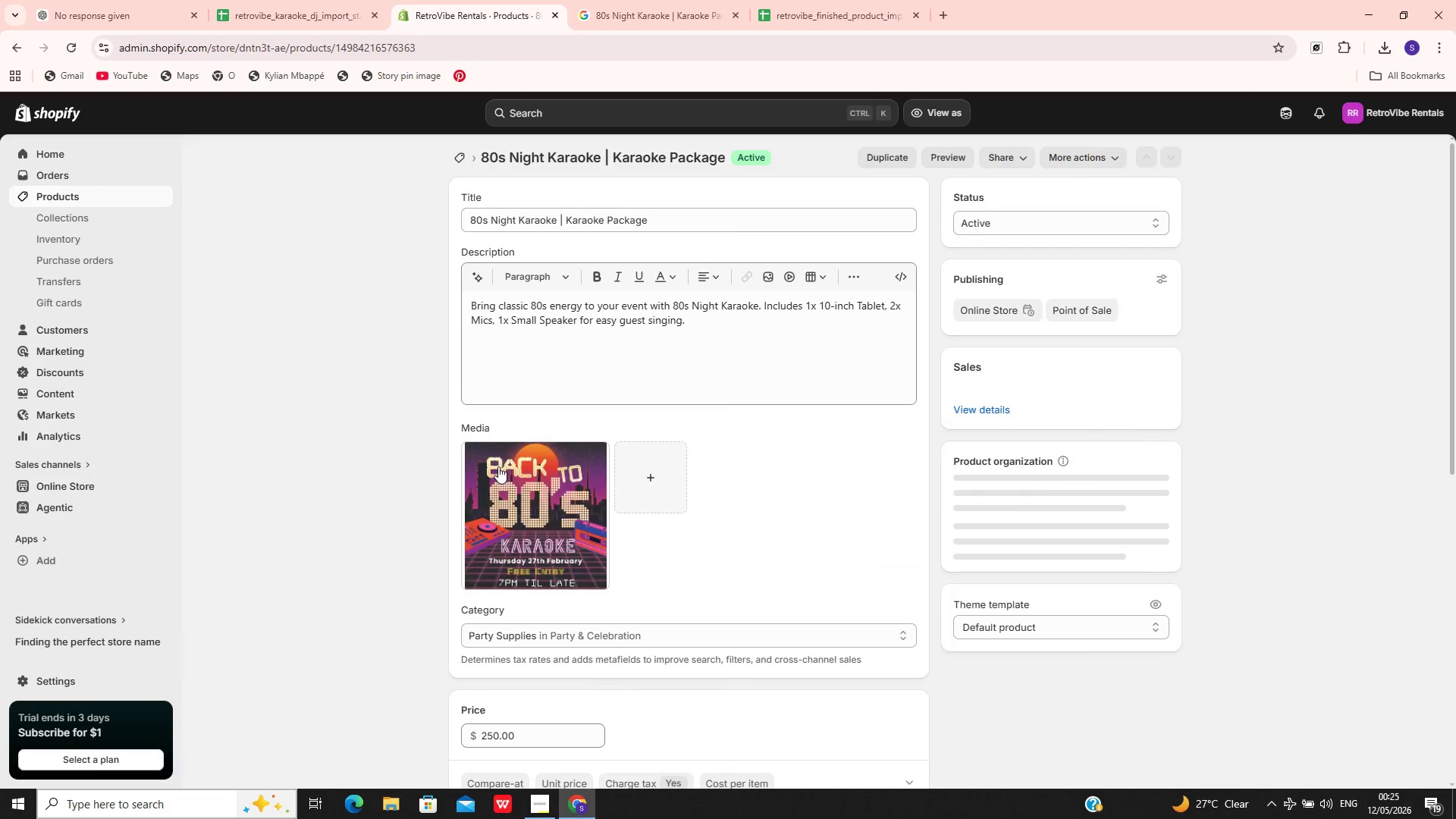 
left_click([832, 0])
 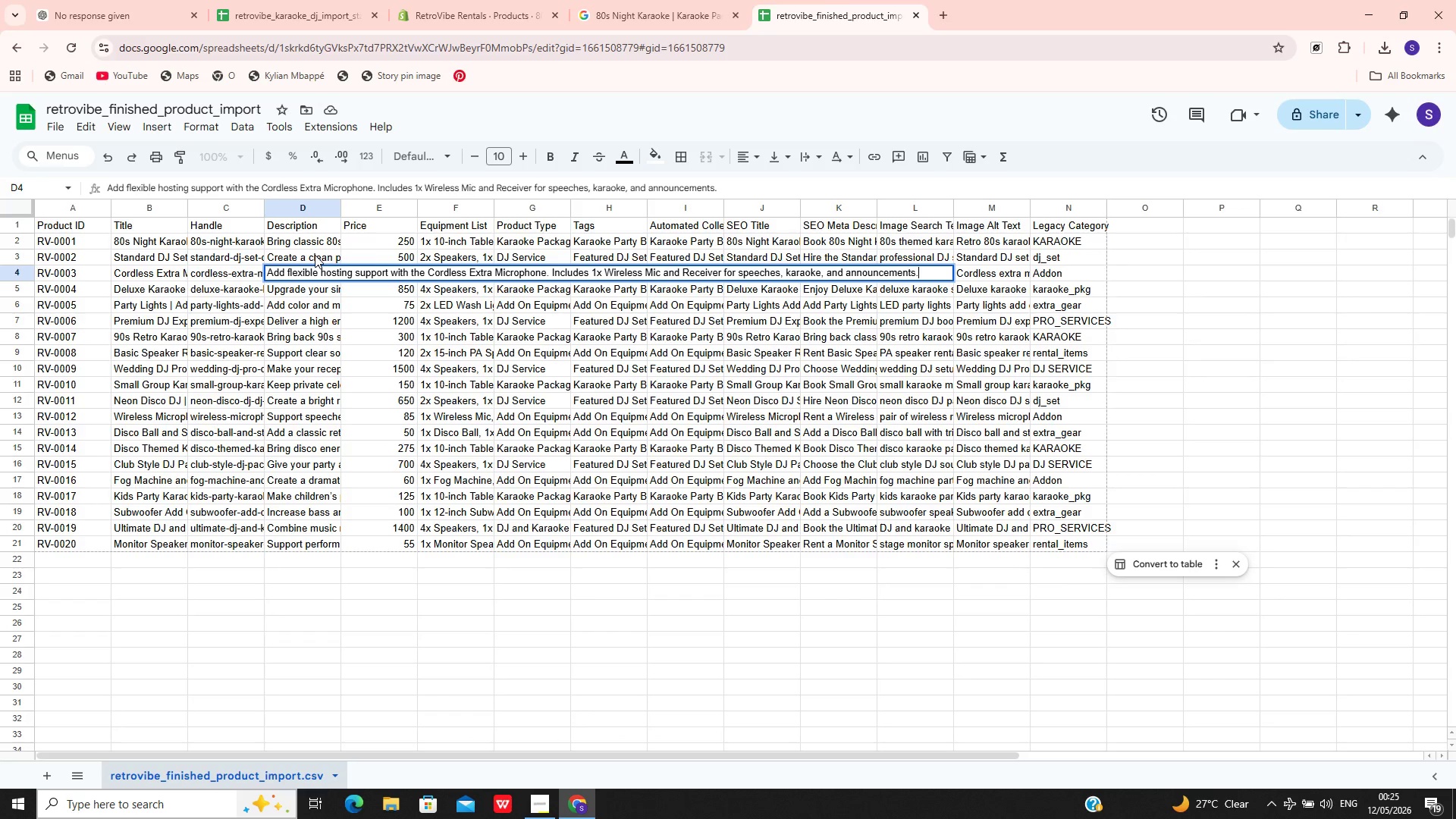 
double_click([300, 250])
 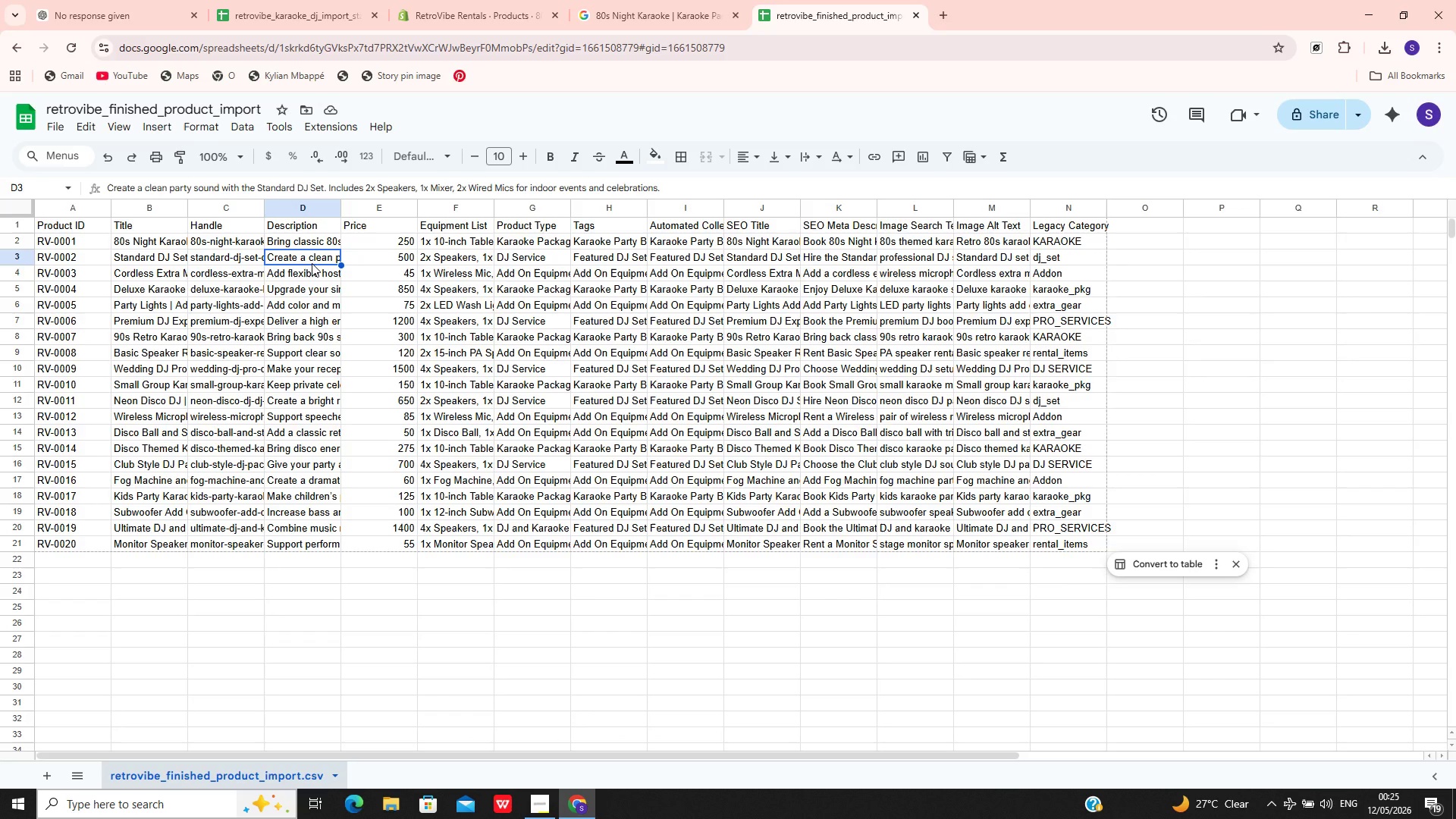 
left_click([312, 263])
 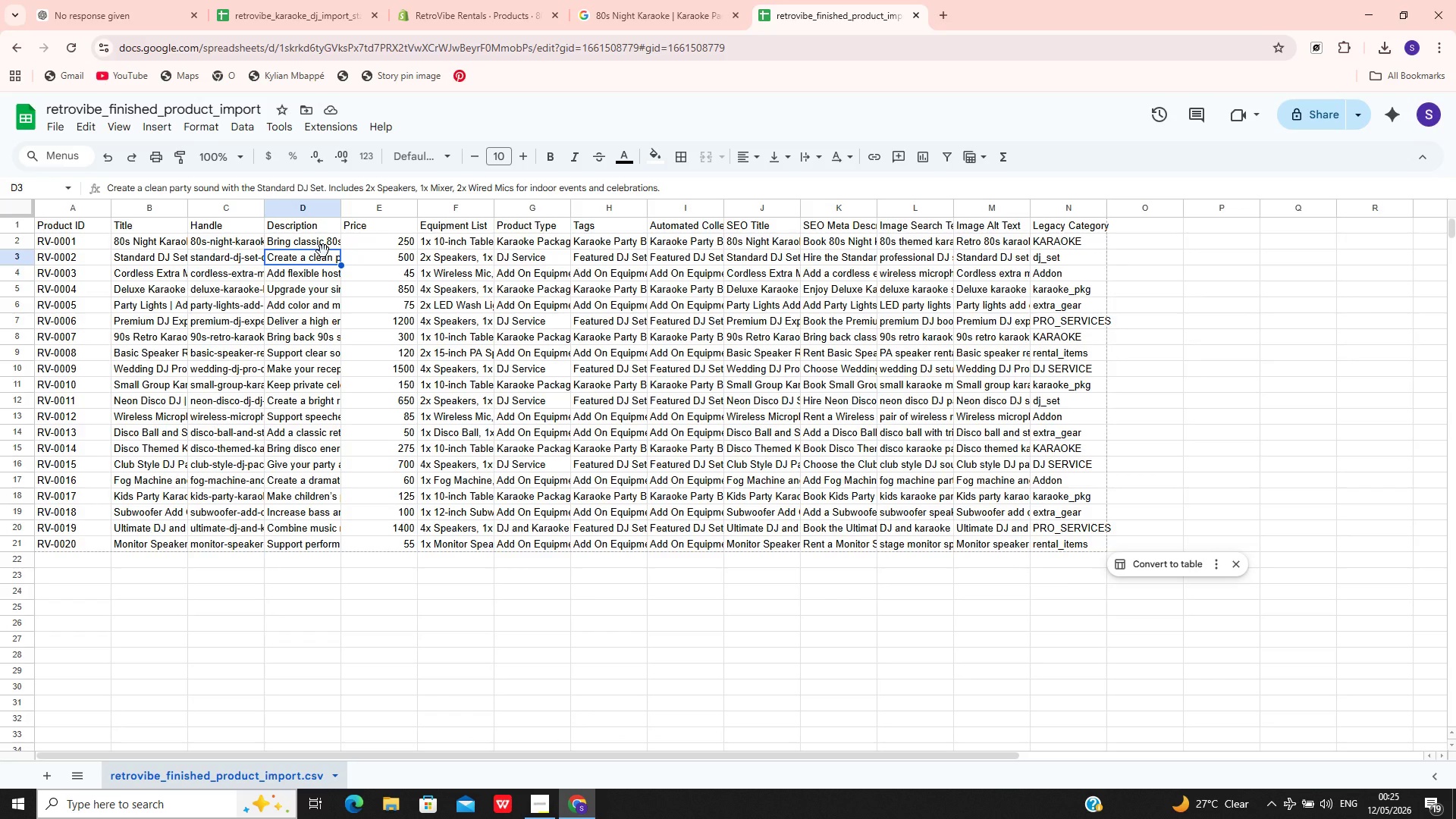 
left_click([324, 251])
 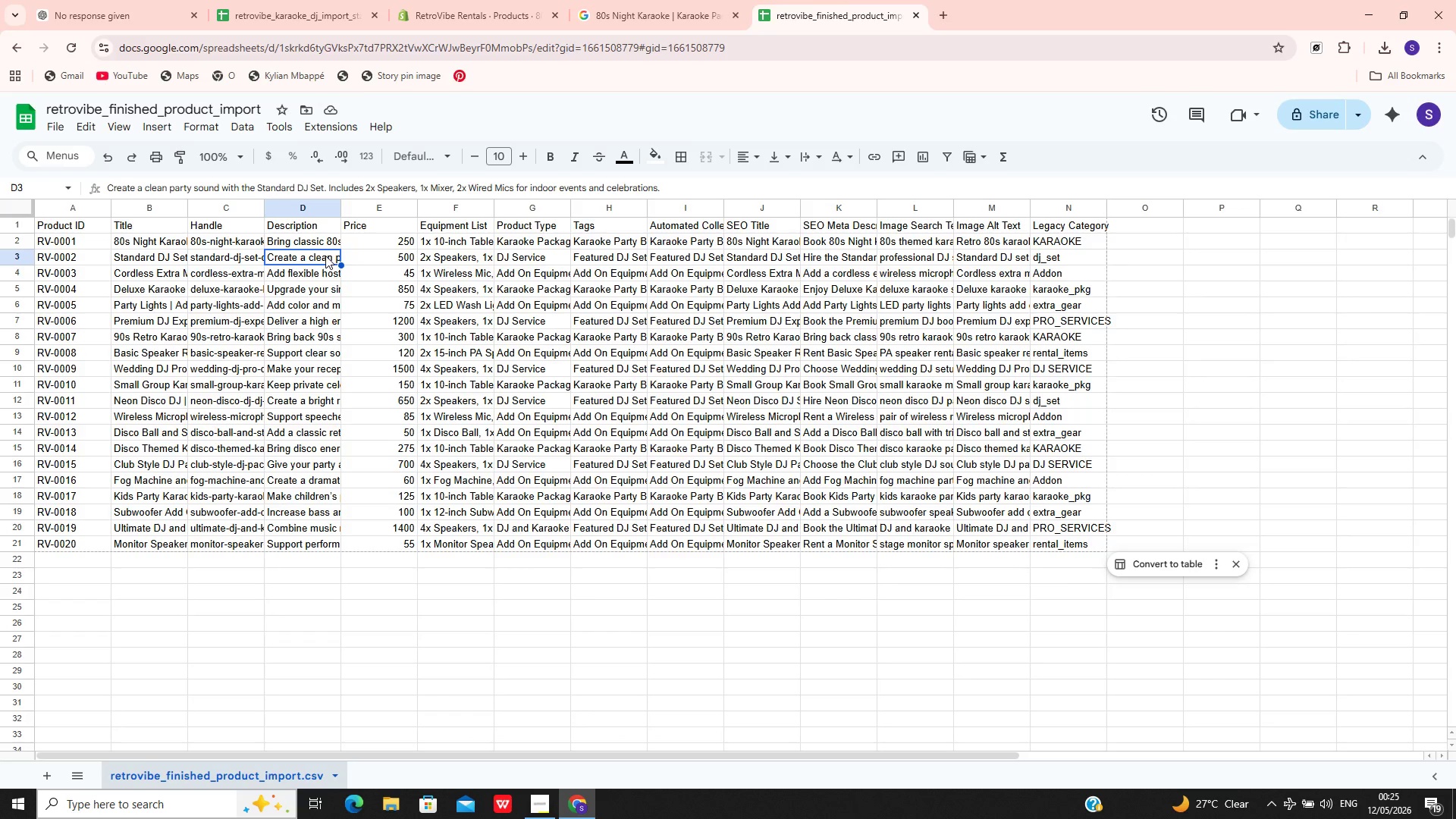 
double_click([325, 256])
 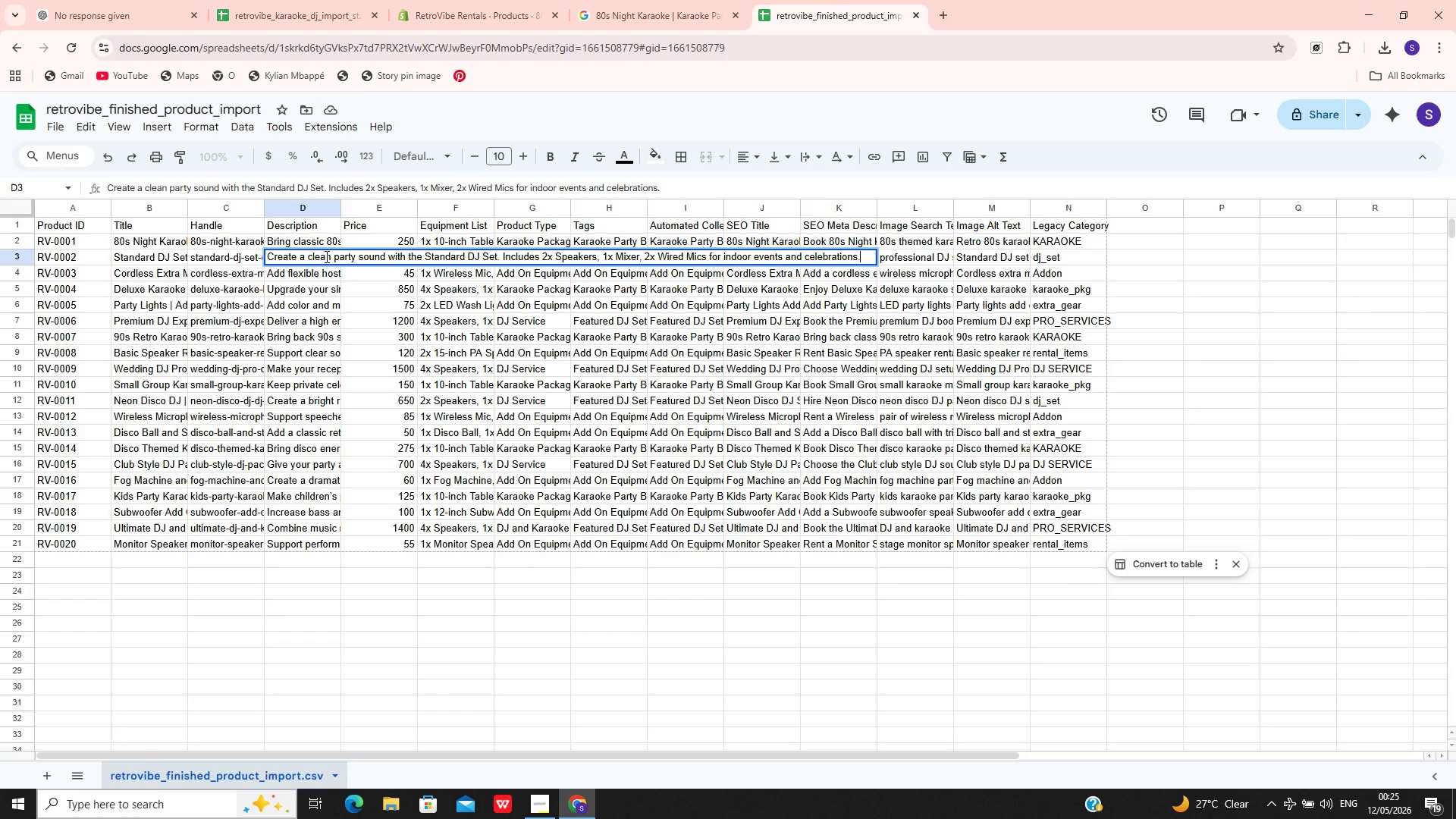 
key(Control+A)
 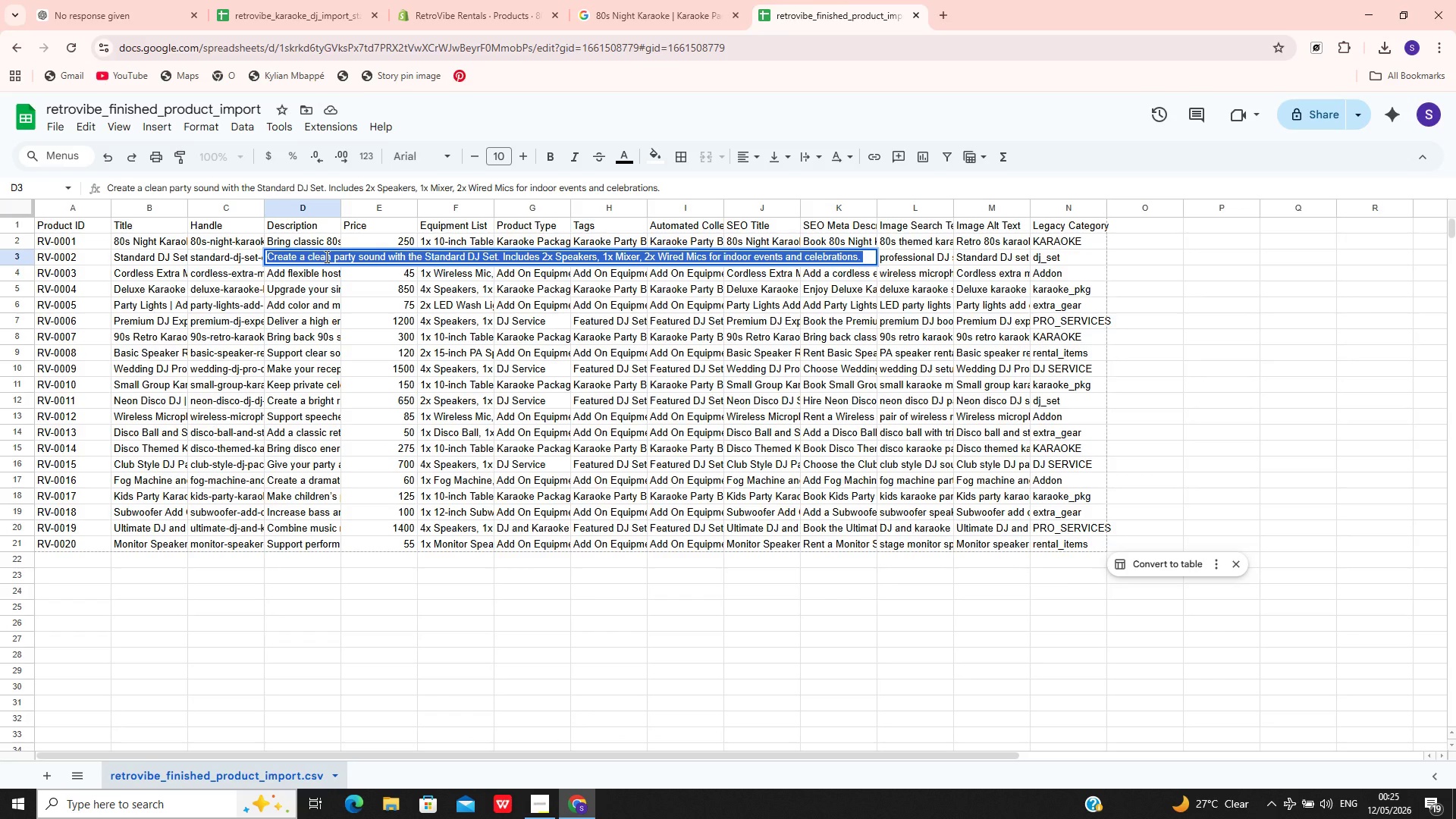 
key(Control+C)
 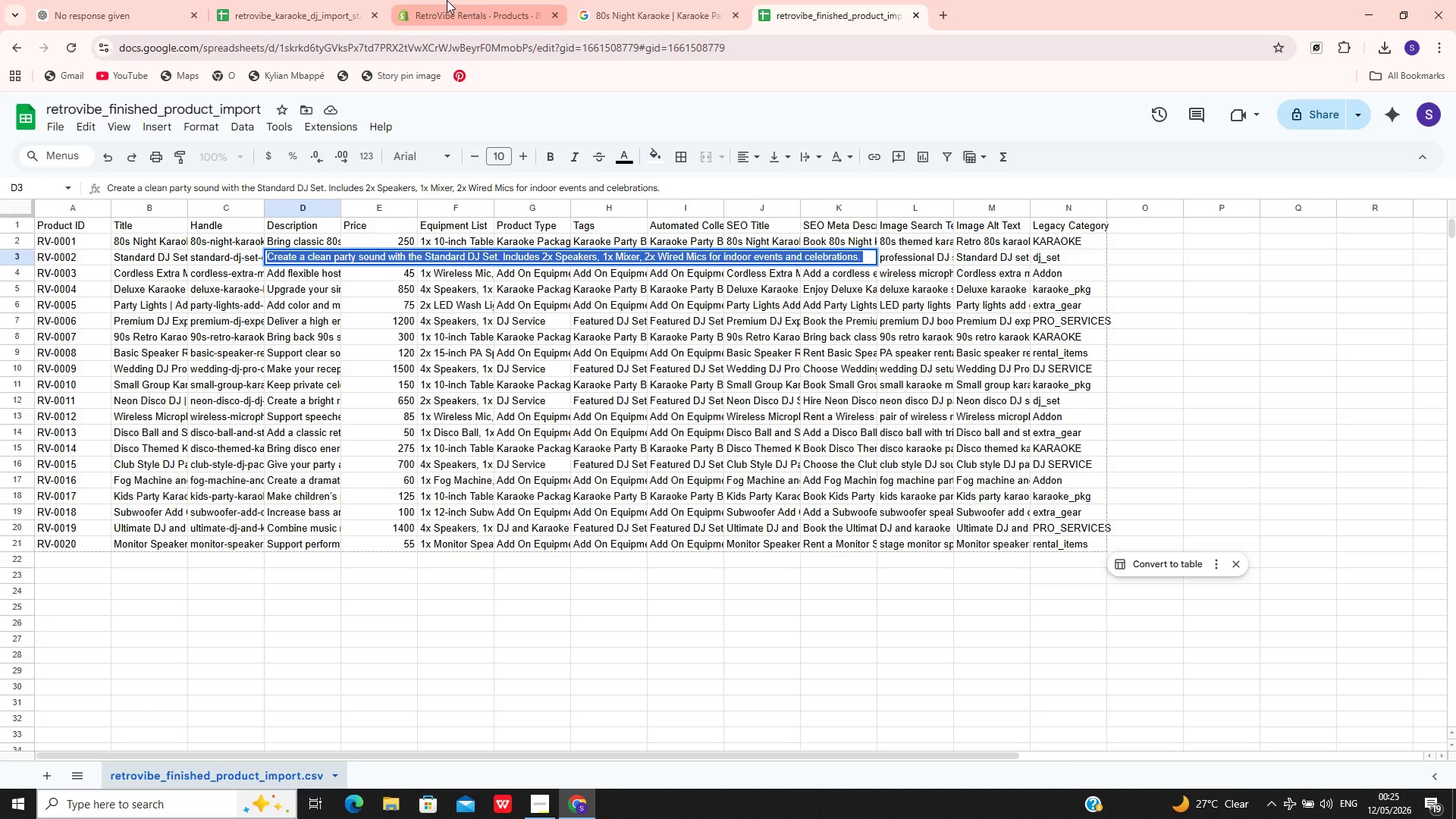 
left_click([447, 1])
 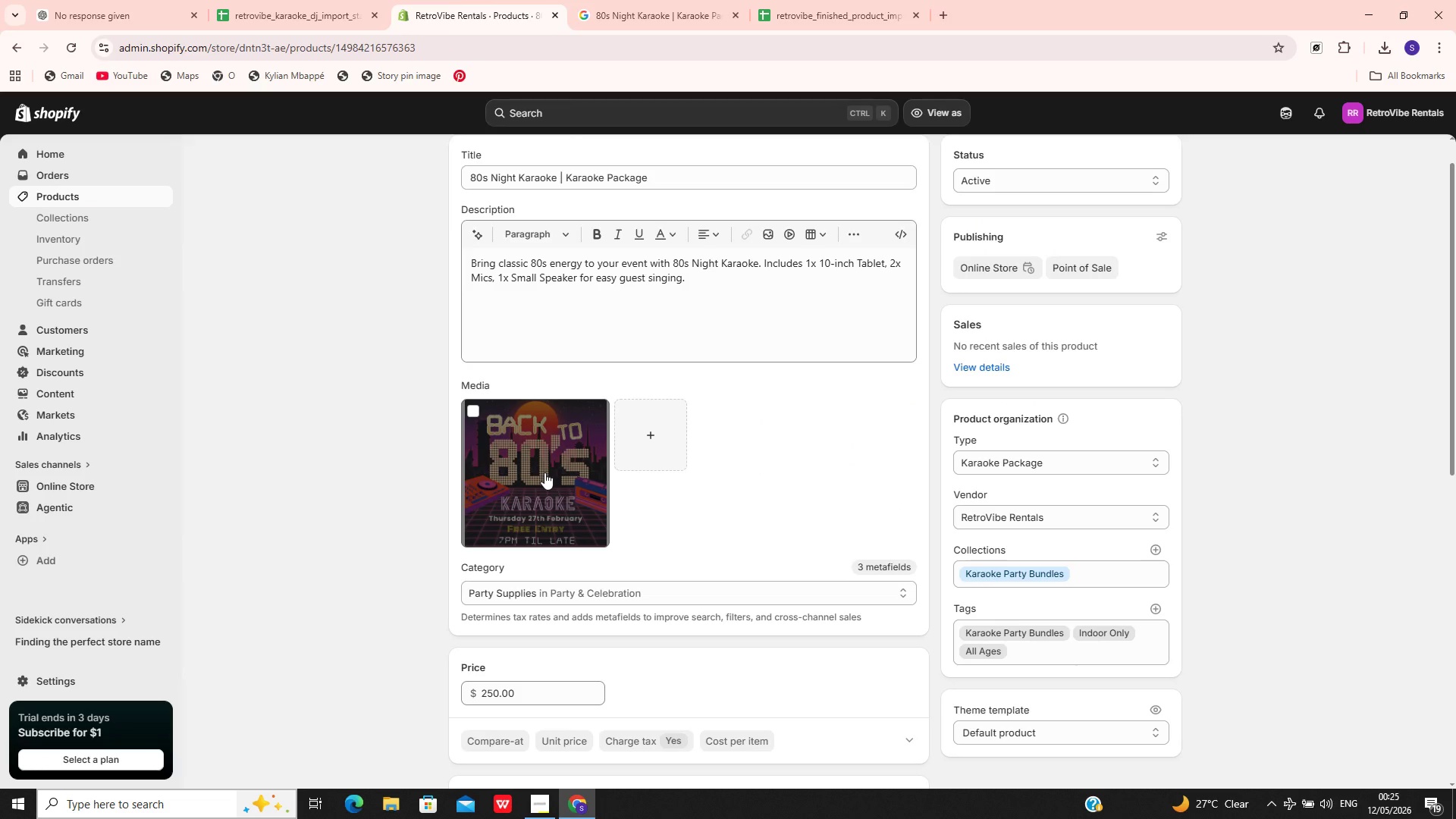 
wait(6.23)
 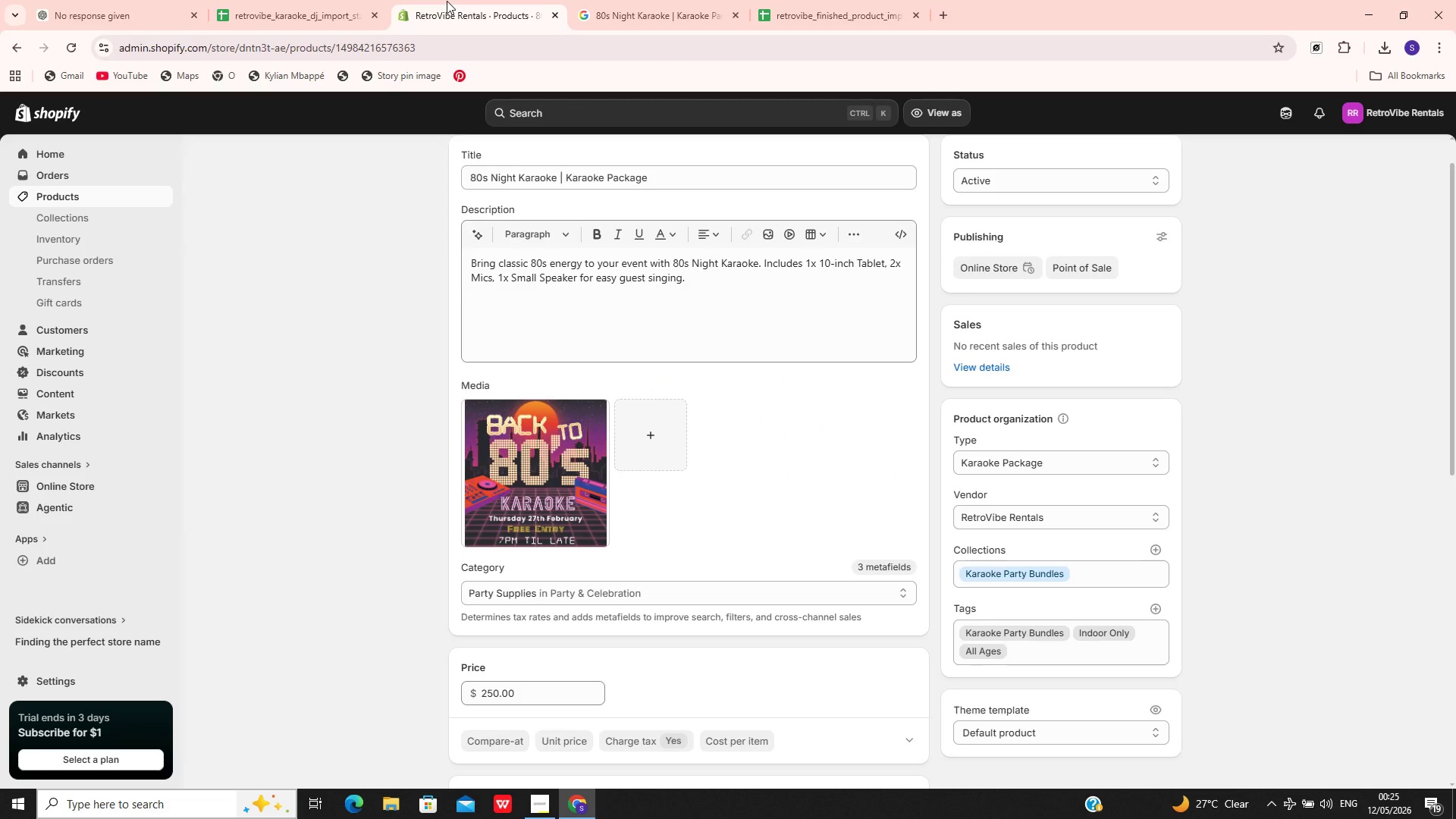 
left_click([632, 282])
 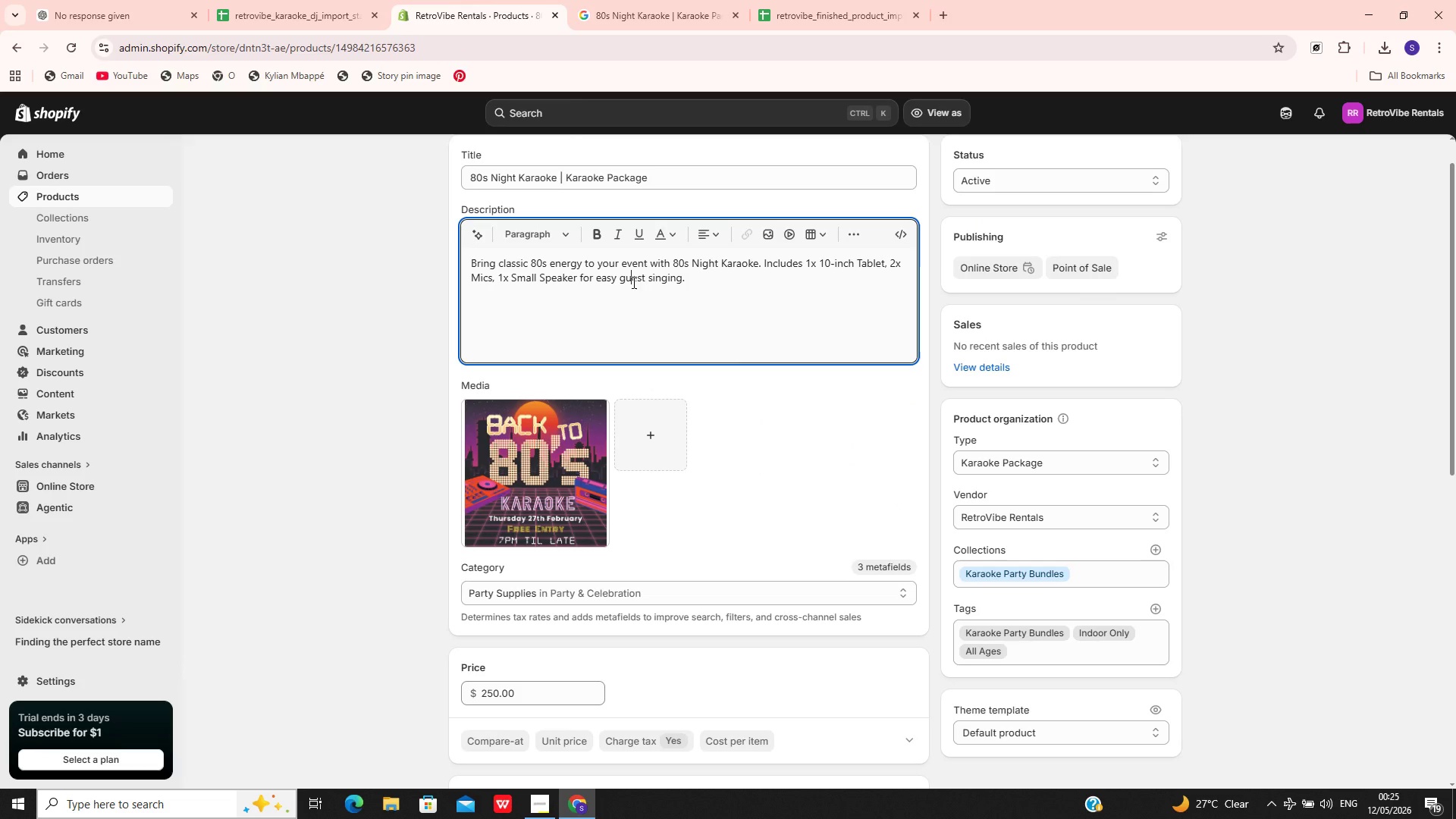 
key(Control+ControlLeft)
 